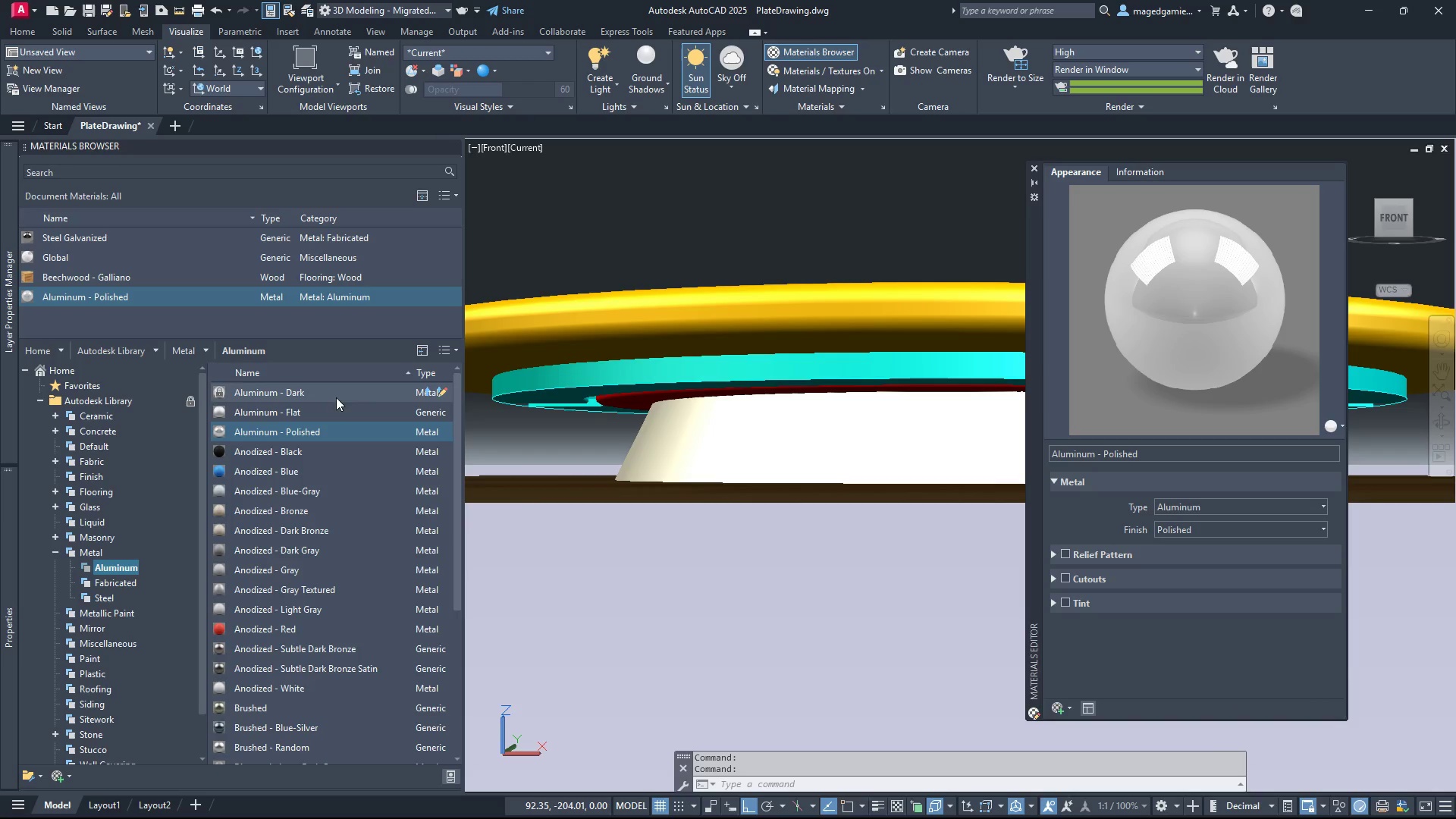 
key(Escape)
 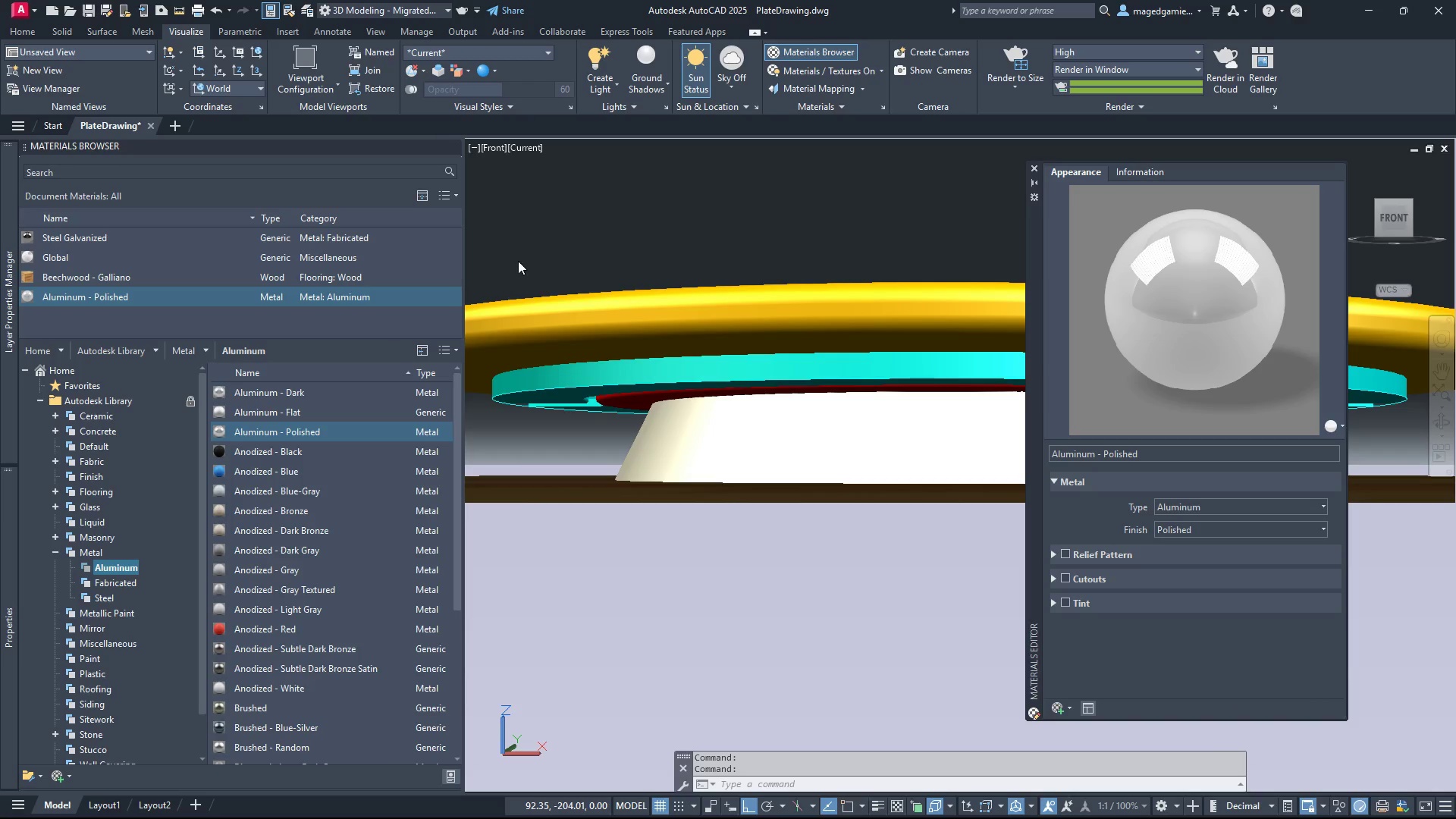 
left_click([522, 257])
 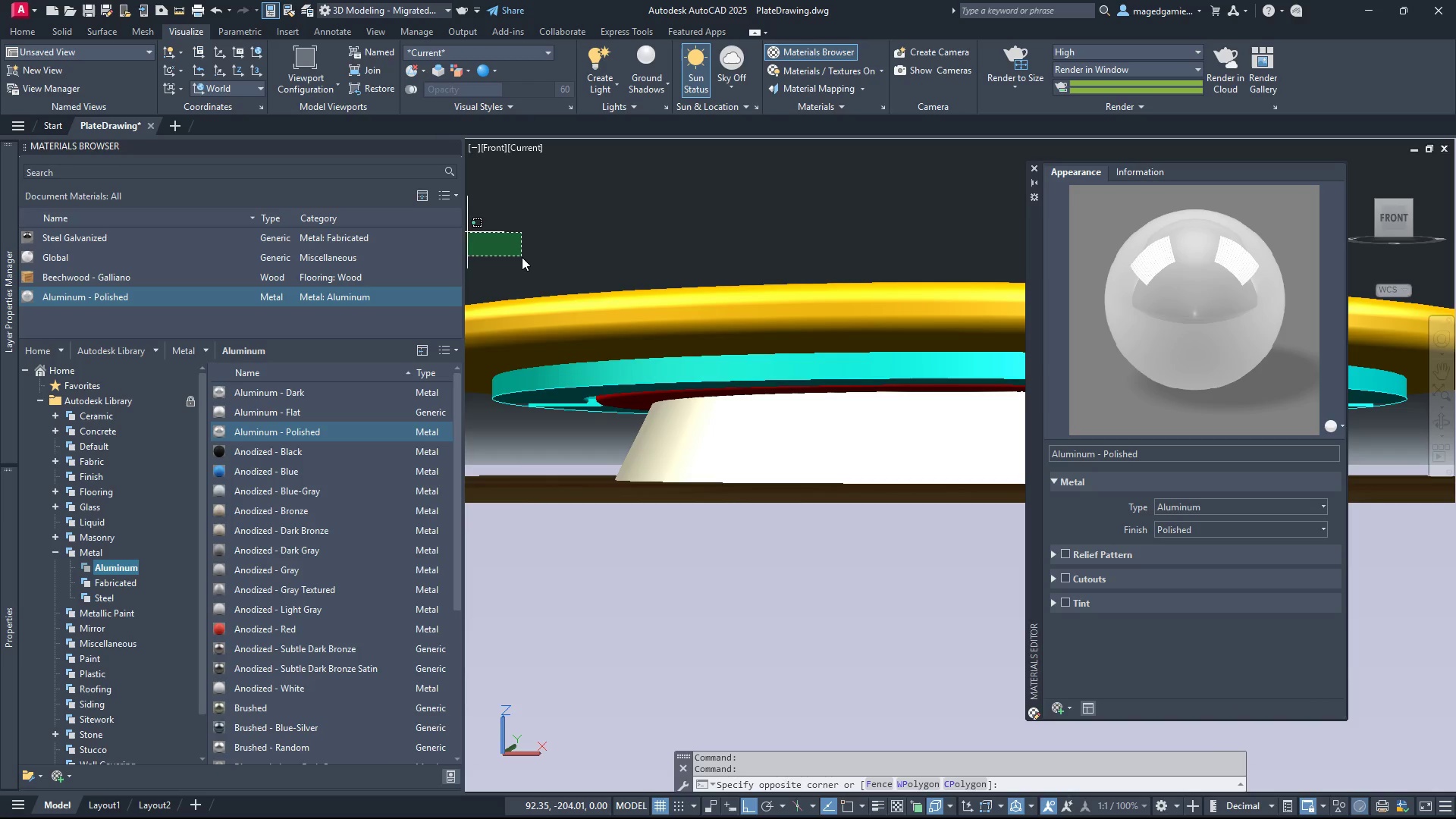 
key(Escape)
 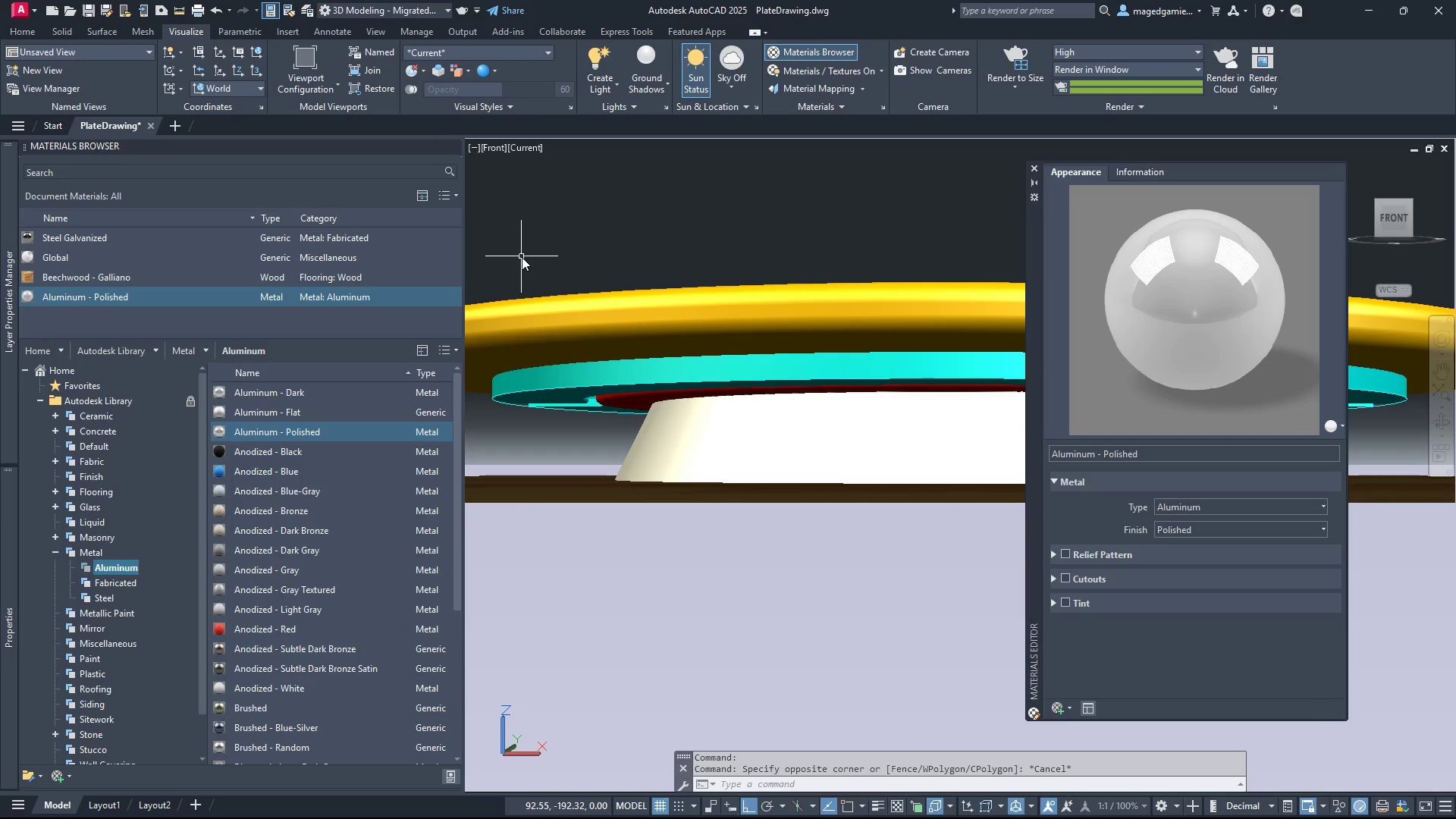 
key(Escape)
 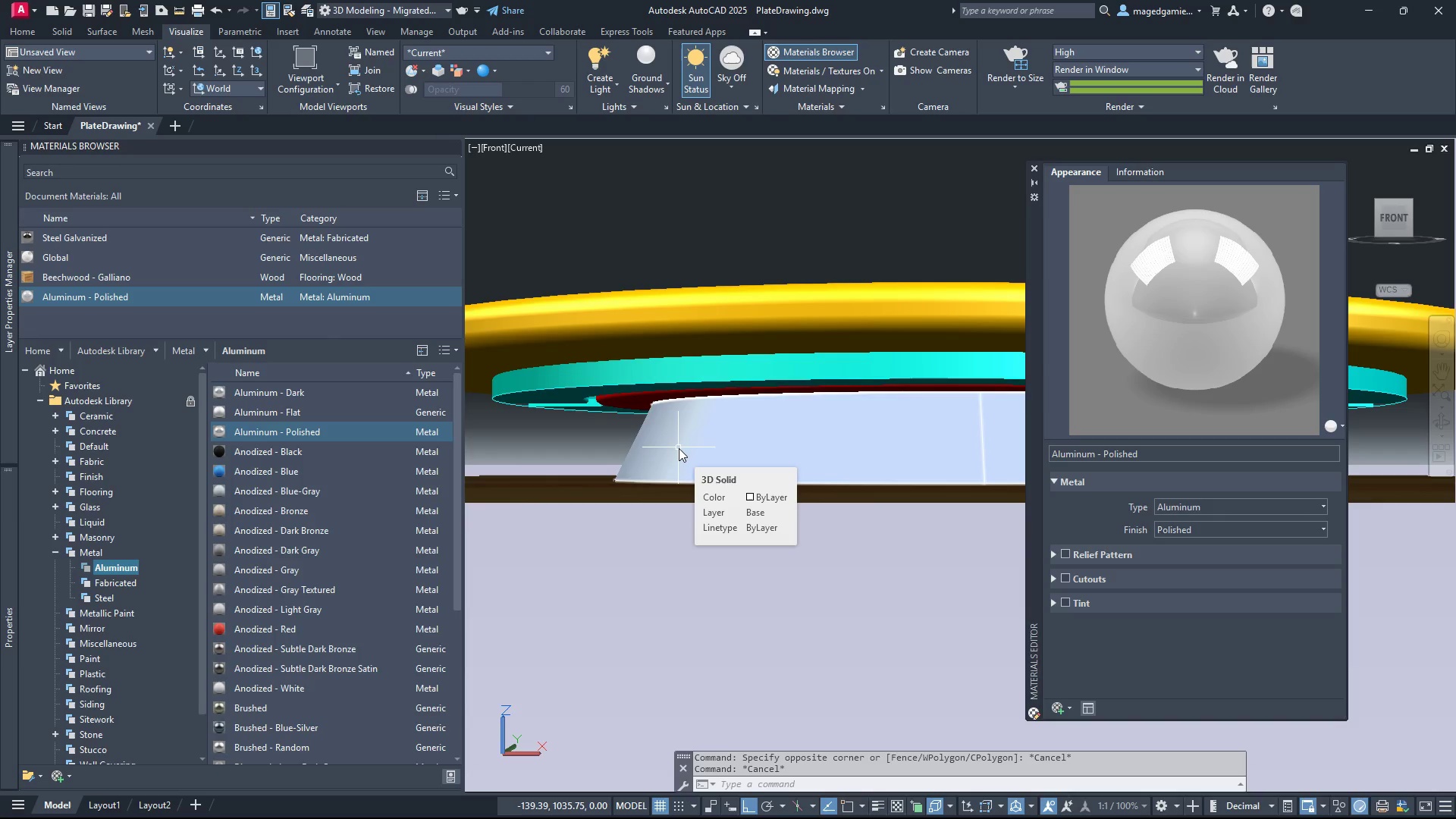 
left_click([679, 448])
 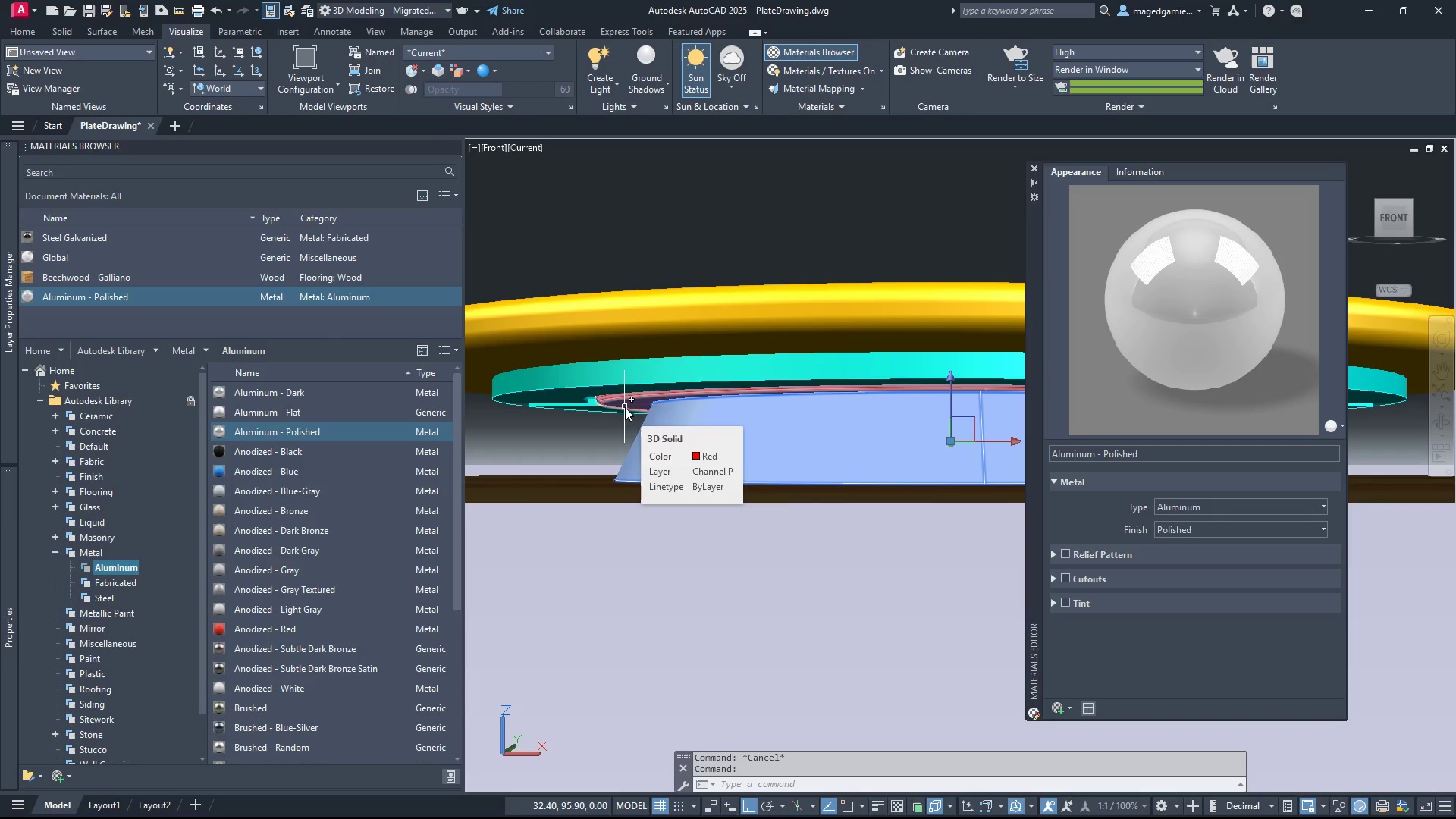 
left_click([625, 399])
 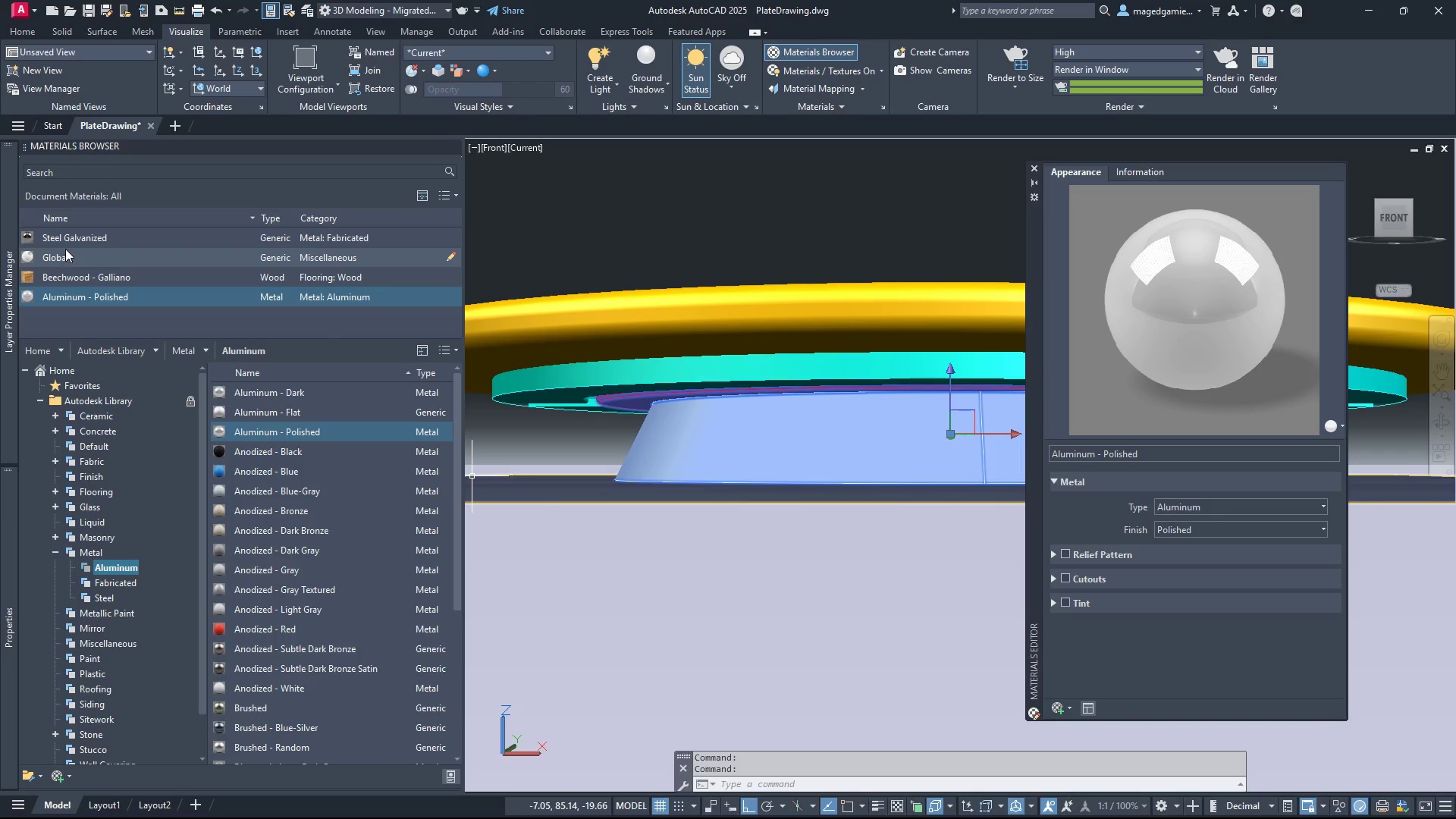 
right_click([90, 232])
 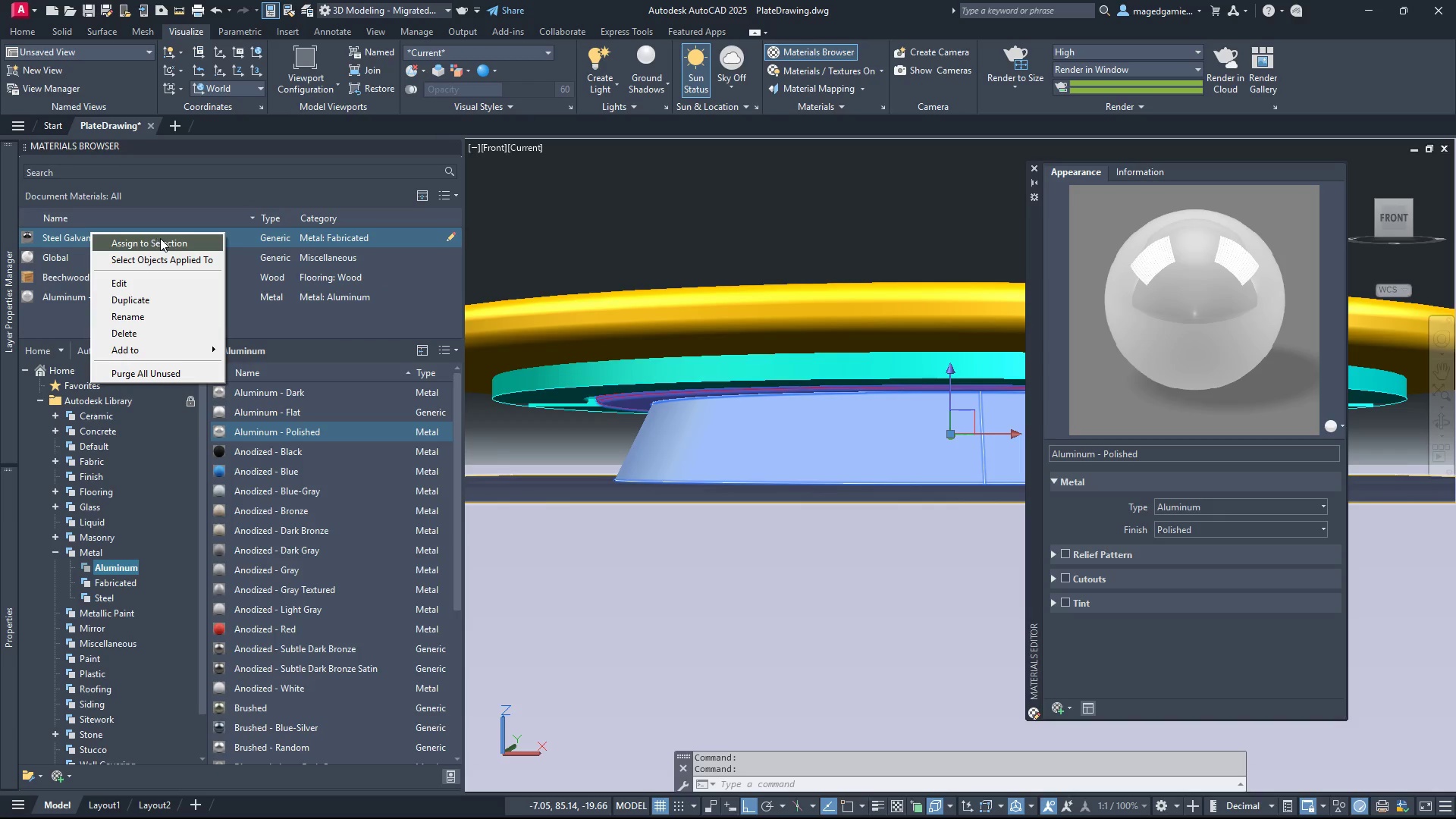 
left_click([160, 238])
 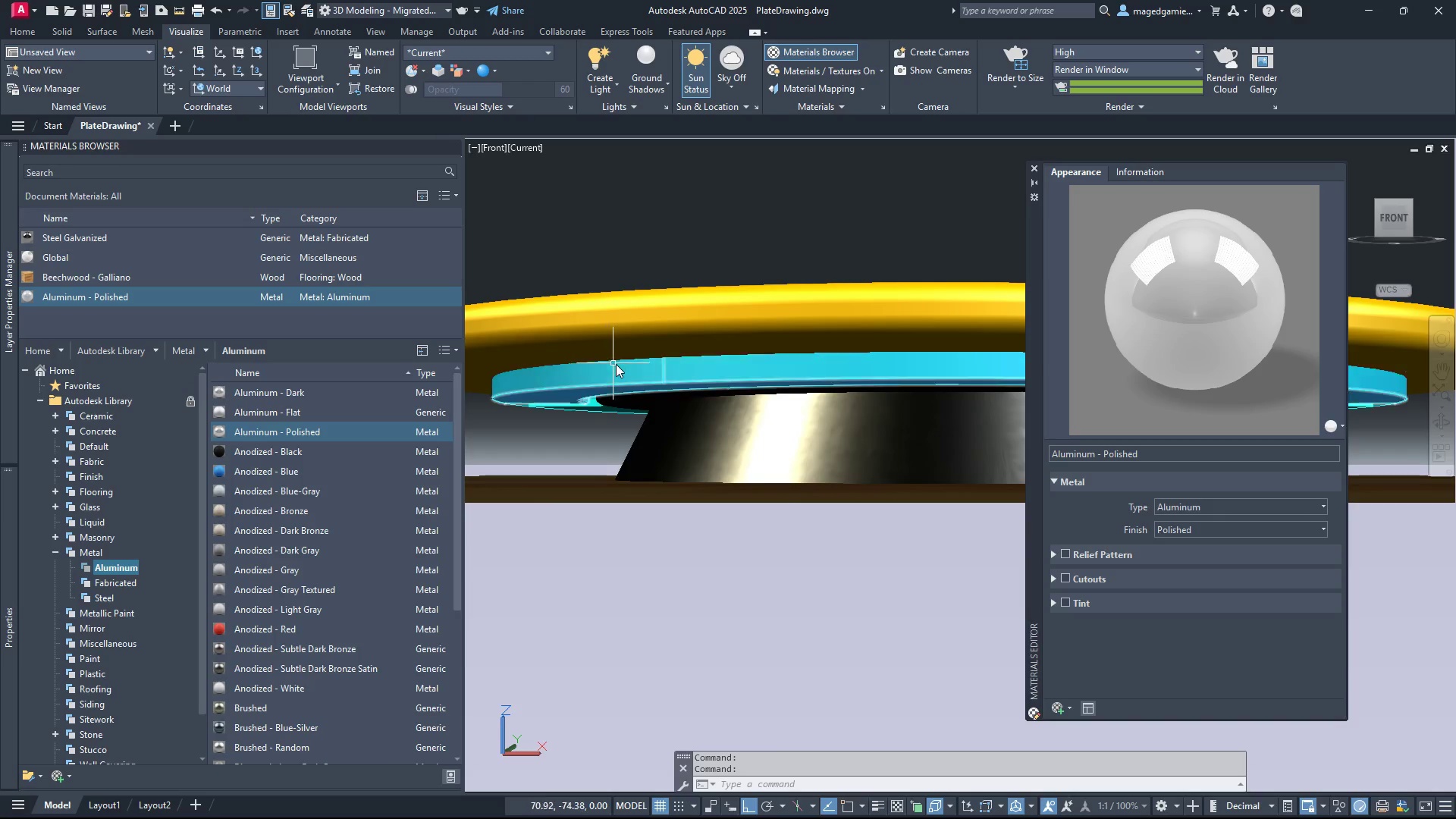 
left_click([617, 366])
 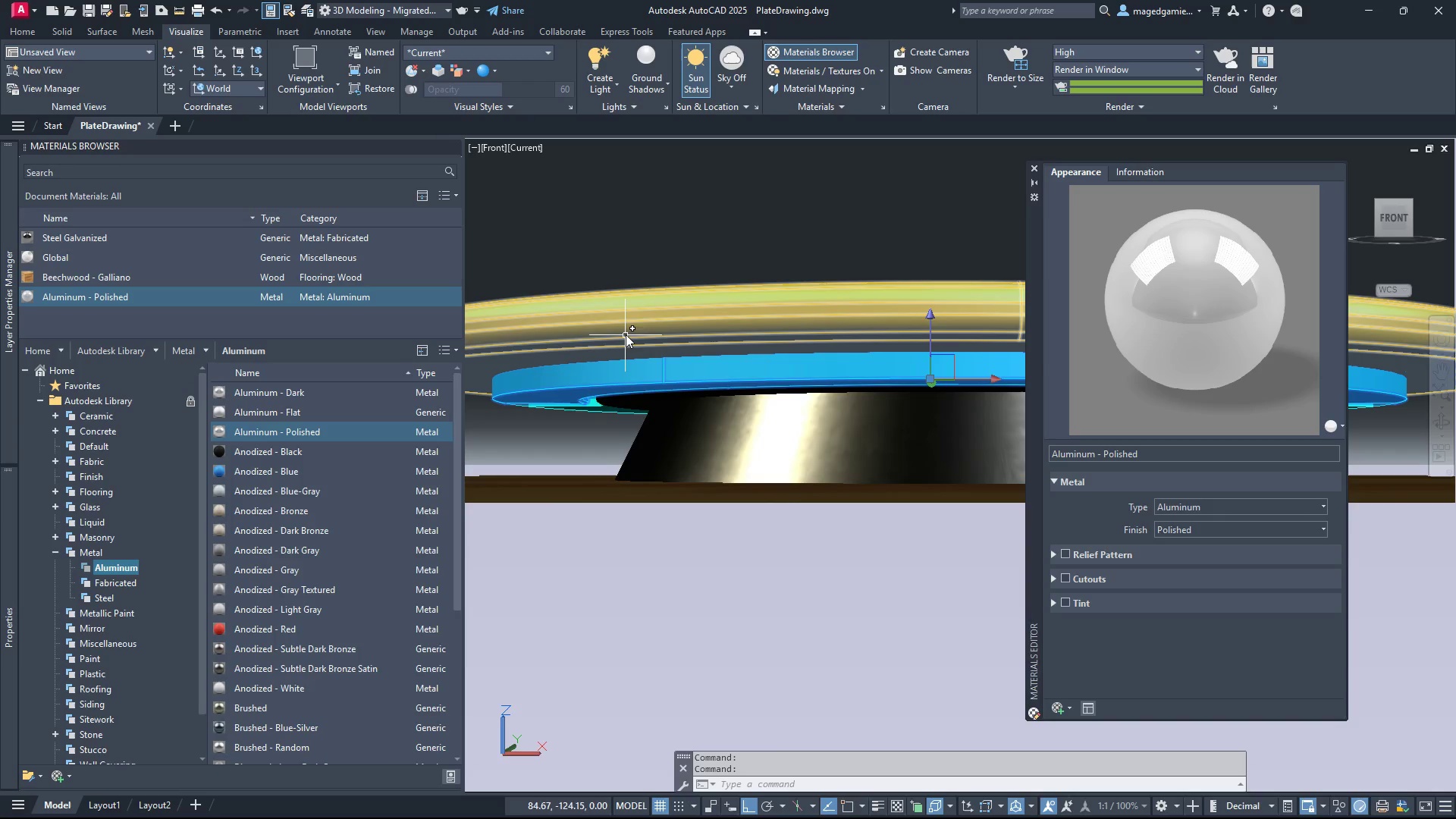 
left_click([626, 334])
 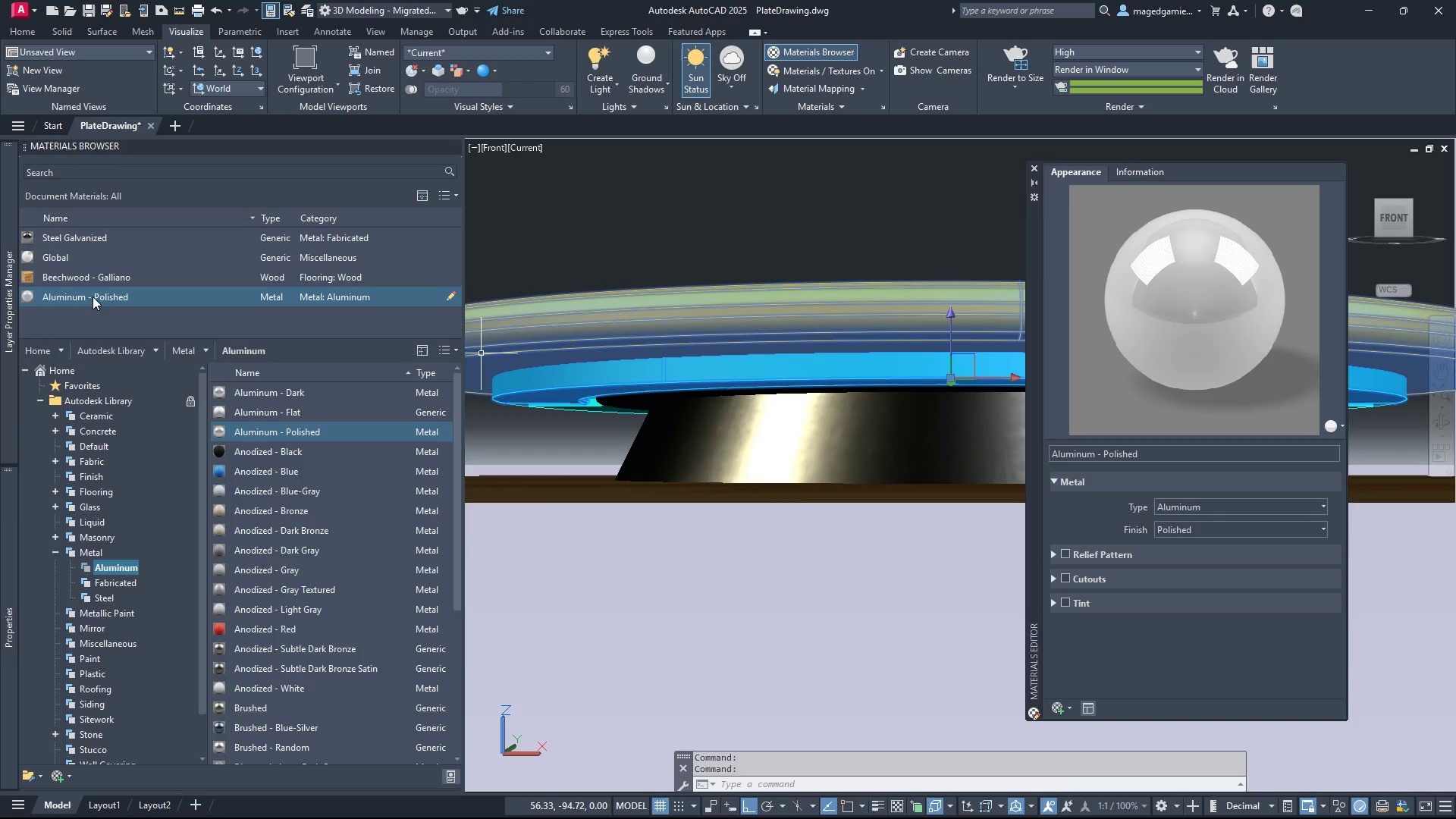 
right_click([86, 297])
 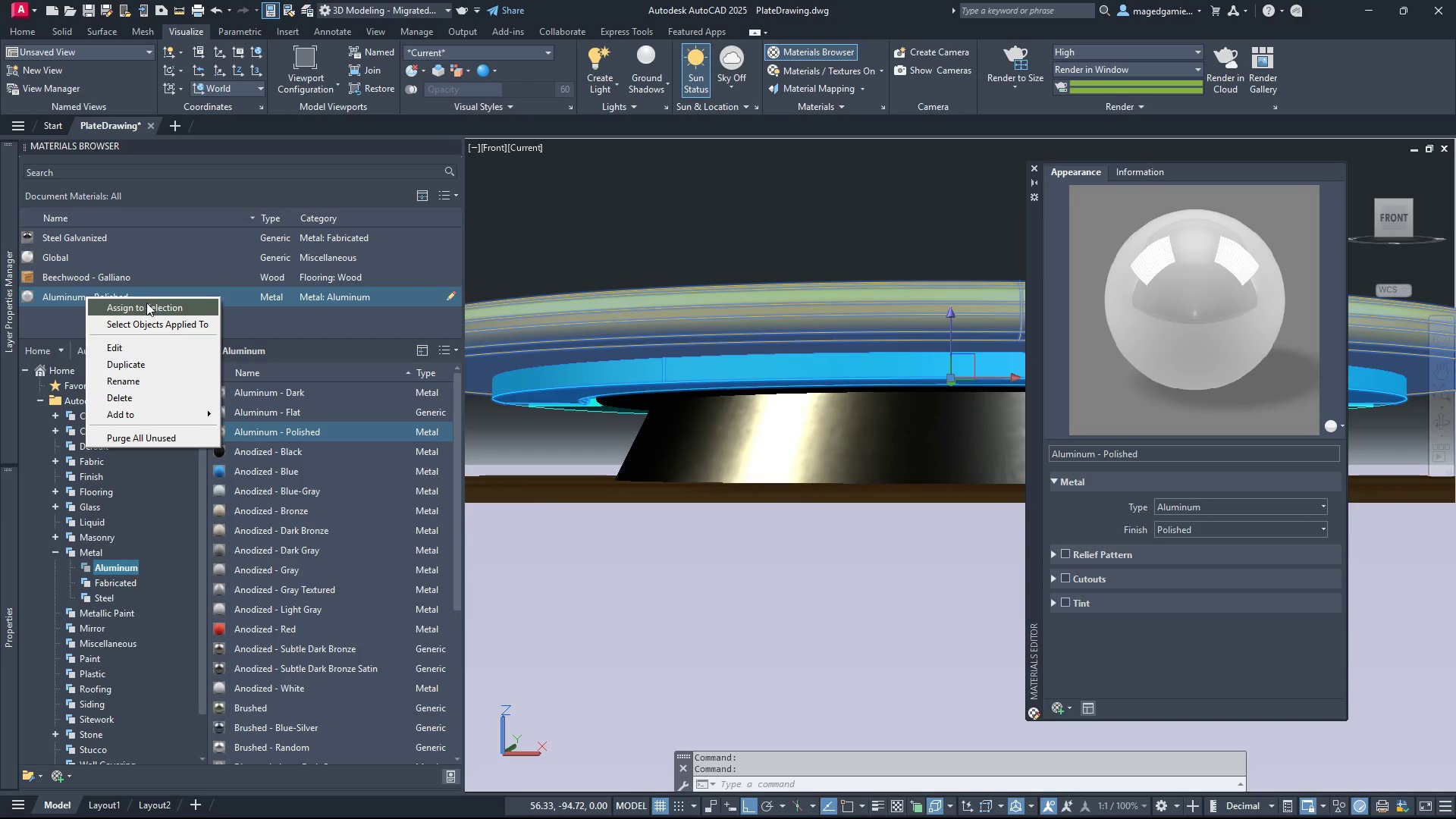 
left_click([146, 303])
 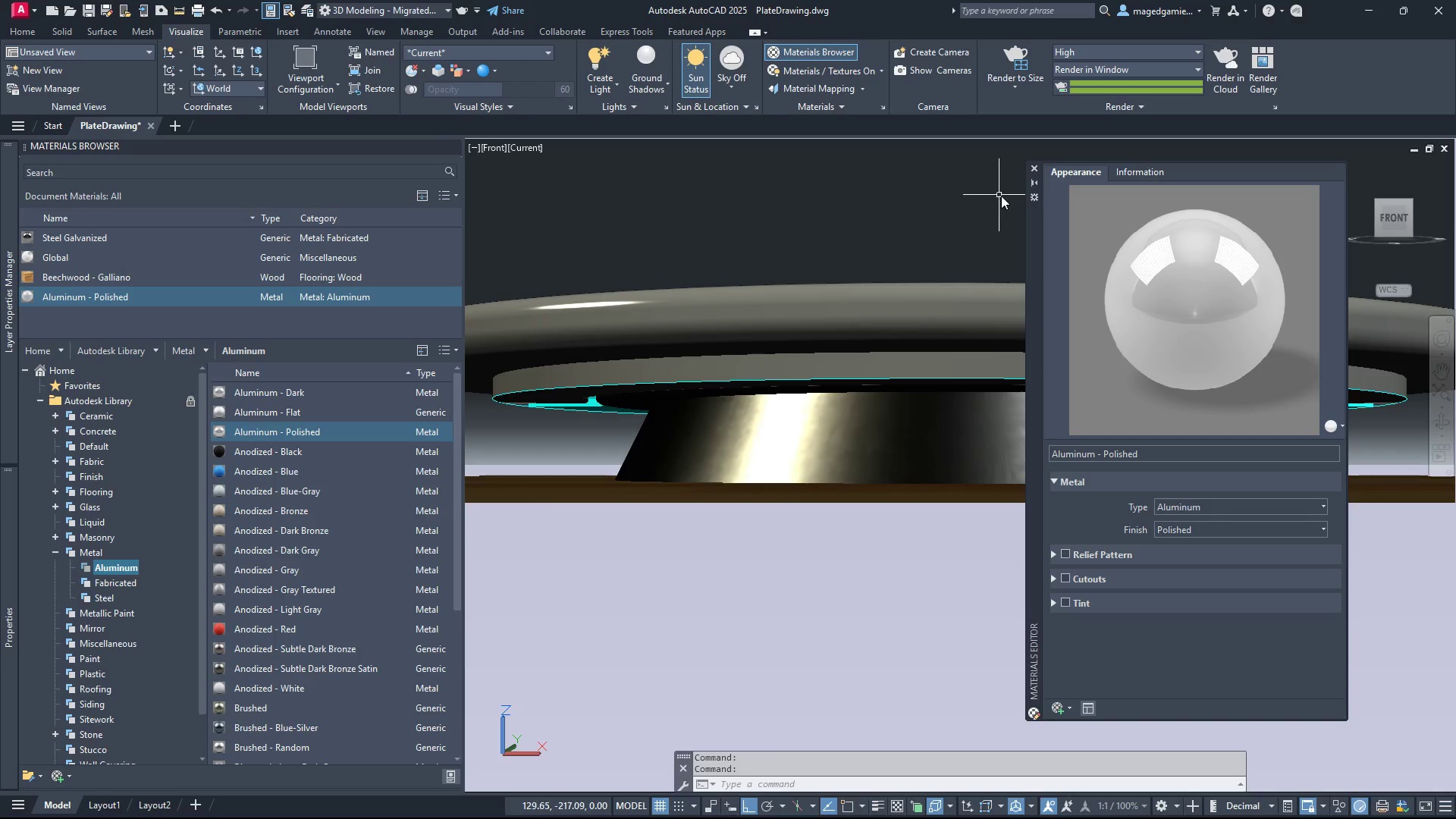 
left_click([1036, 171])
 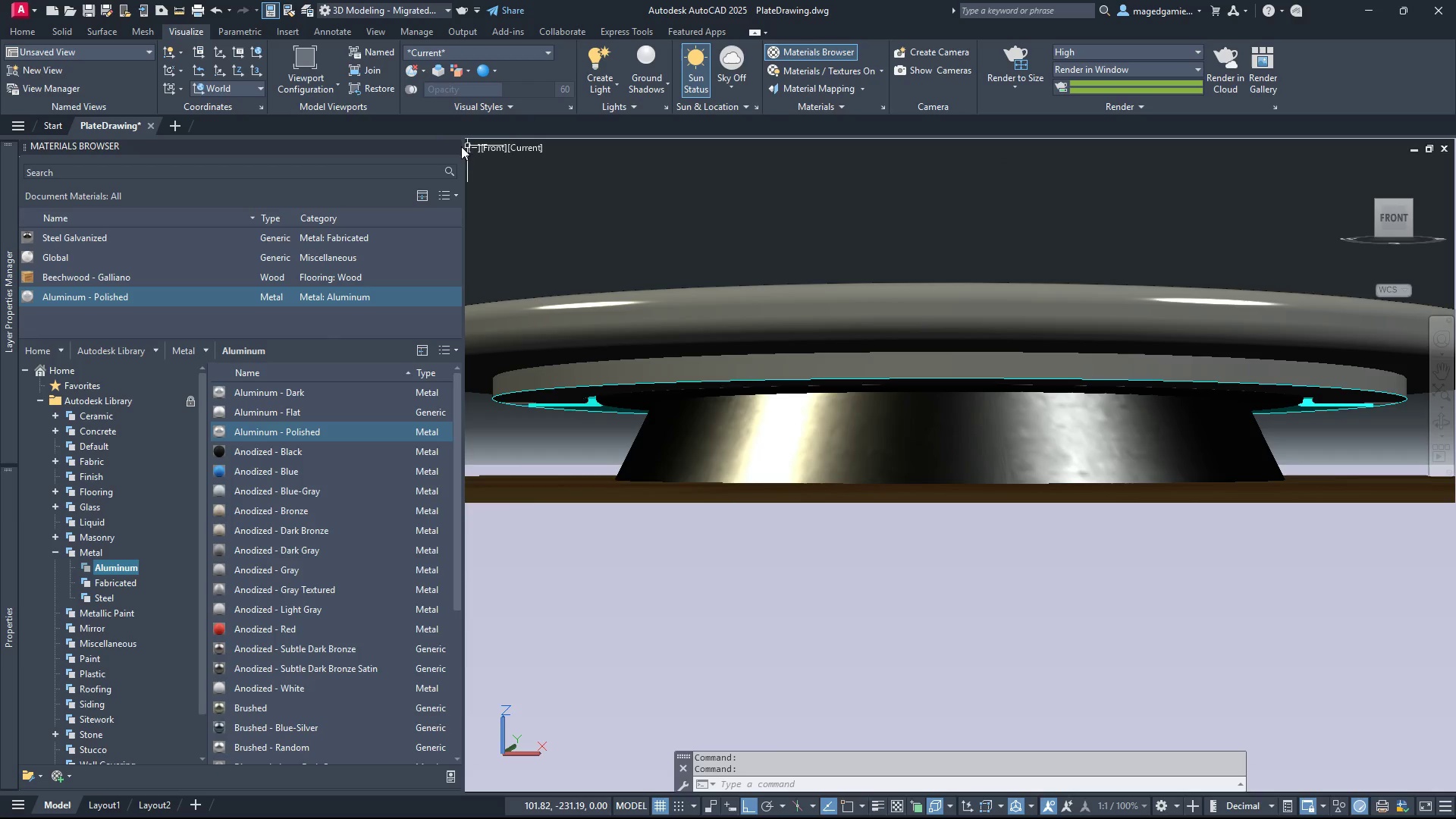 
left_click([453, 145])
 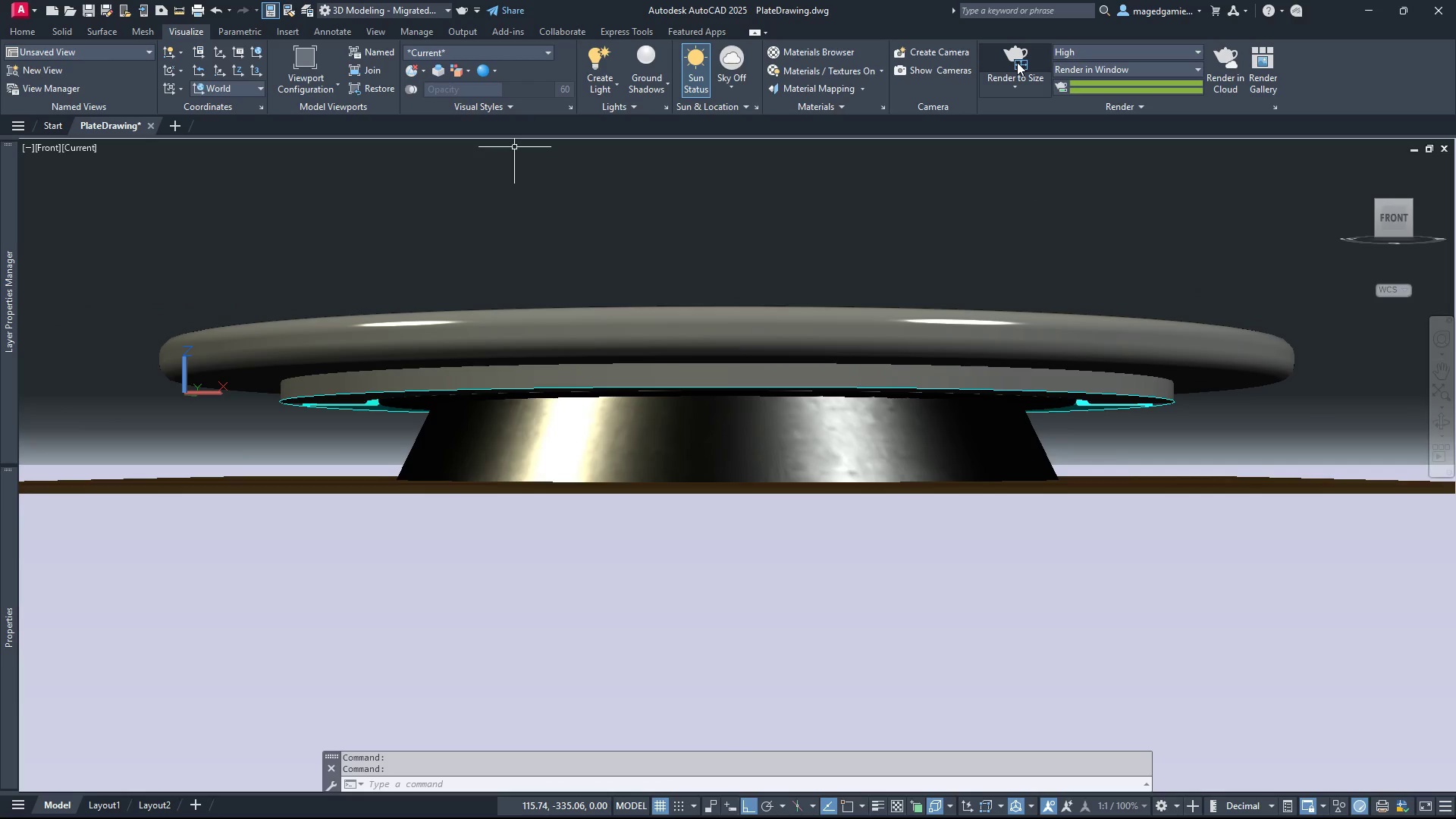 
left_click([1017, 62])
 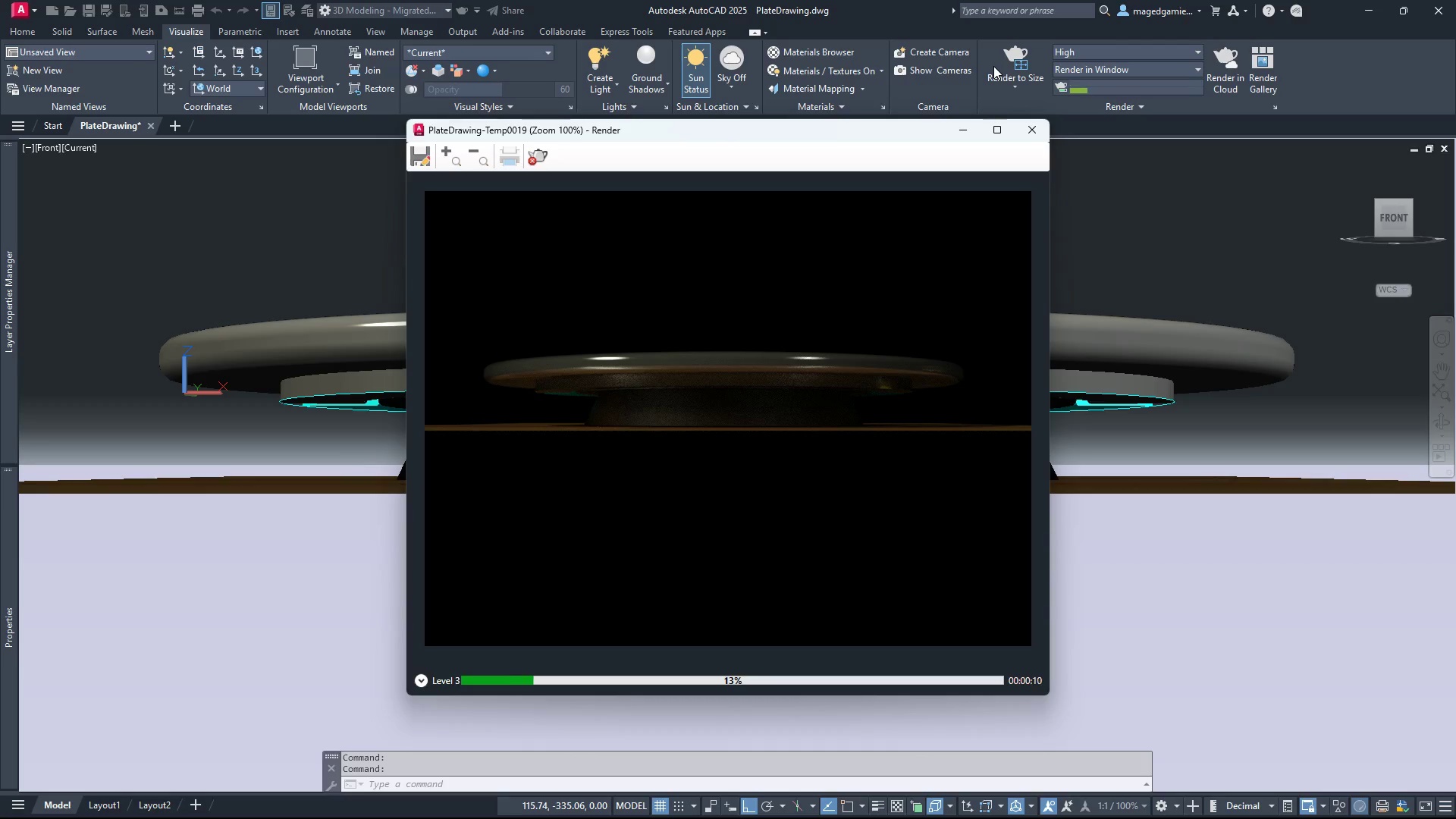 
wait(20.19)
 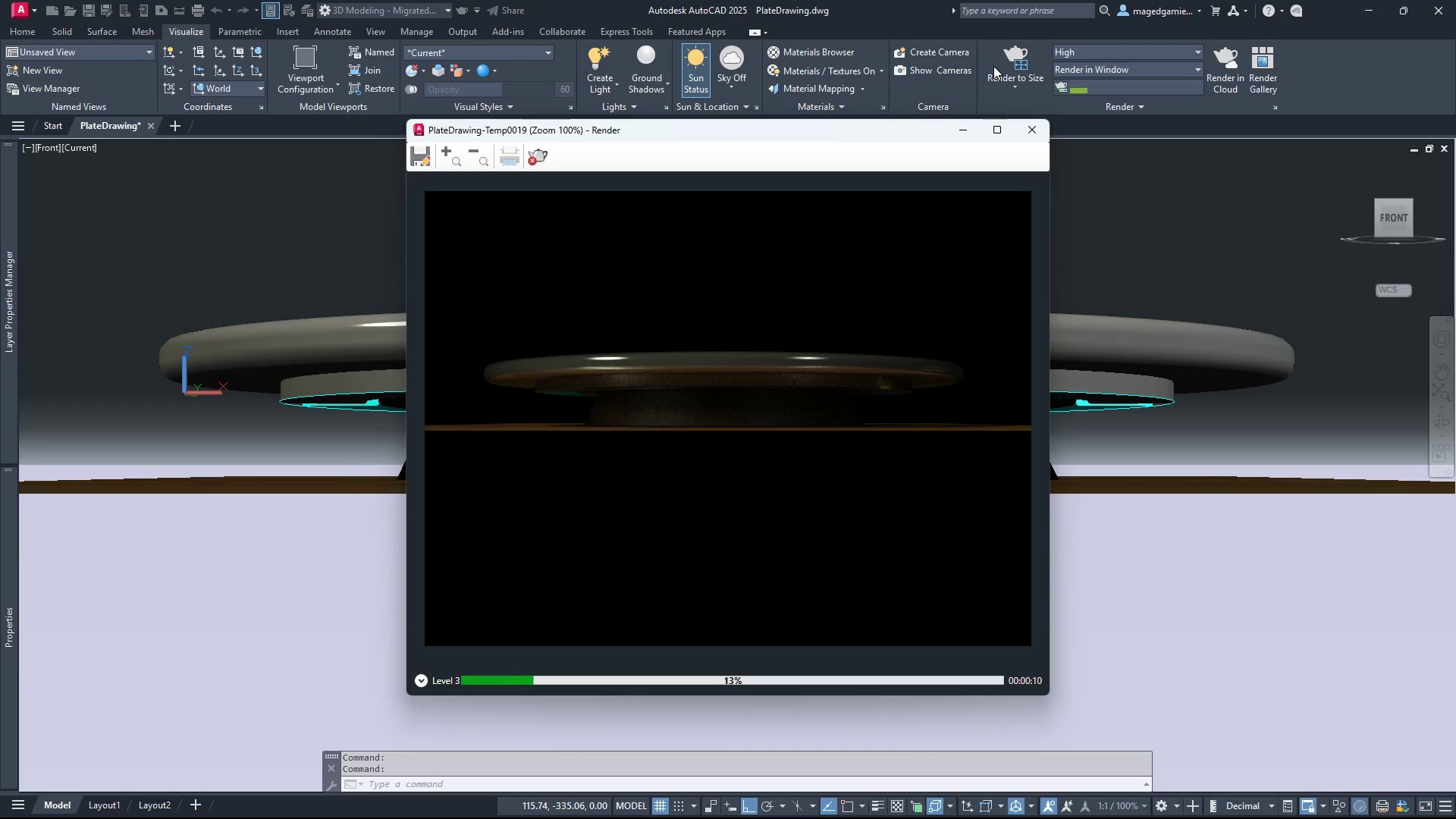 
scroll: coordinate [857, 268], scroll_direction: up, amount: 2.0
 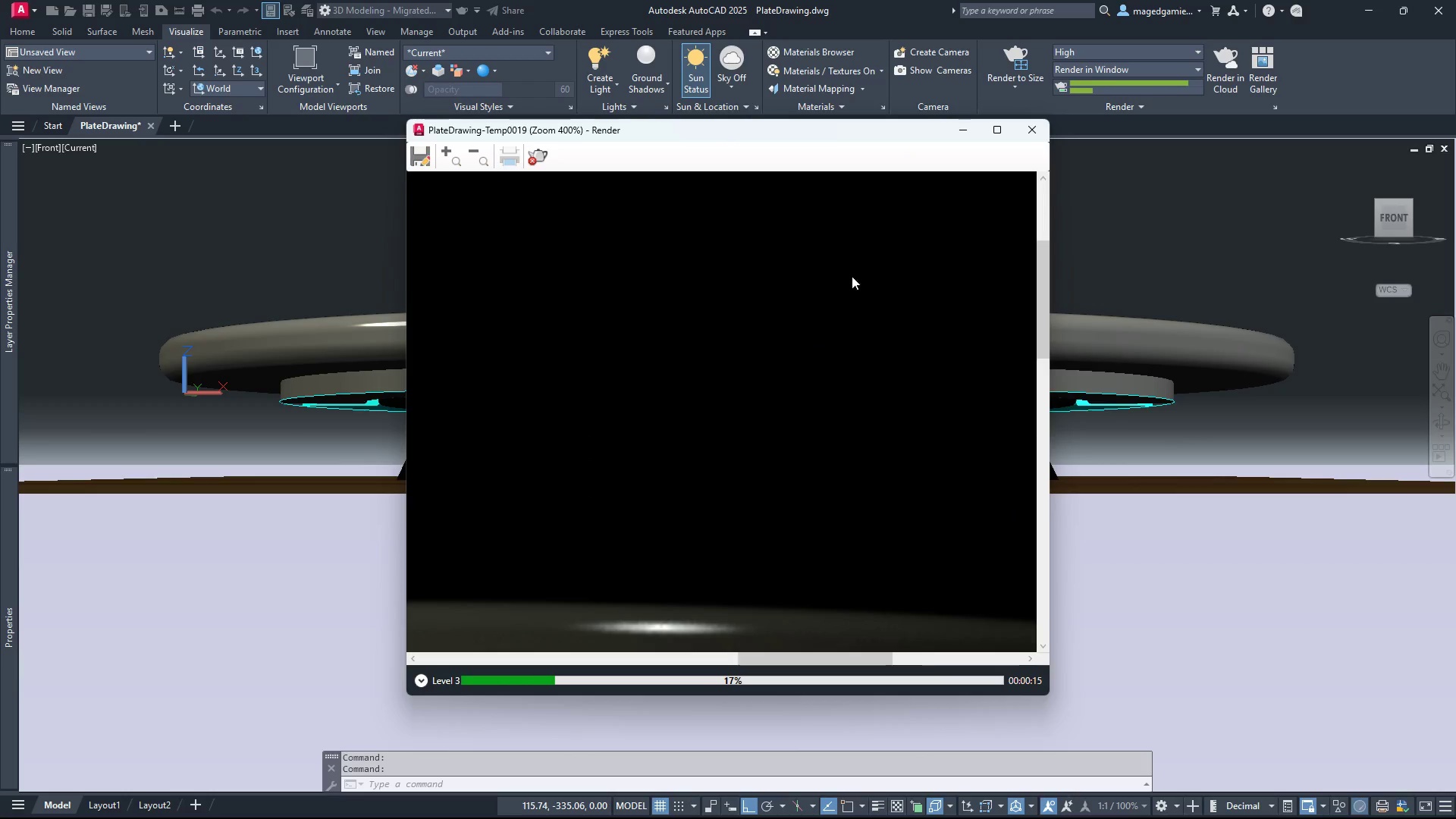 
scroll: coordinate [852, 276], scroll_direction: down, amount: 1.0
 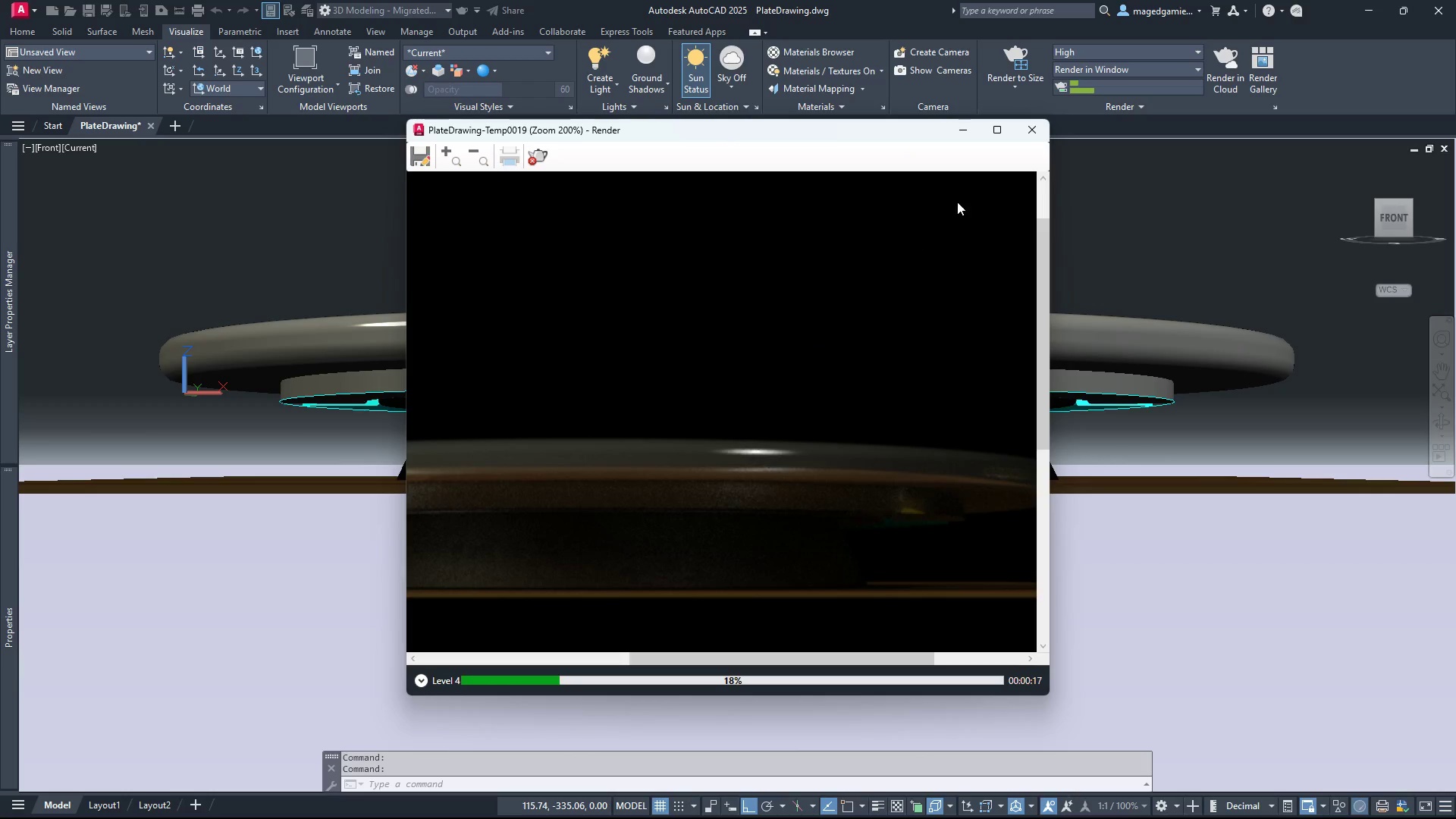 
mouse_move([1021, 150])
 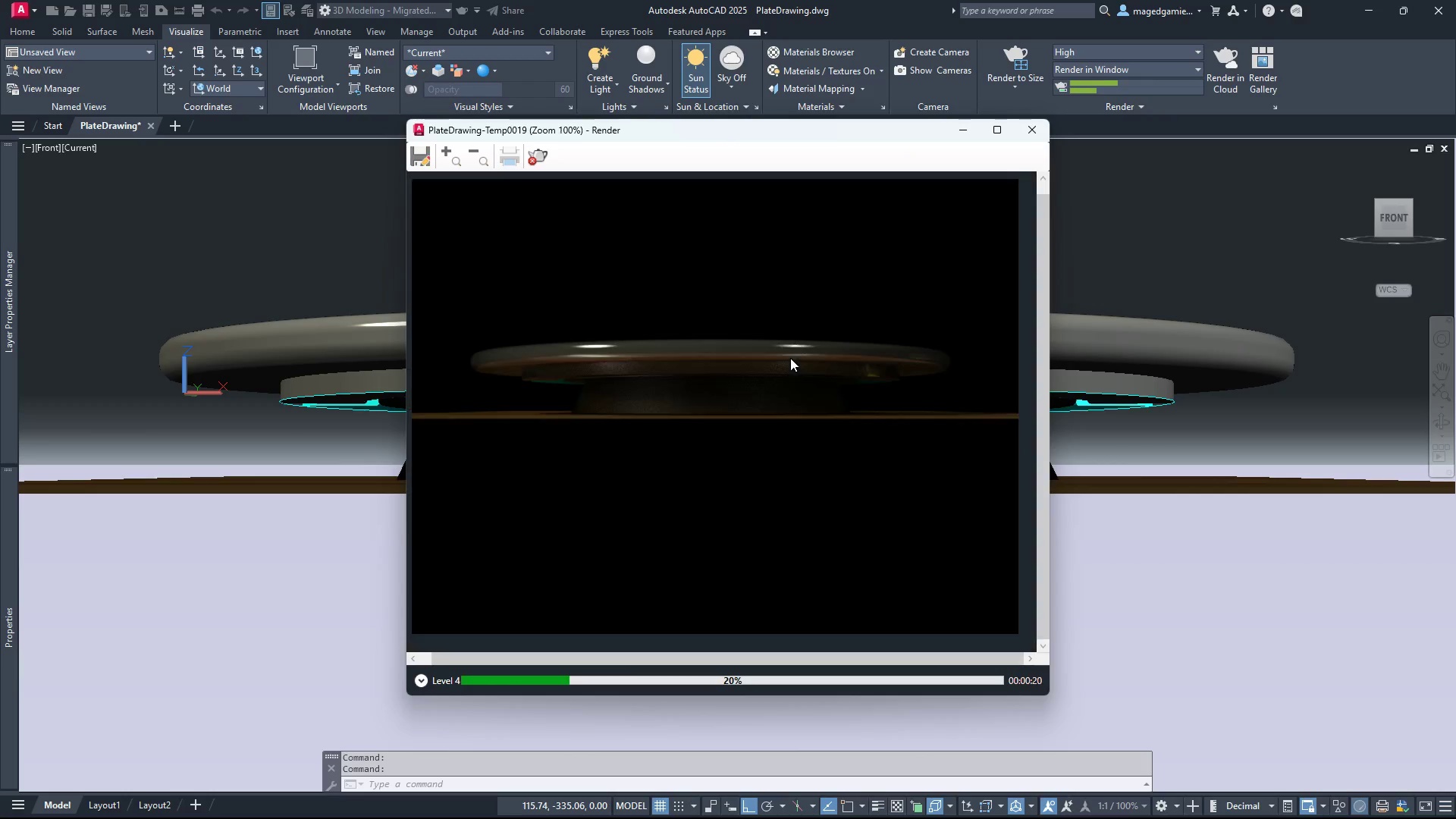 
scroll: coordinate [790, 358], scroll_direction: down, amount: 2.0
 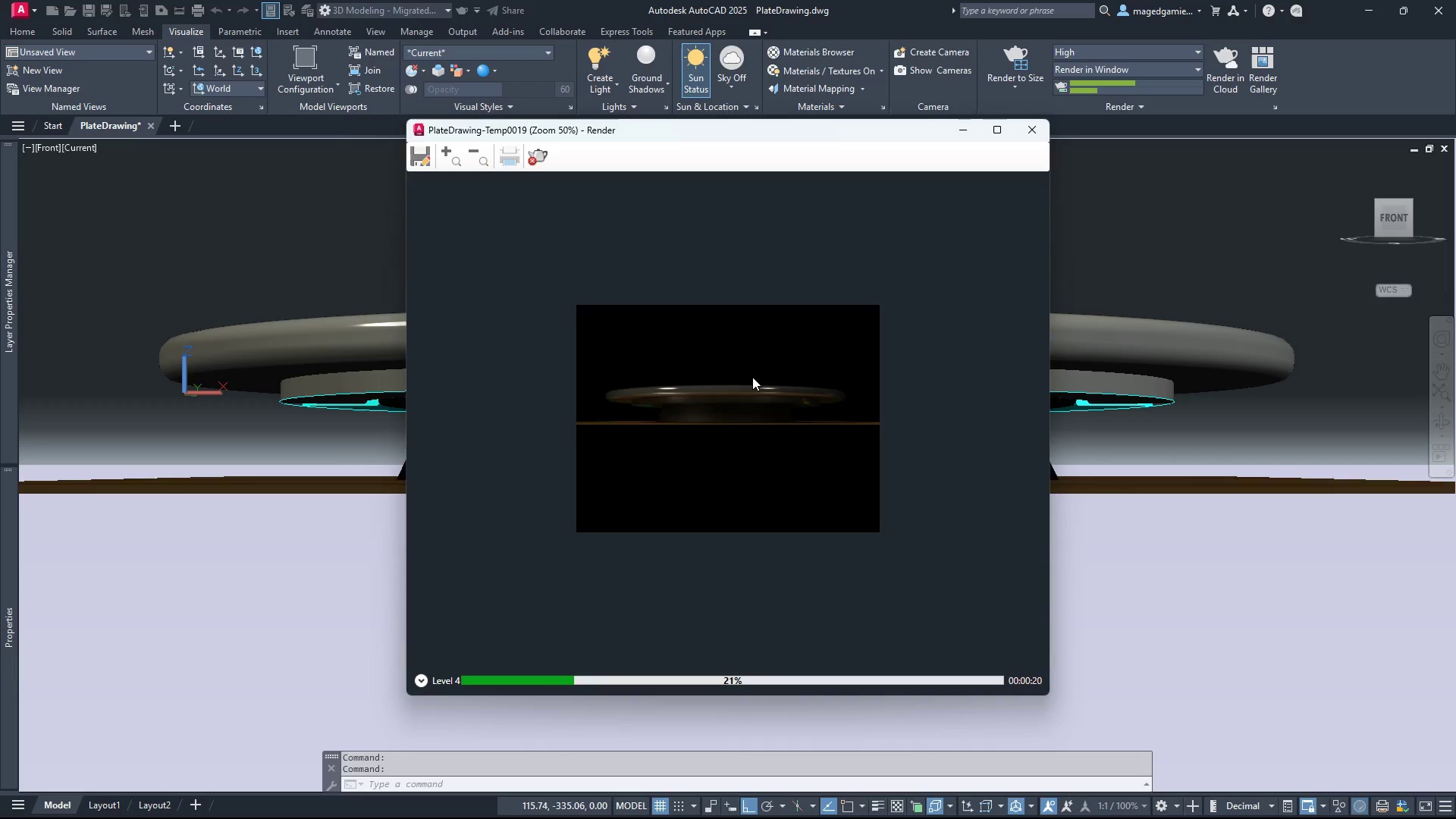 
scroll: coordinate [749, 378], scroll_direction: up, amount: 2.0
 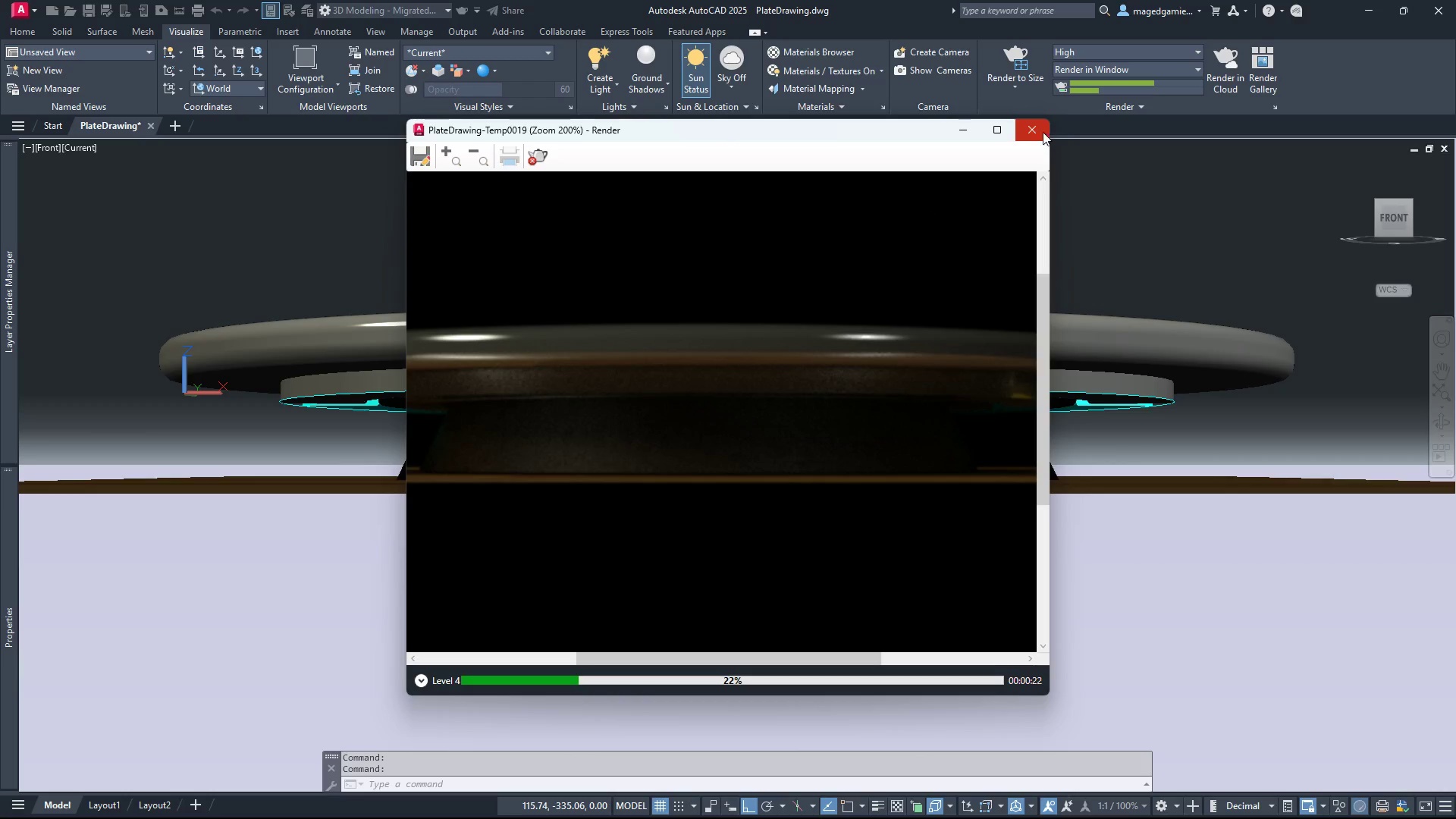 
left_click([1031, 130])
 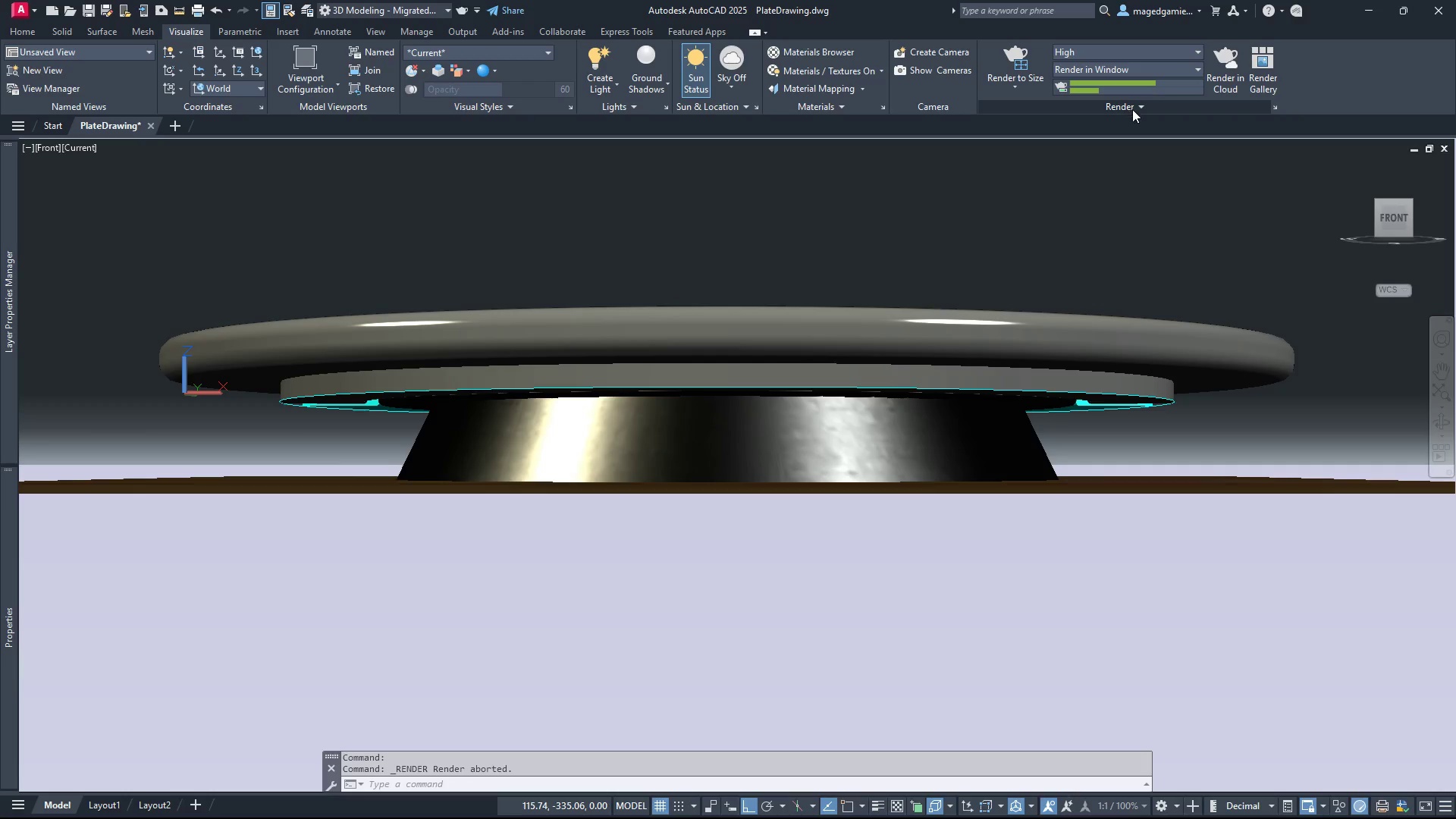 
left_click([1141, 106])
 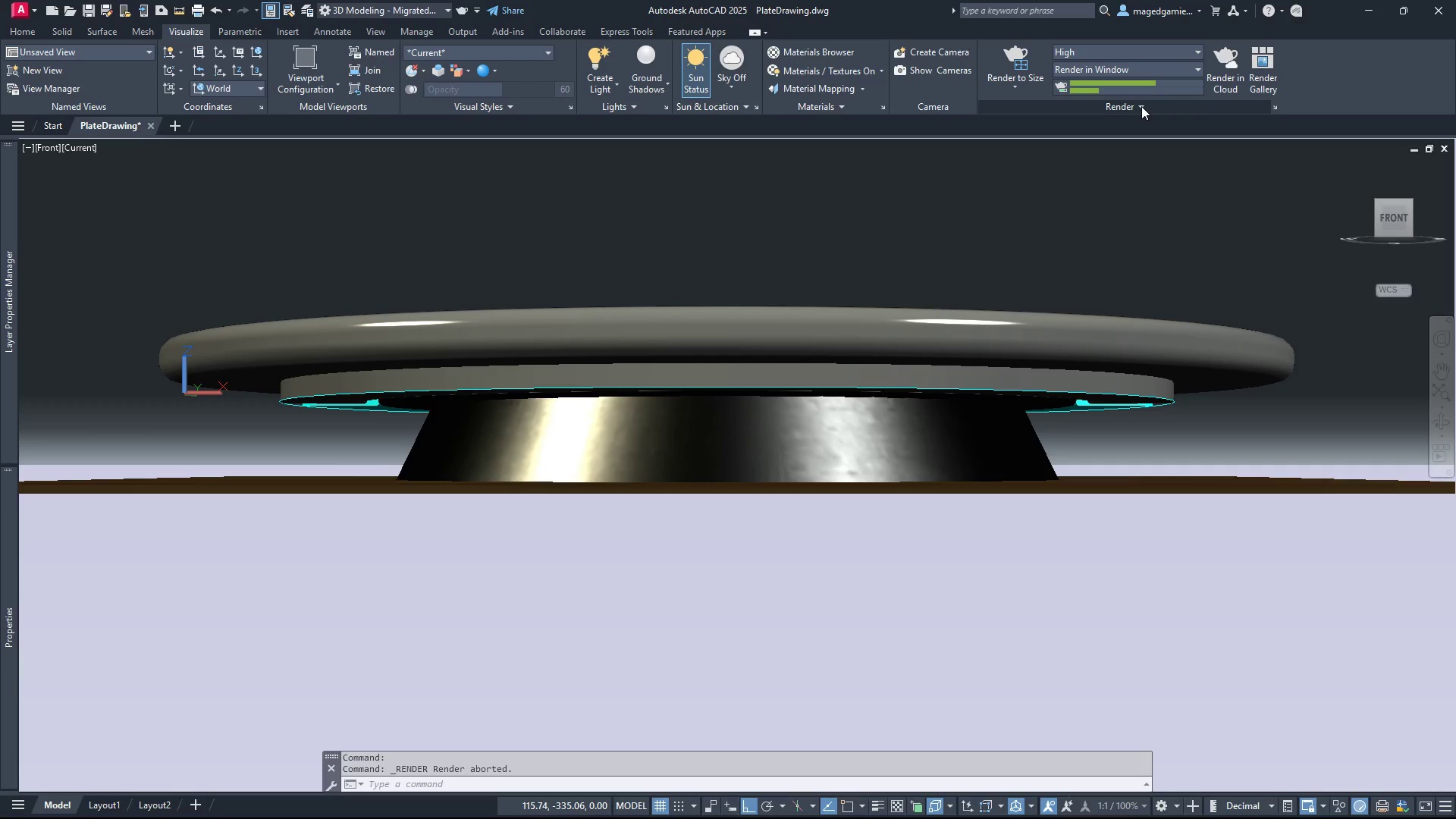 
left_click([1141, 106])
 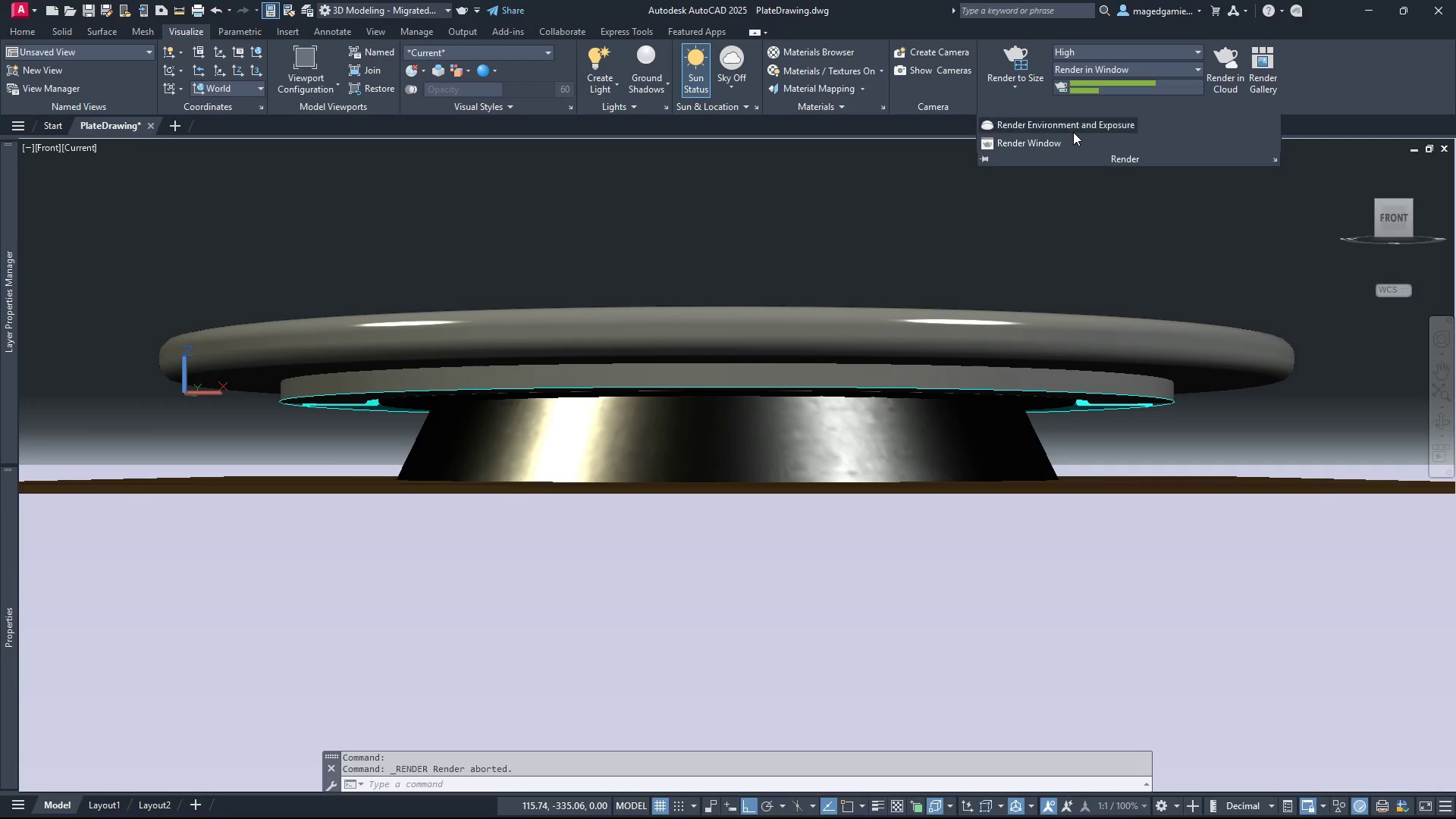 
left_click([1070, 123])
 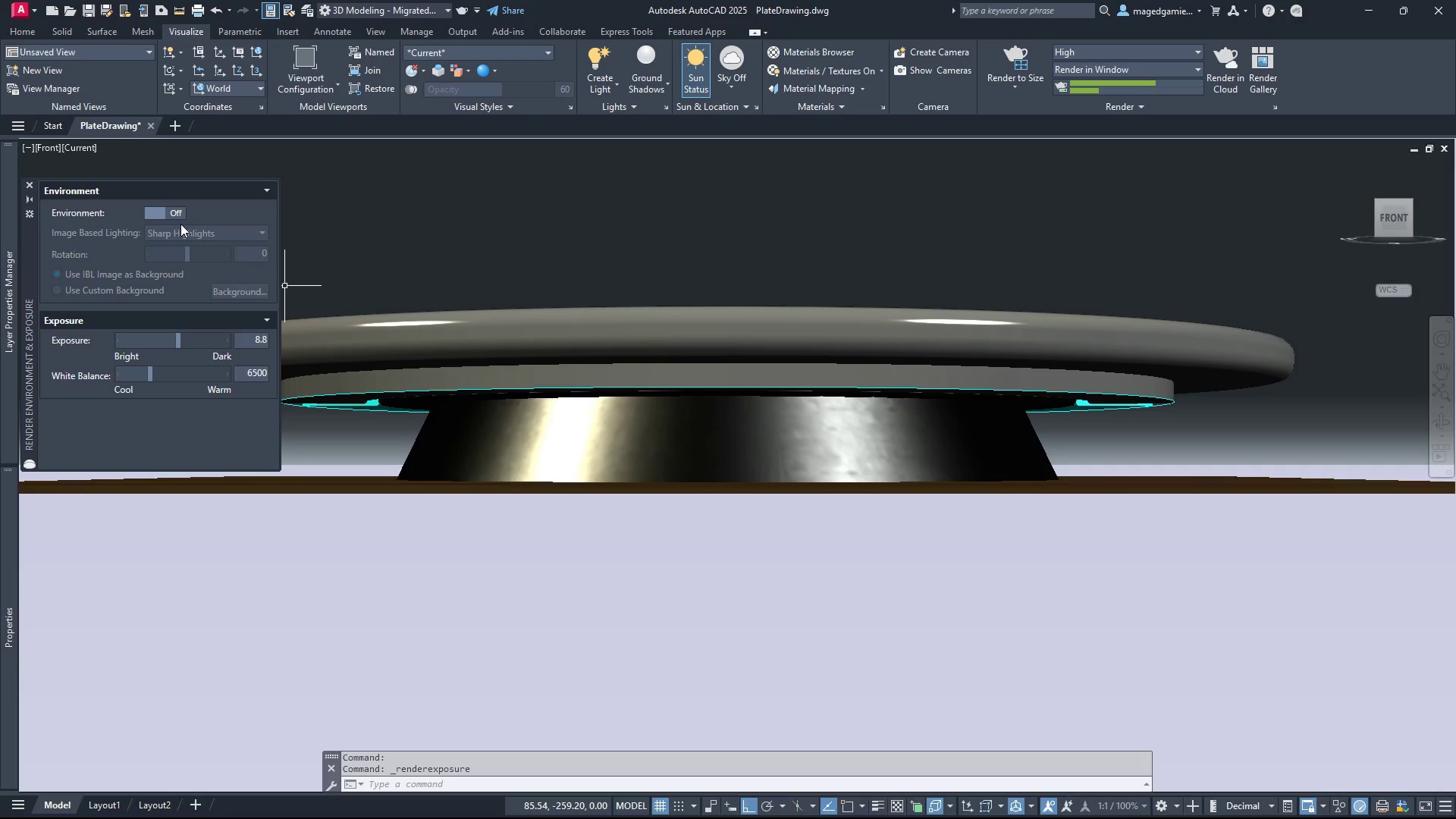 
left_click([180, 215])
 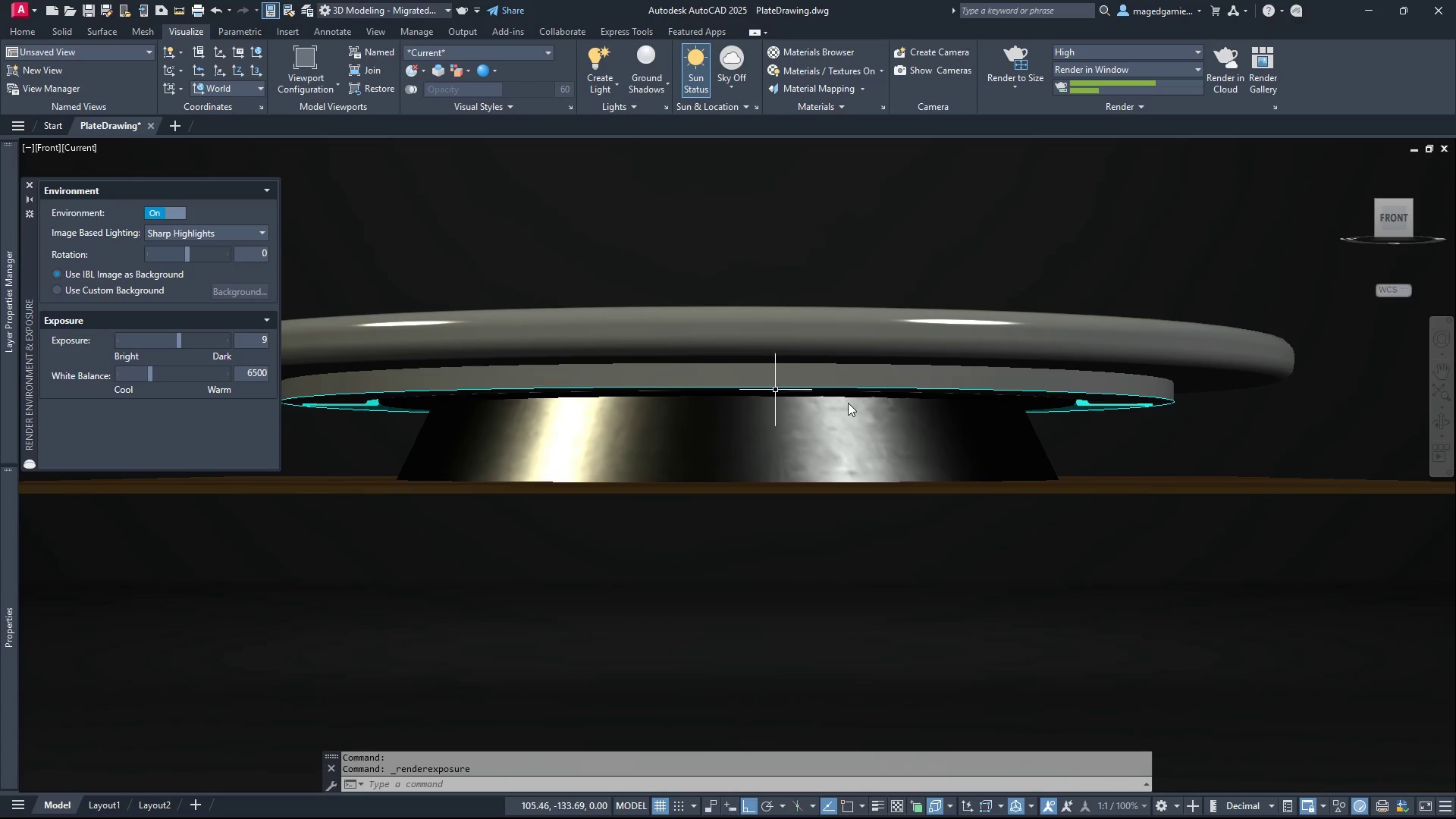 
scroll: coordinate [1034, 414], scroll_direction: down, amount: 1.0
 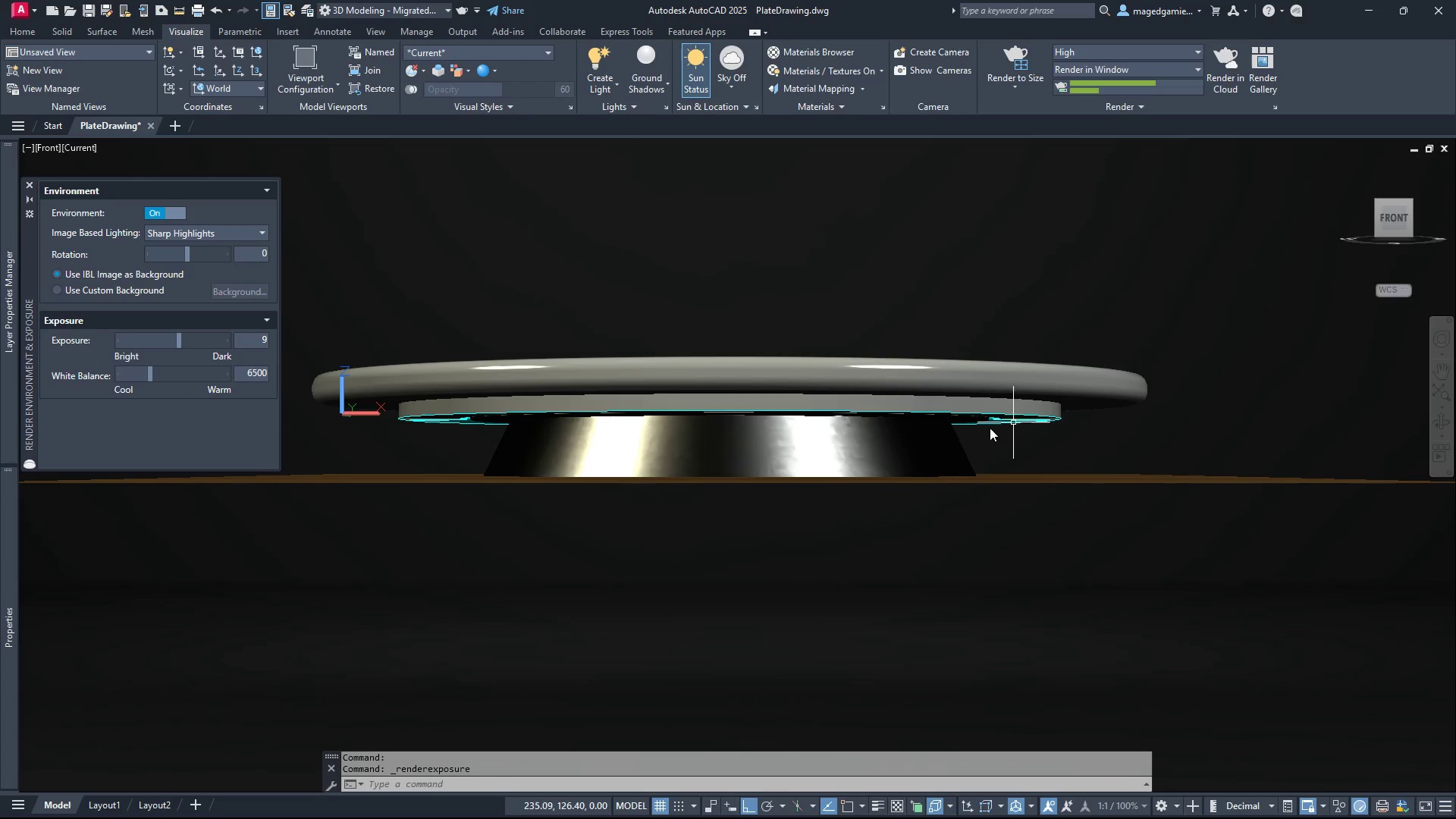 
scroll: coordinate [973, 428], scroll_direction: up, amount: 1.0
 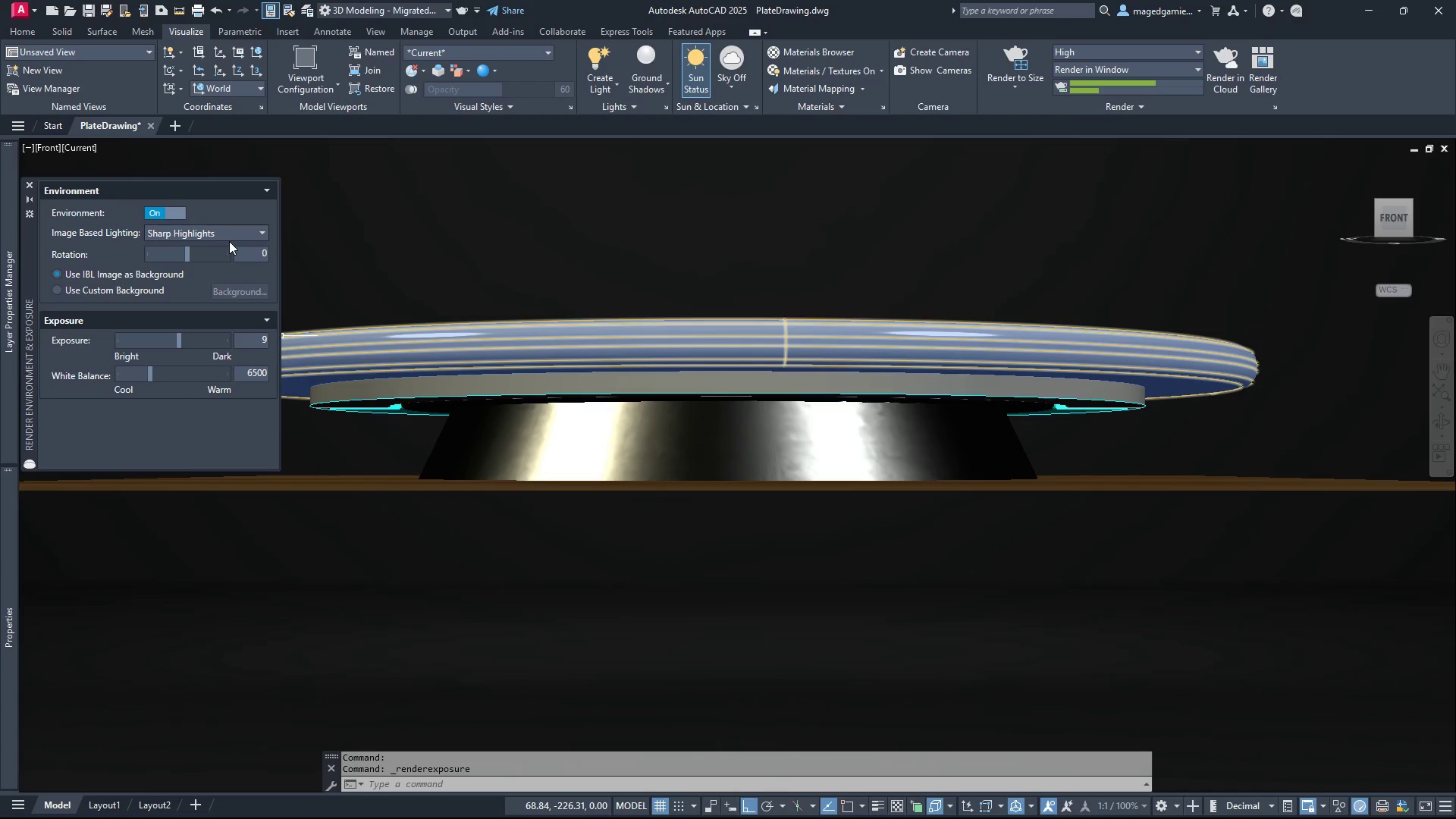 
left_click([247, 231])
 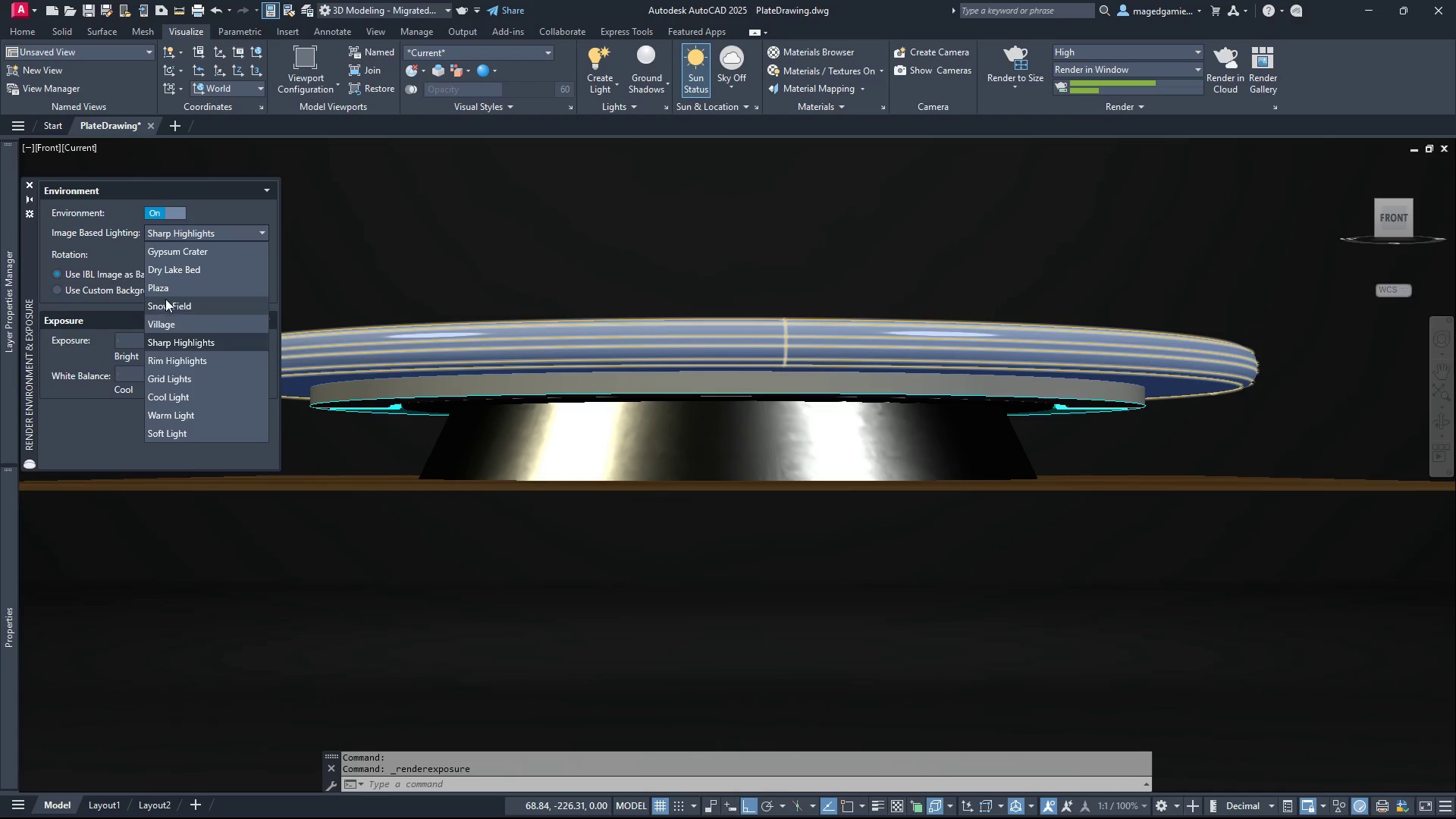 
left_click([165, 290])
 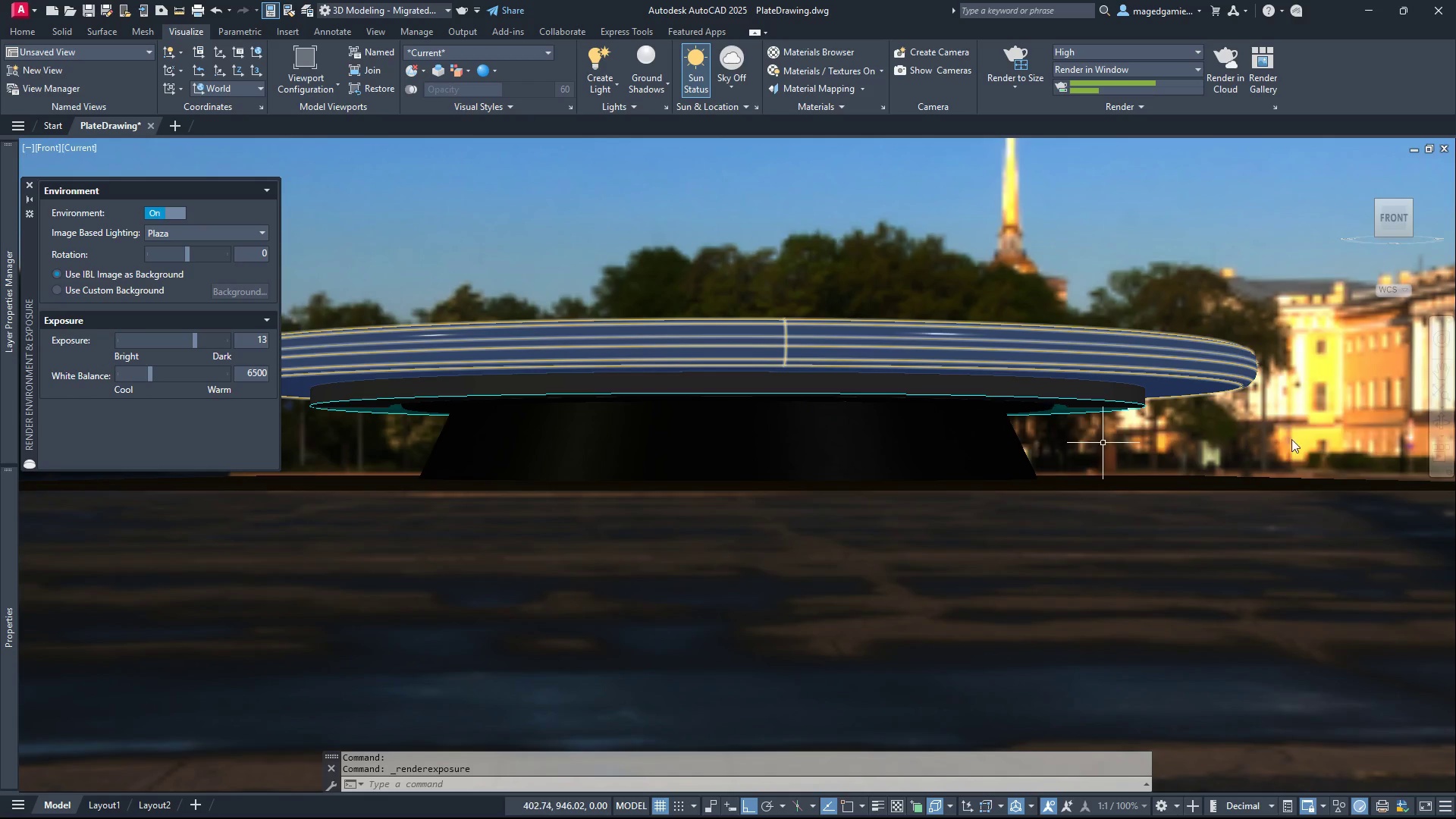 
left_click([1442, 419])
 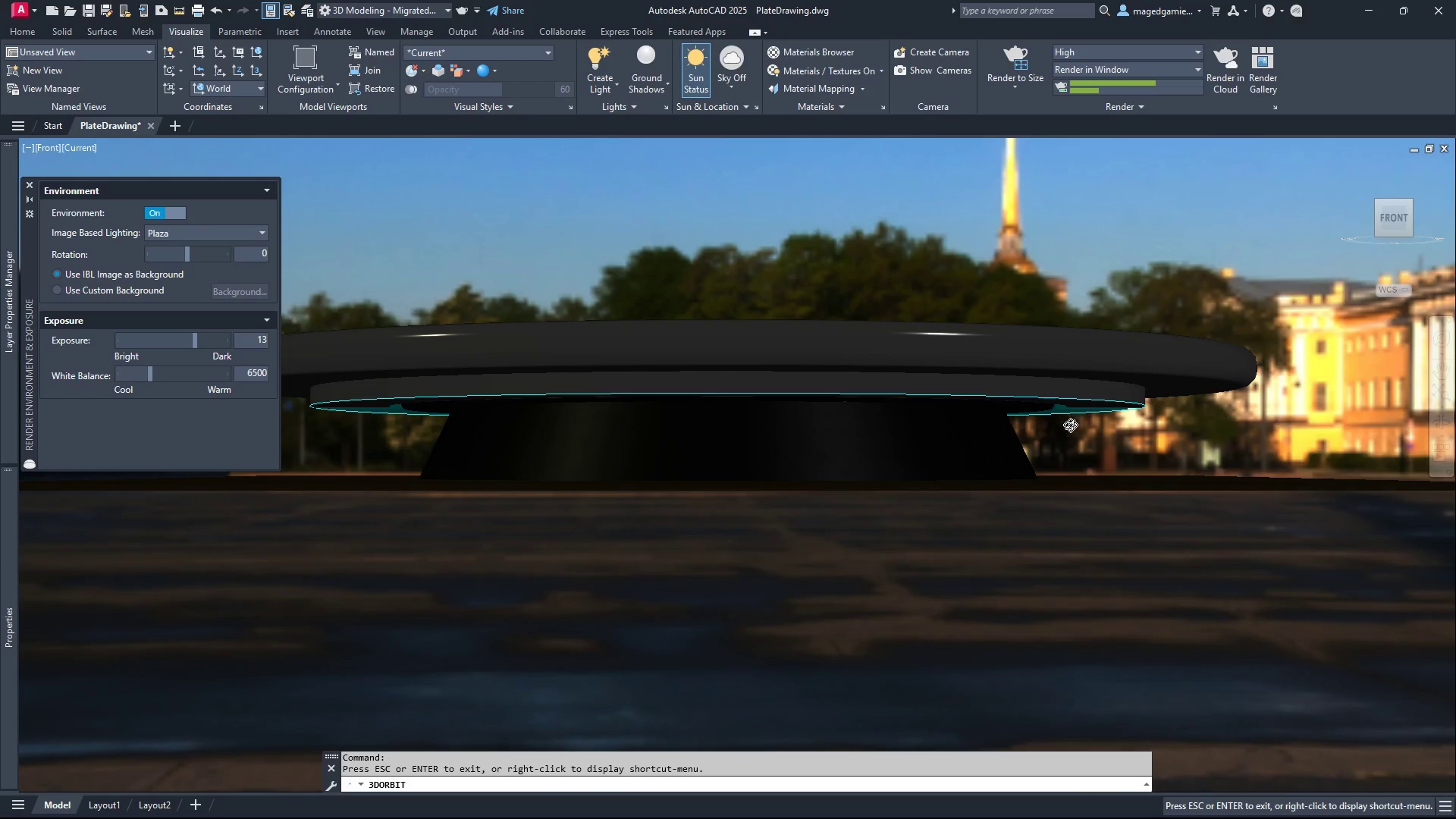 
left_click_drag(start_coordinate=[1060, 428], to_coordinate=[1156, 439])
 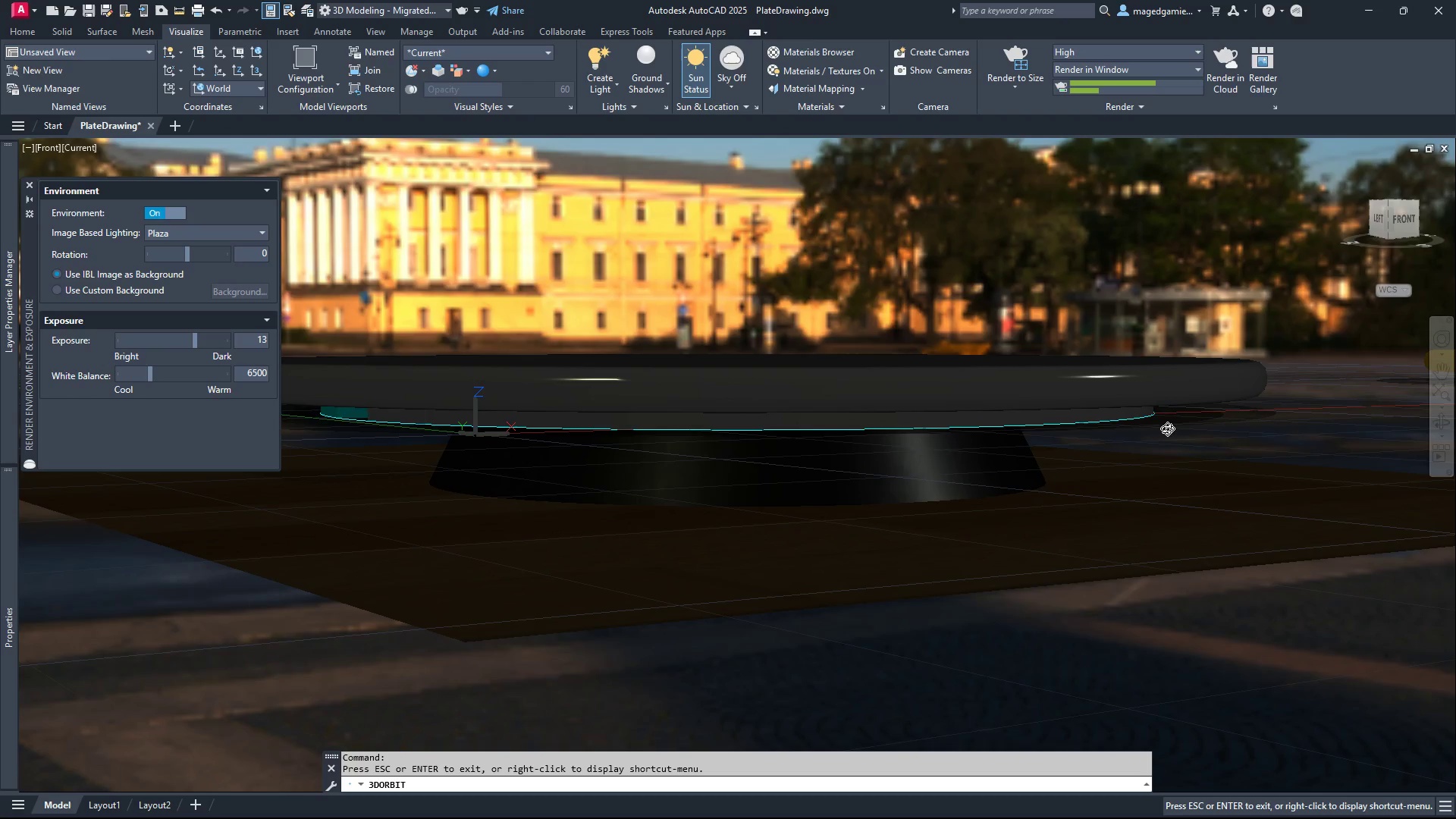 
right_click([1167, 428])
 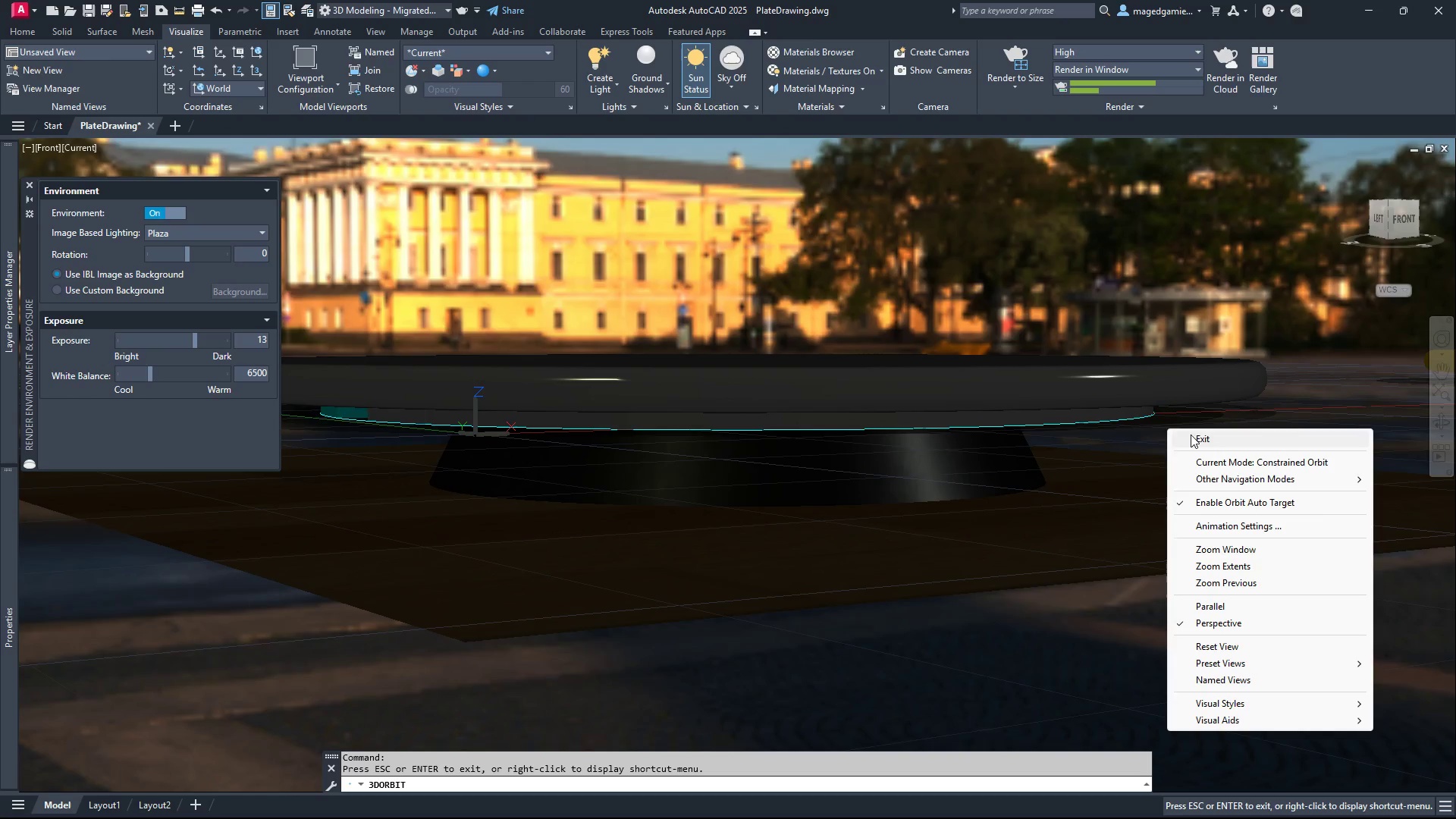 
left_click([1194, 437])
 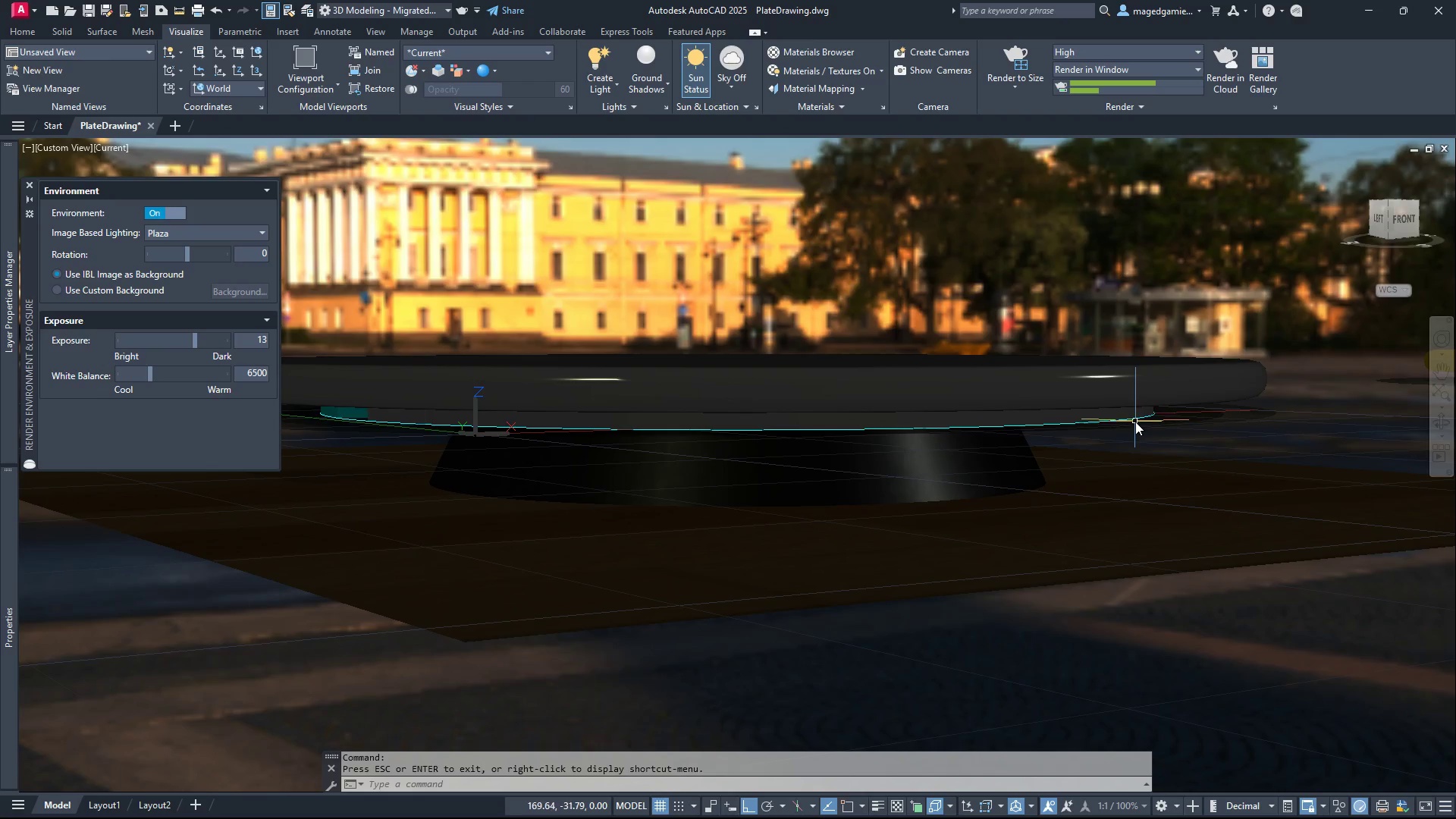 
left_click([1131, 420])
 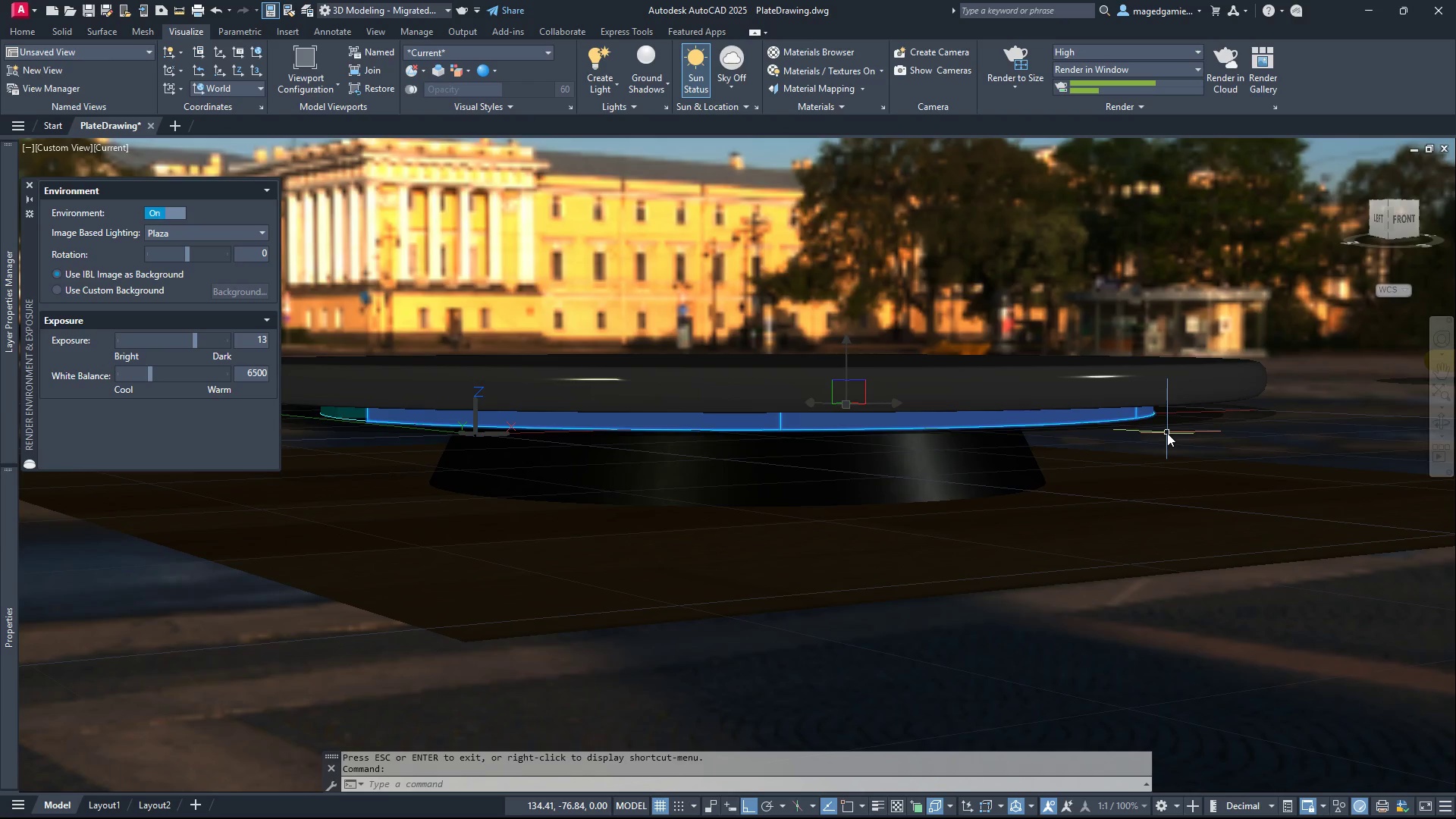 
key(Escape)
 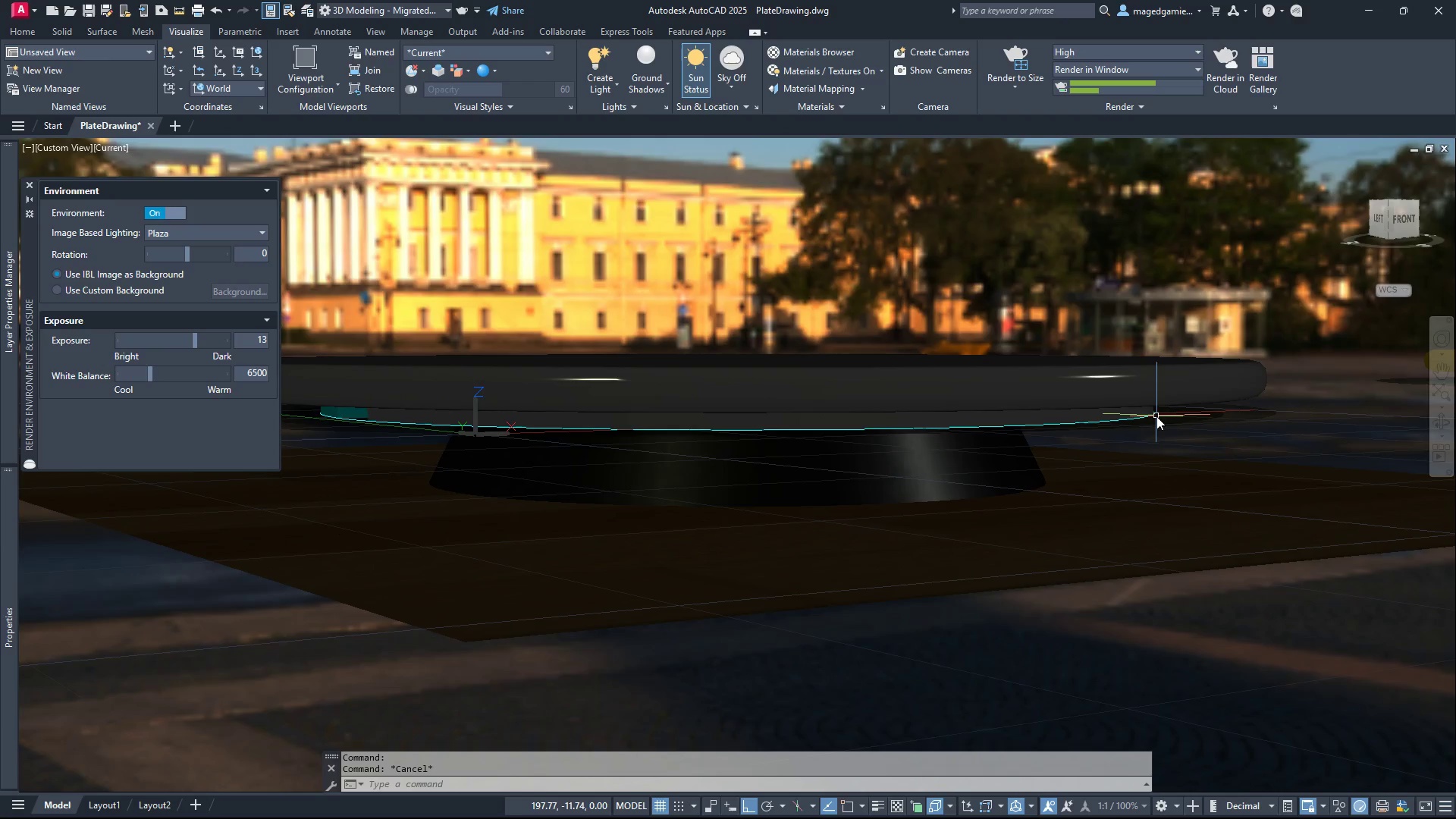 
left_click([1156, 416])
 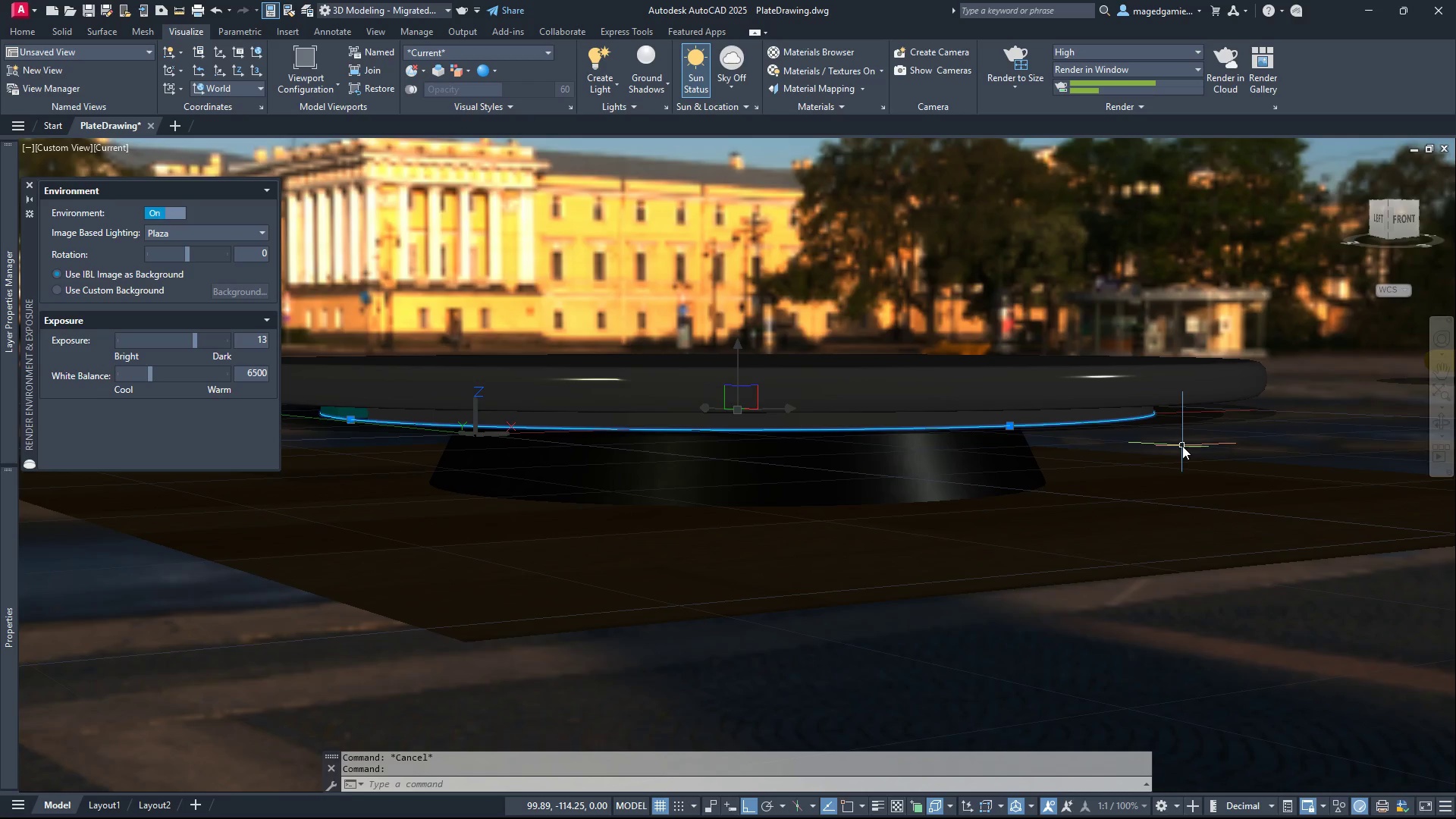 
key(Delete)
 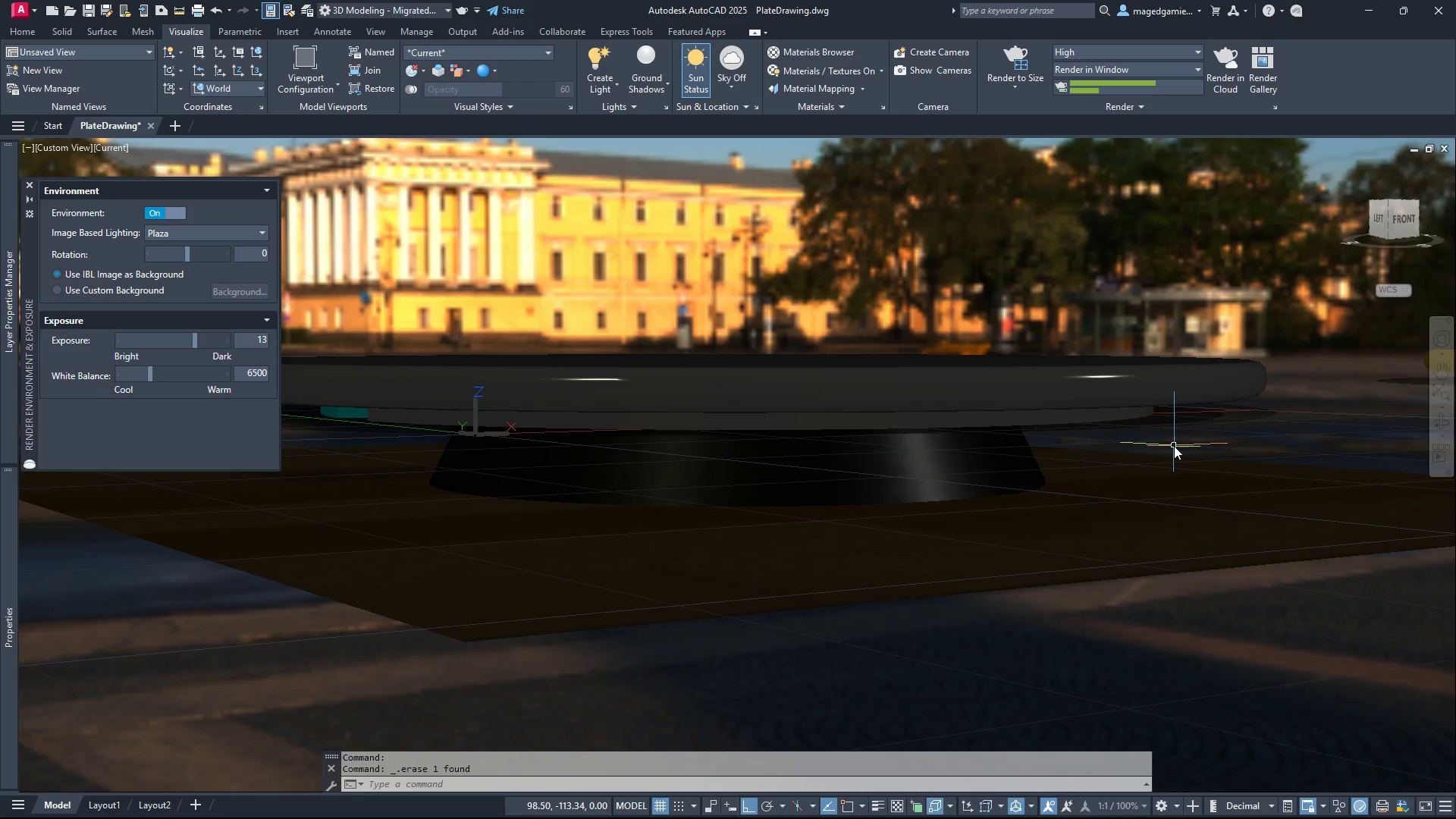 
scroll: coordinate [1119, 486], scroll_direction: down, amount: 2.0
 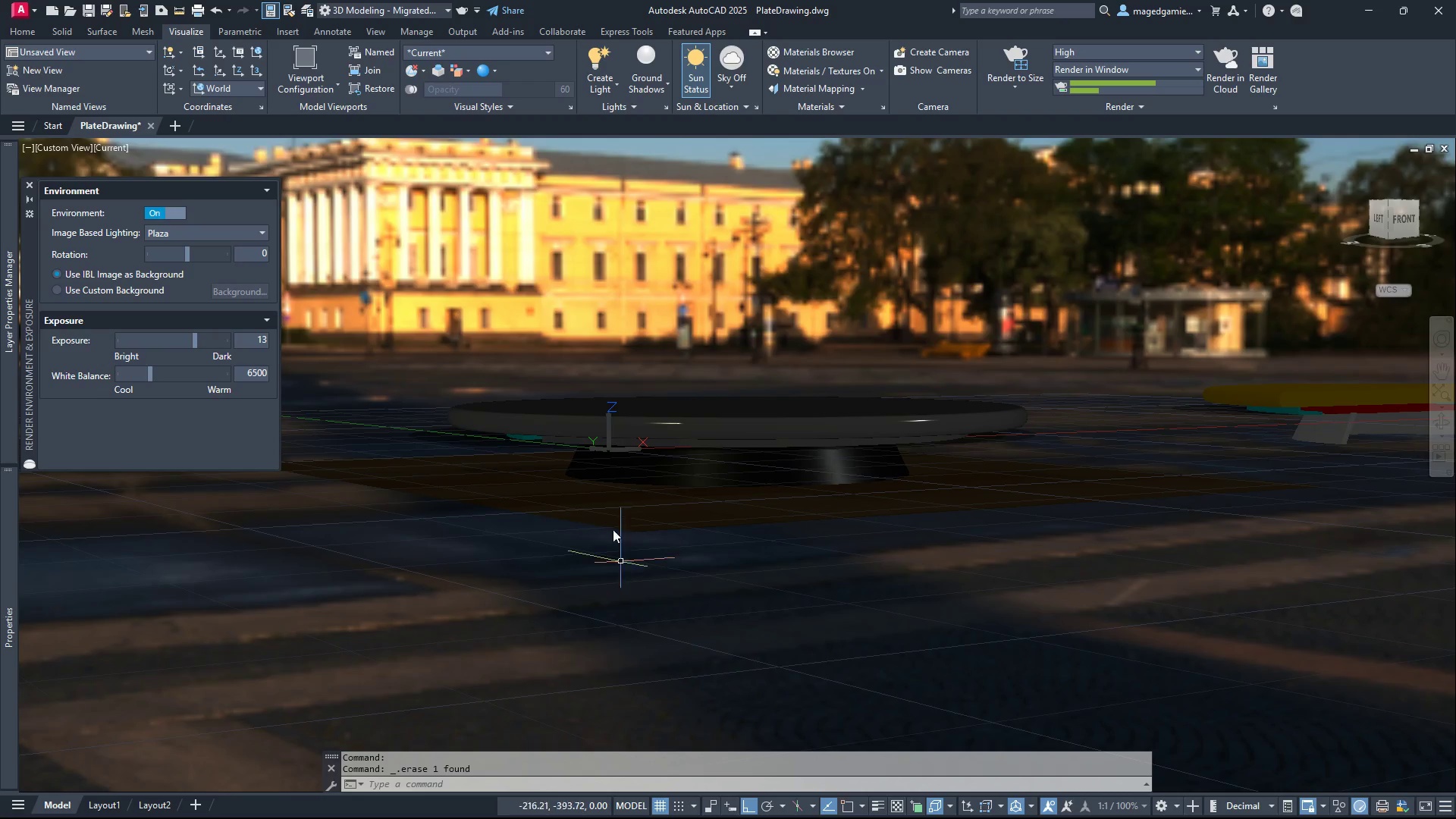 
key(Escape)
 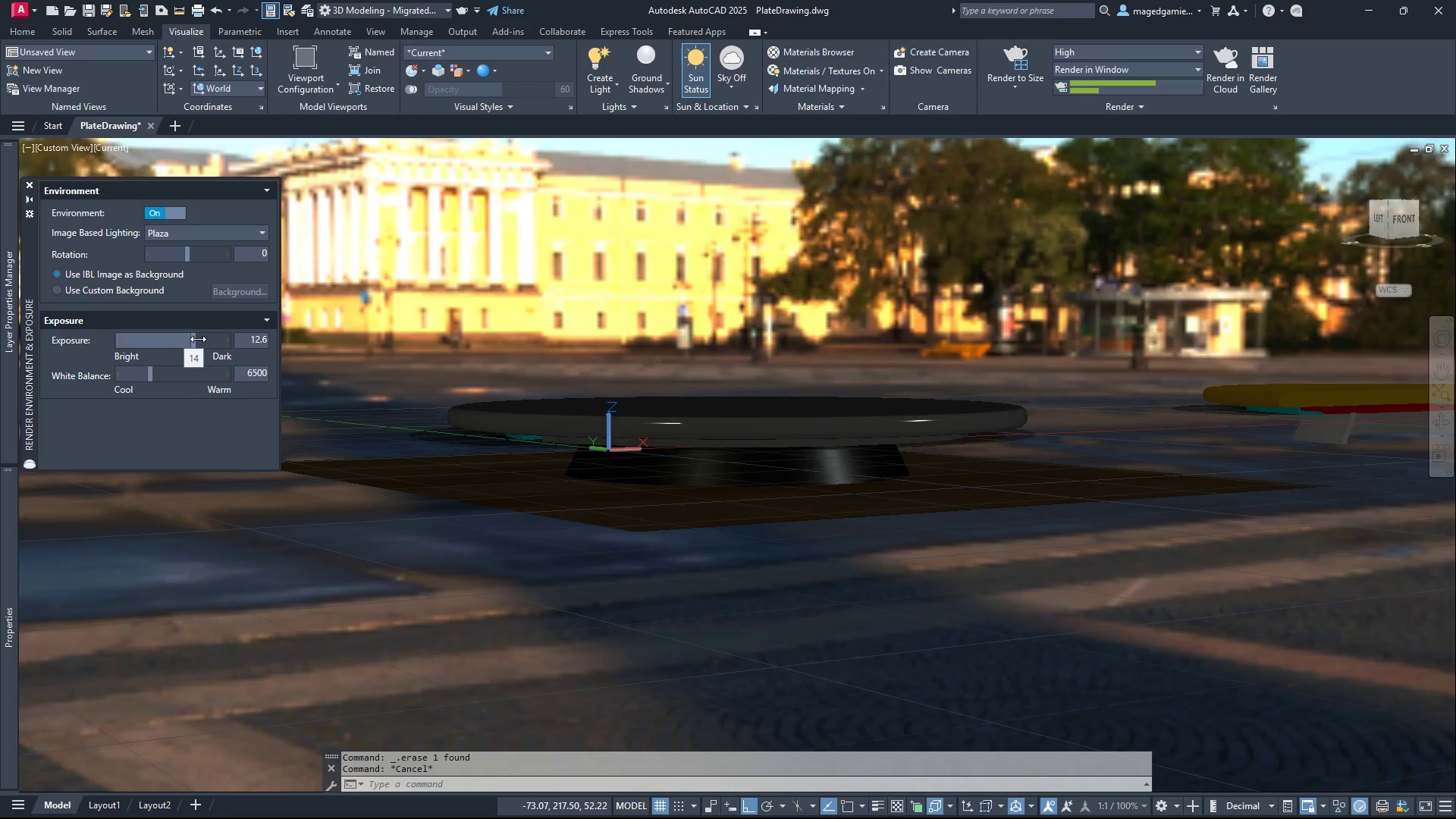 
wait(14.73)
 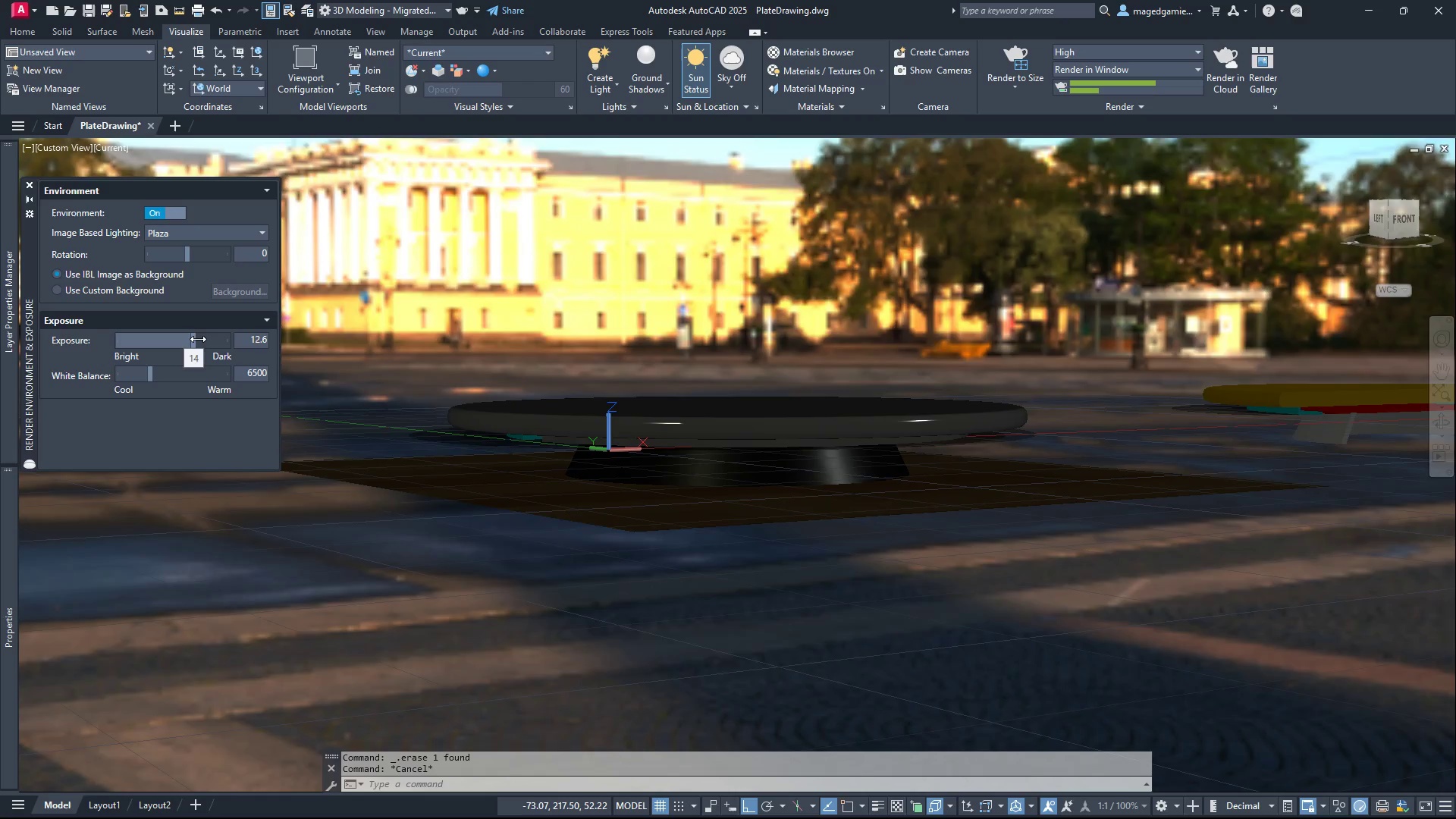 
left_click([1080, 50])
 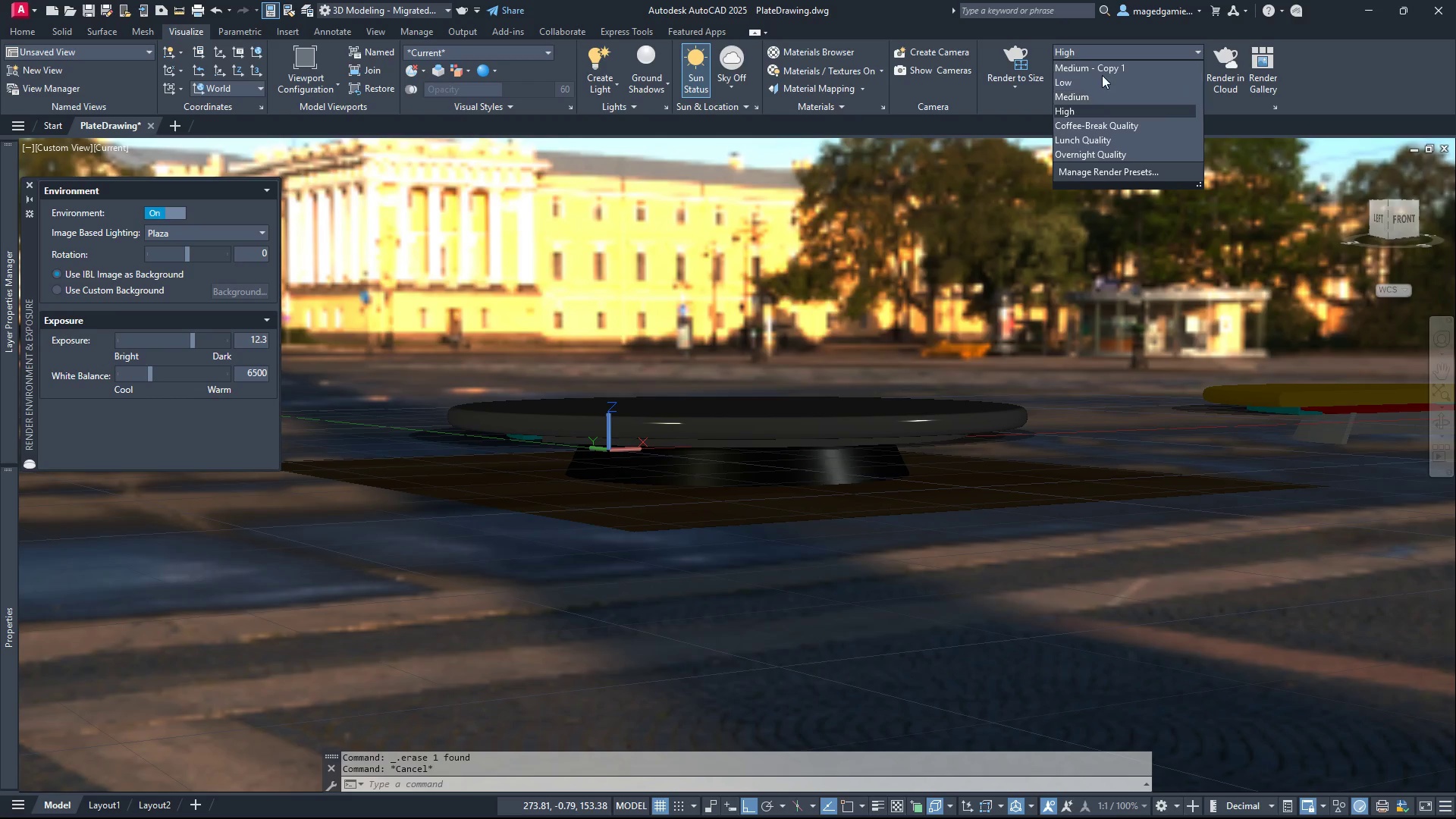 
left_click([1107, 65])
 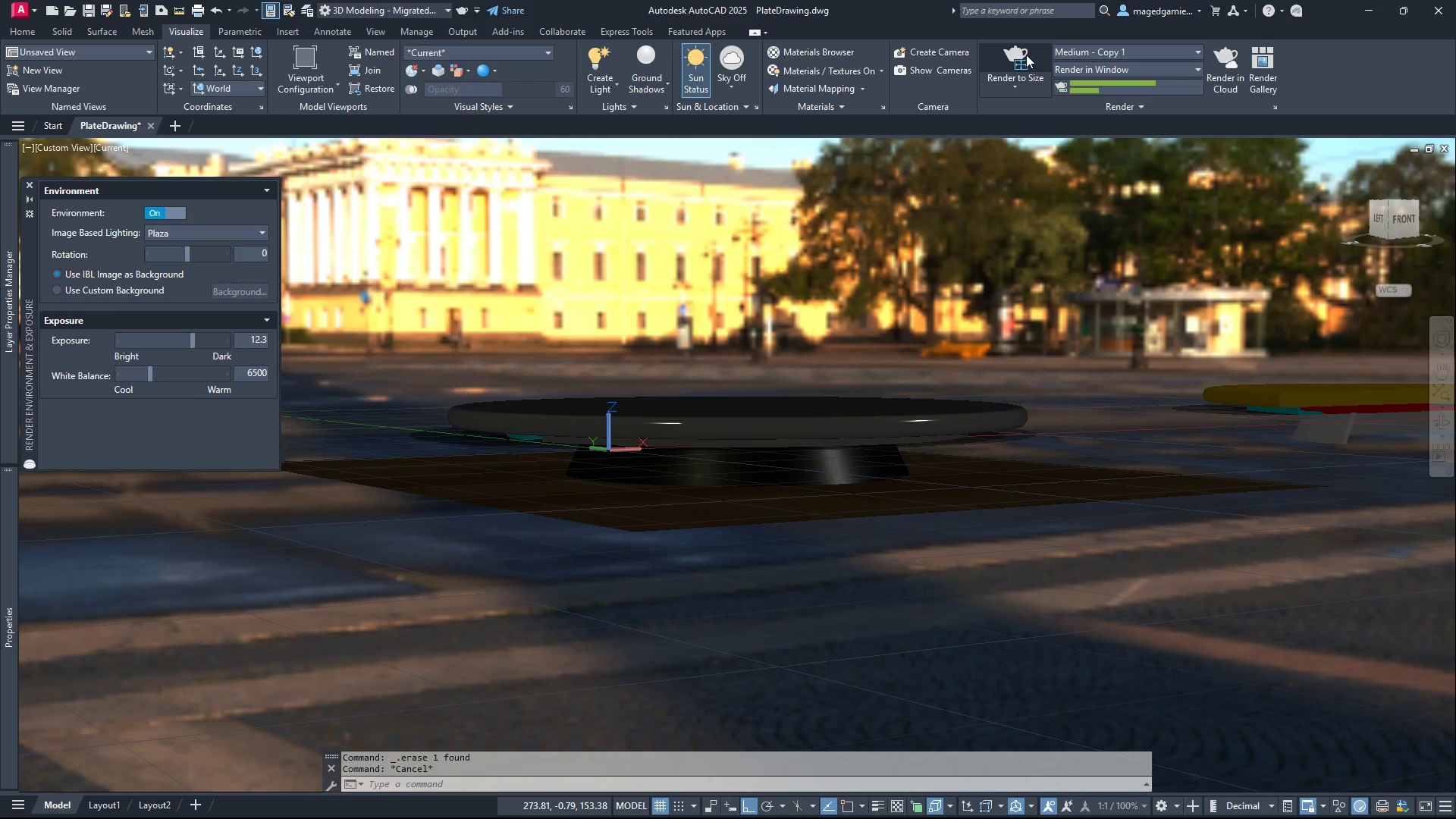 
left_click([1024, 56])
 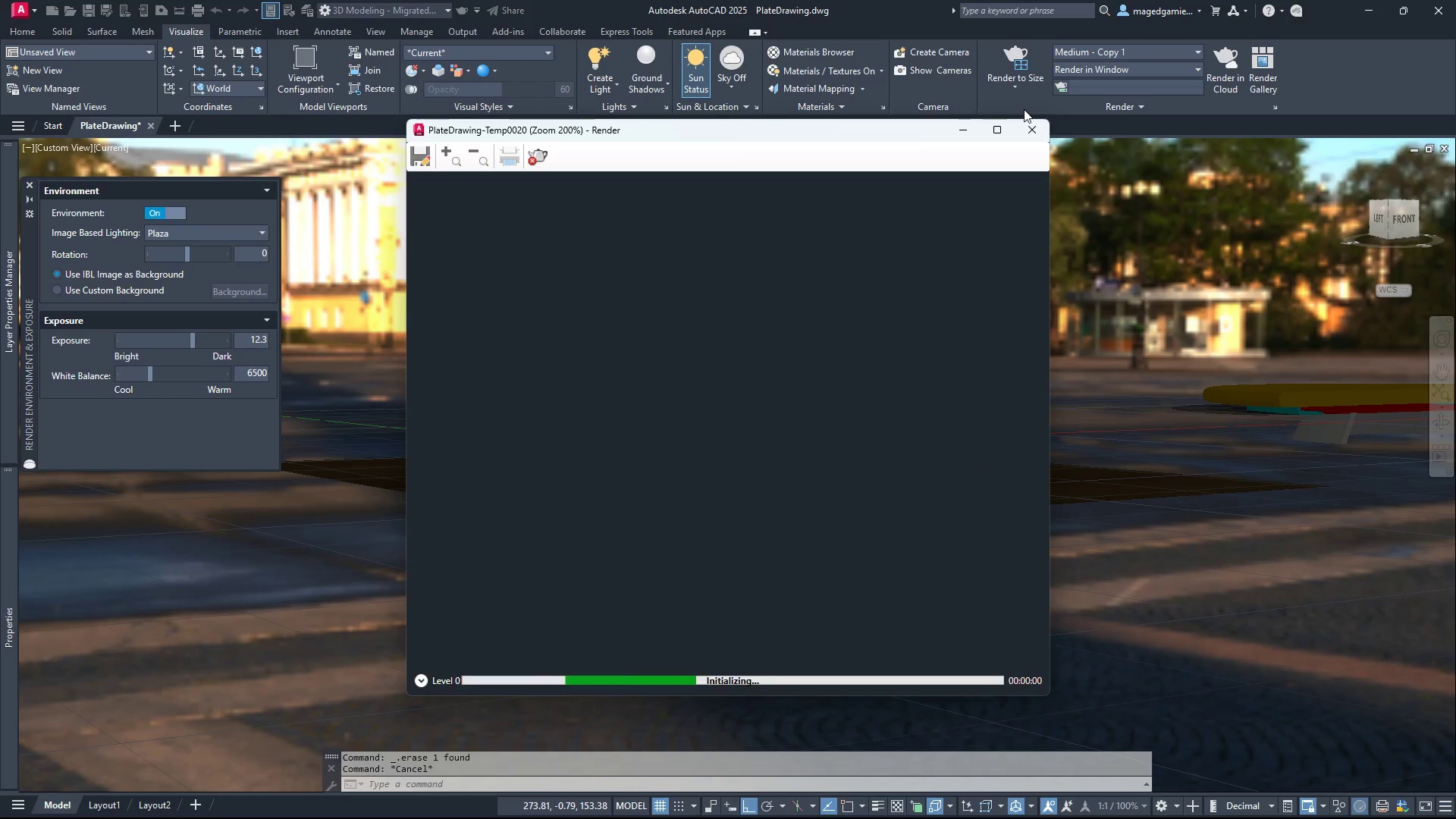 
mouse_move([1003, 92])
 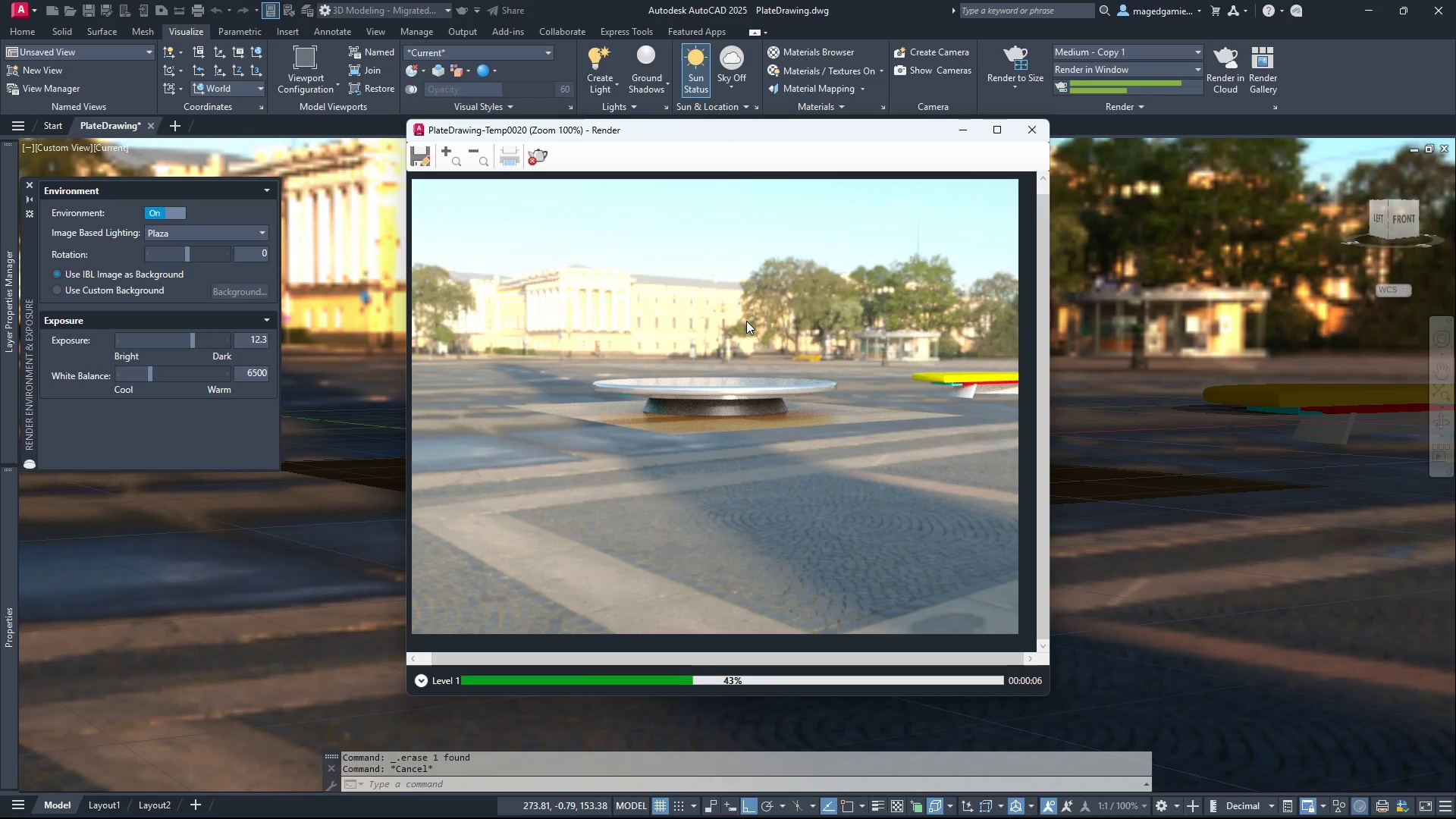 
scroll: coordinate [712, 343], scroll_direction: up, amount: 1.0
 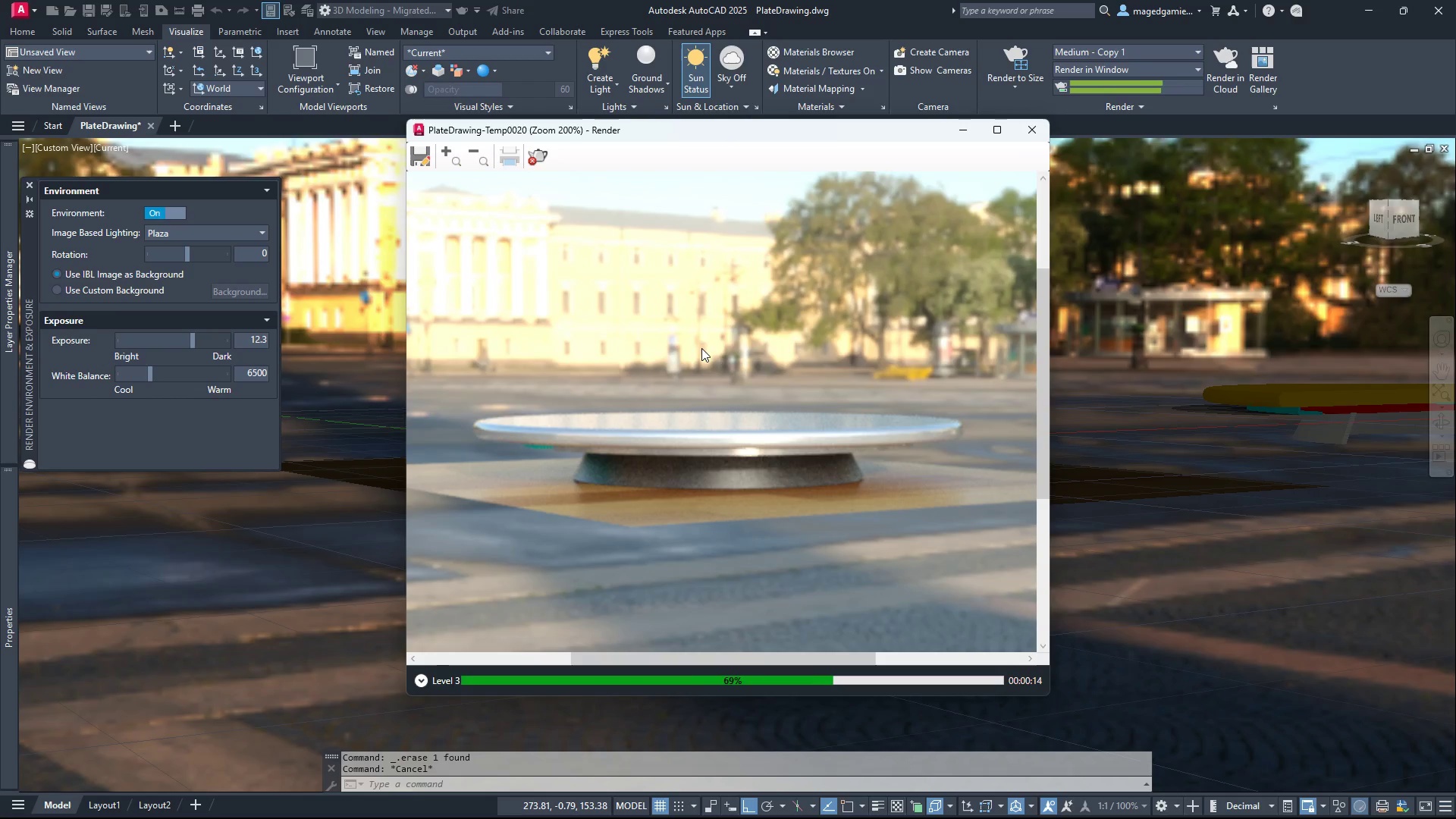 
wait(7.41)
 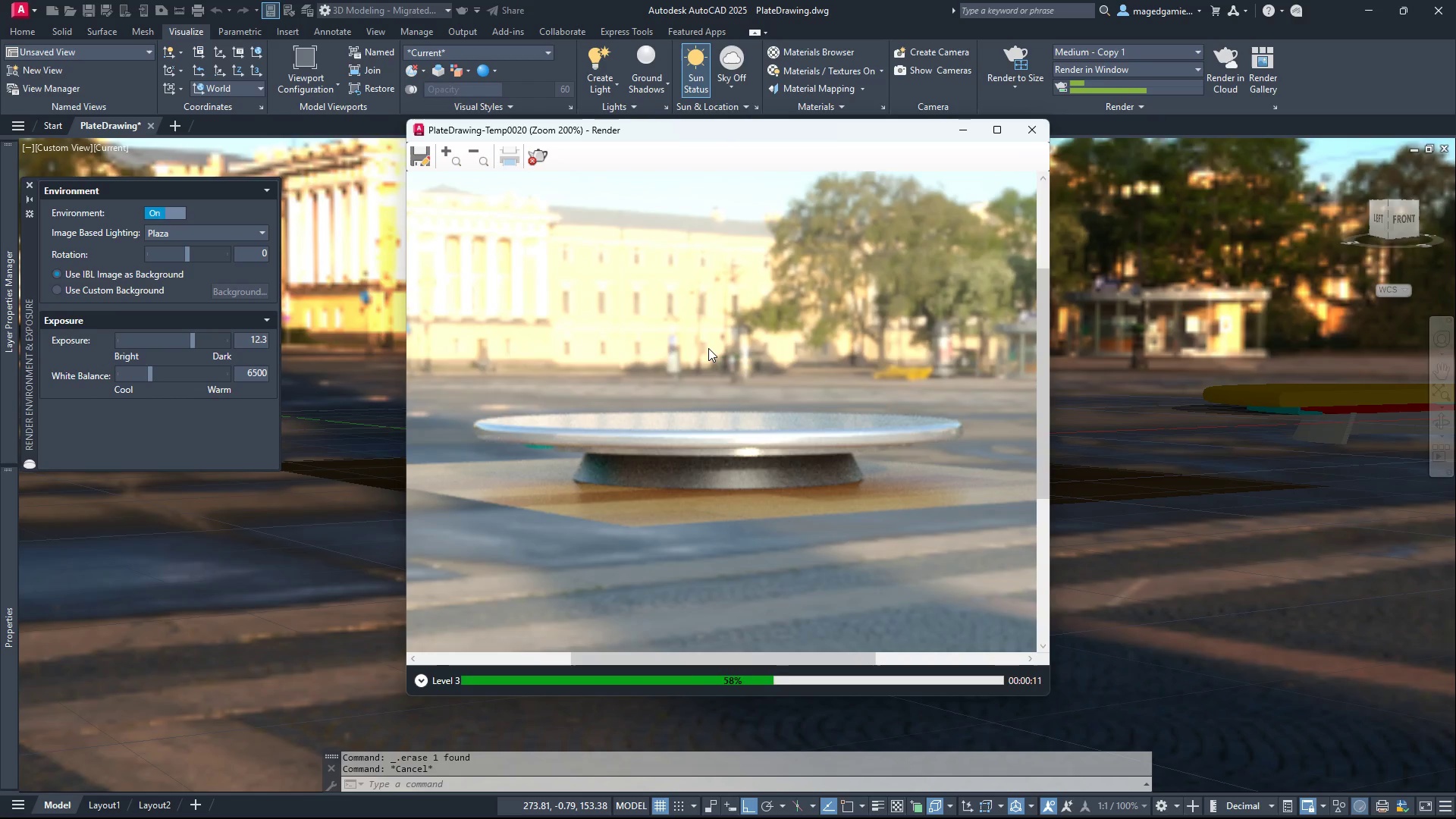 
left_click([1037, 128])
 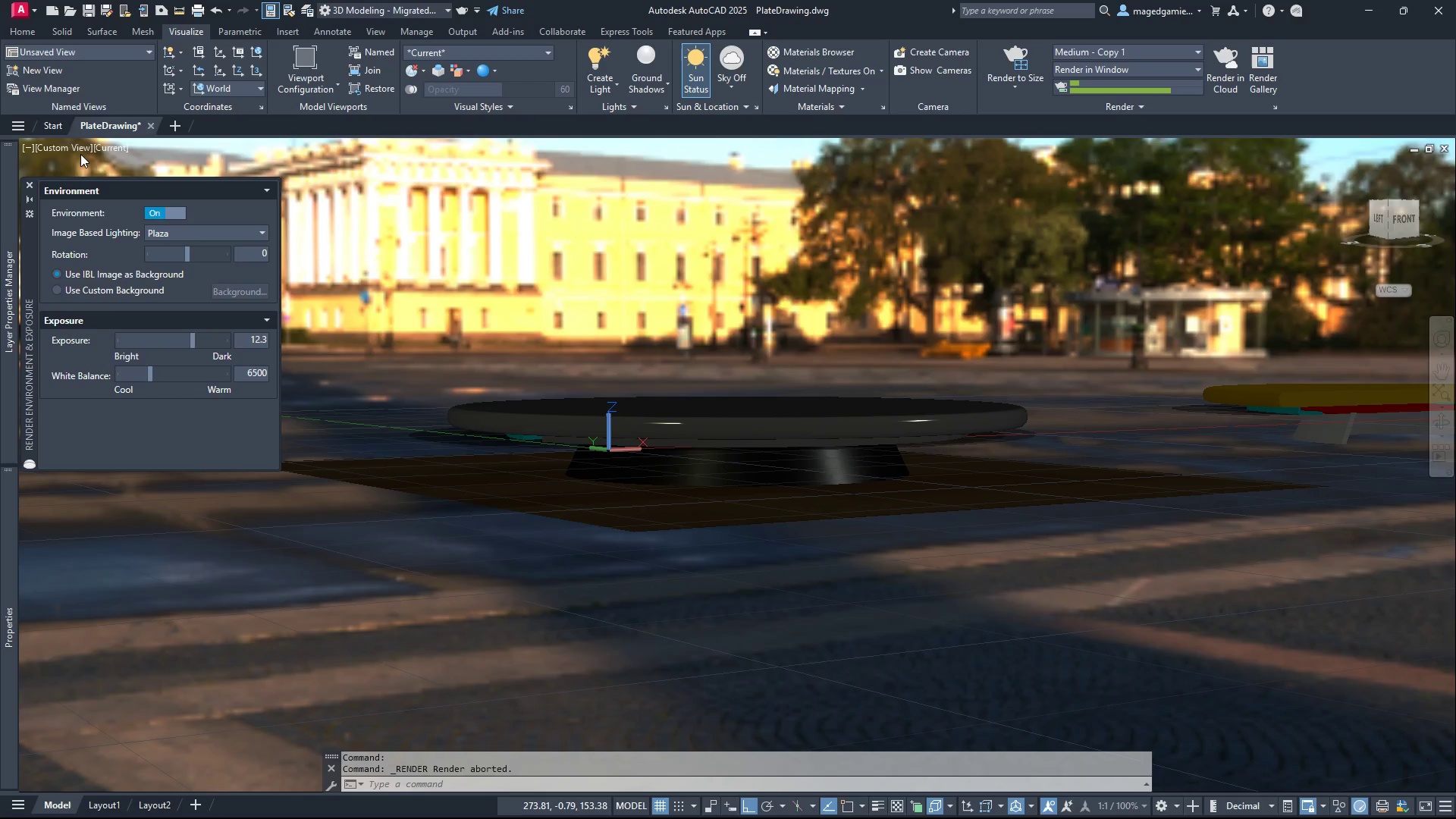 
left_click([23, 33])
 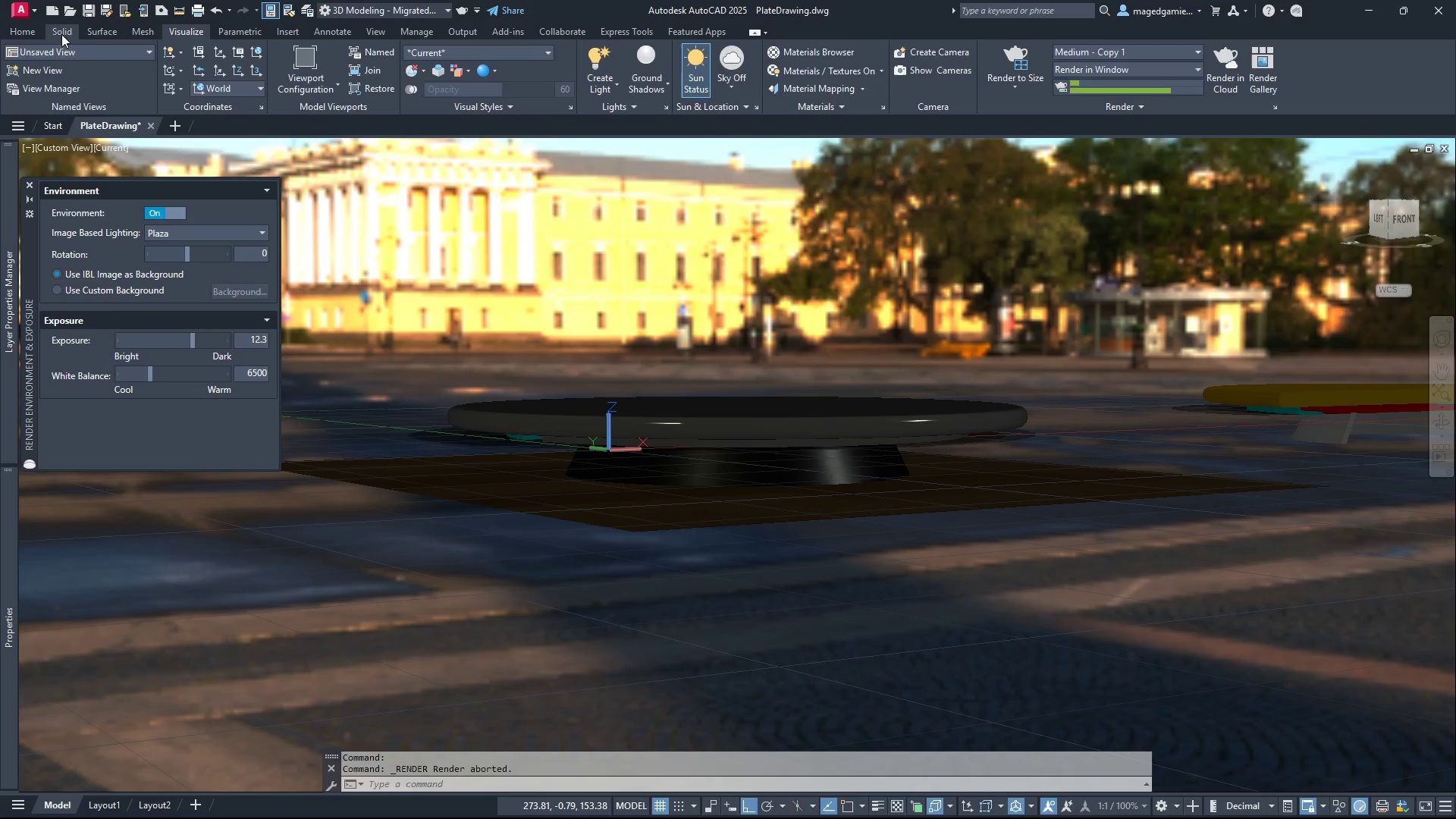 
left_click([63, 33])
 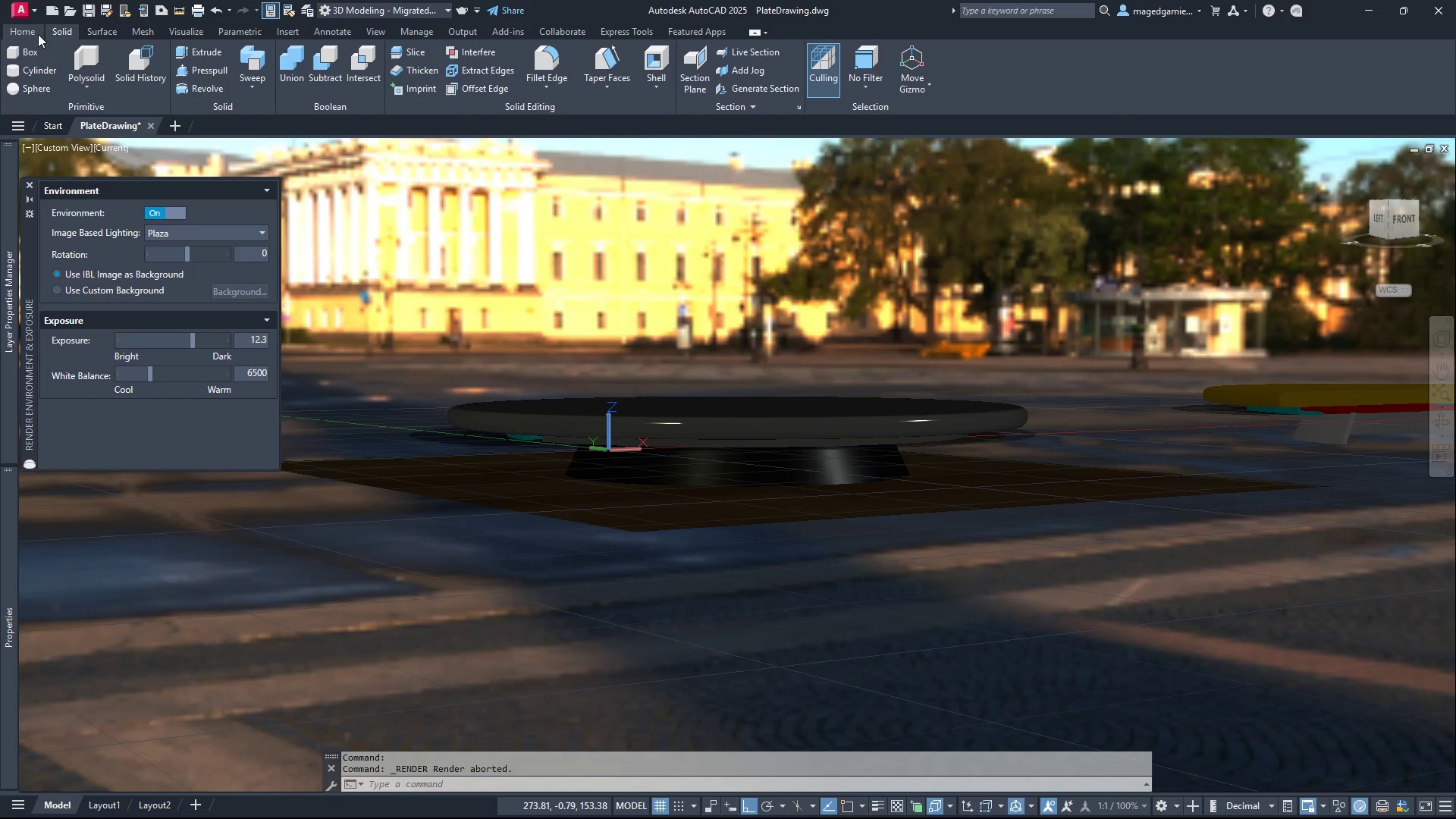 
left_click([36, 33])
 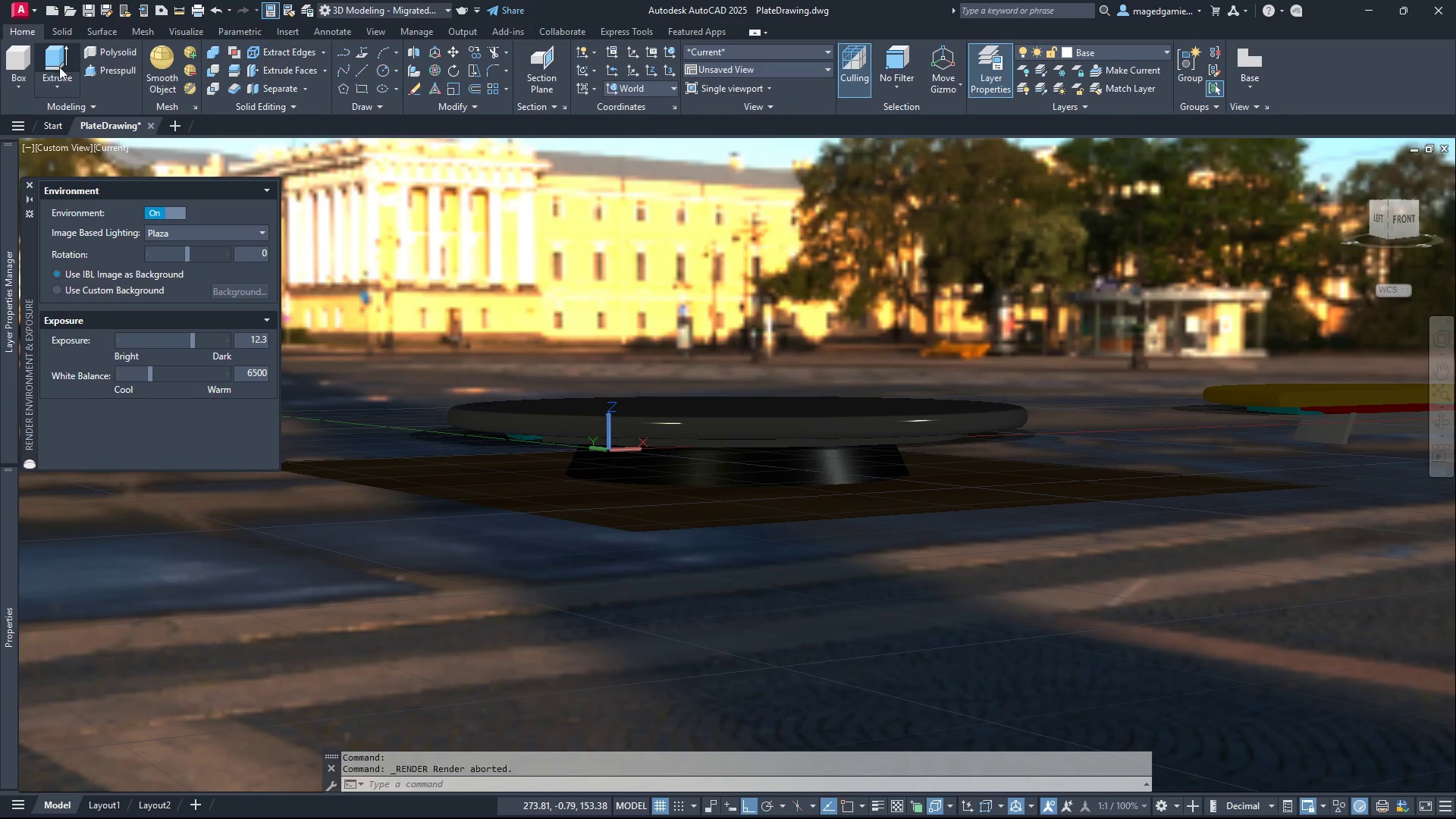 
left_click([63, 64])
 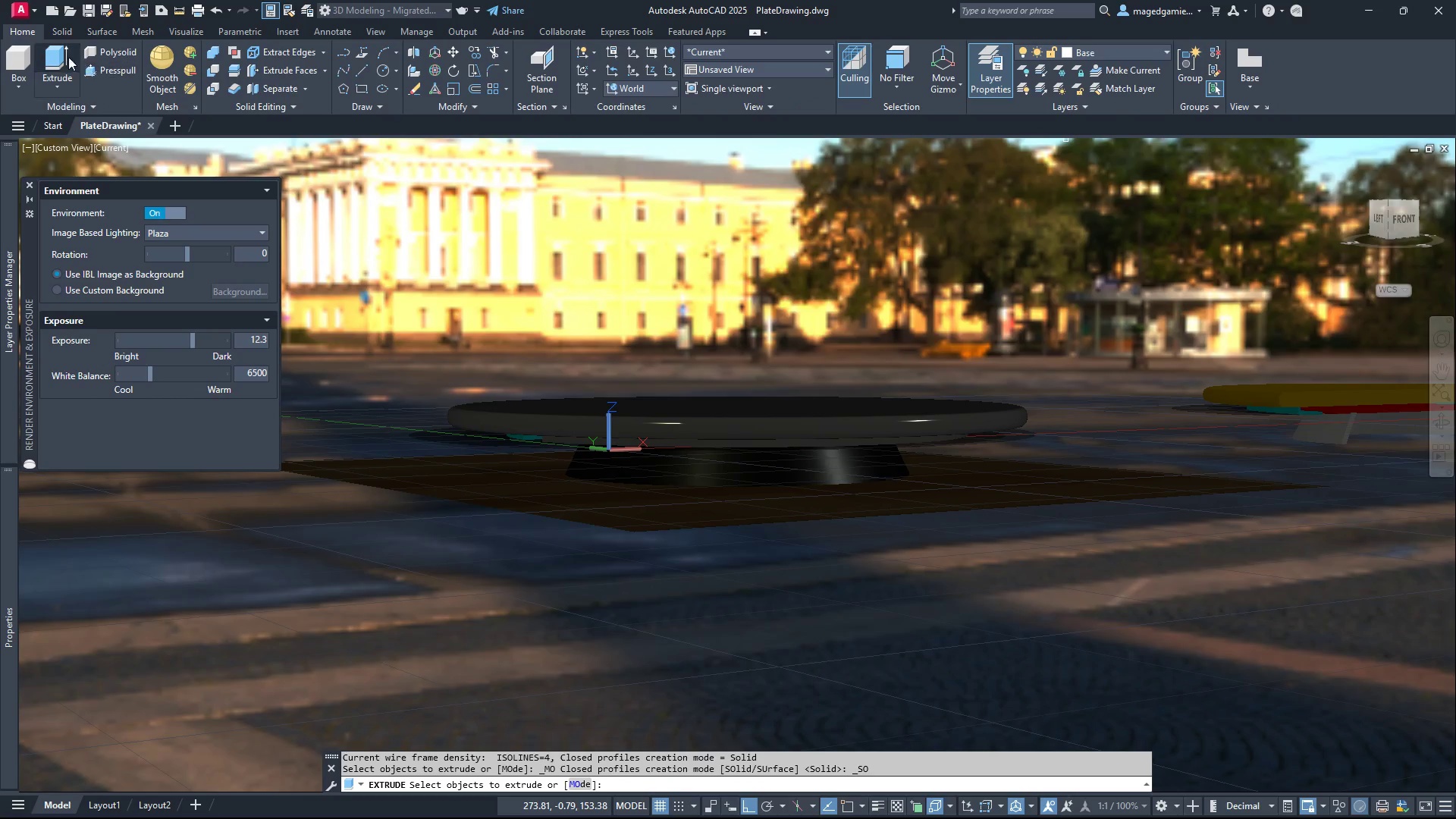 
left_click([50, 53])
 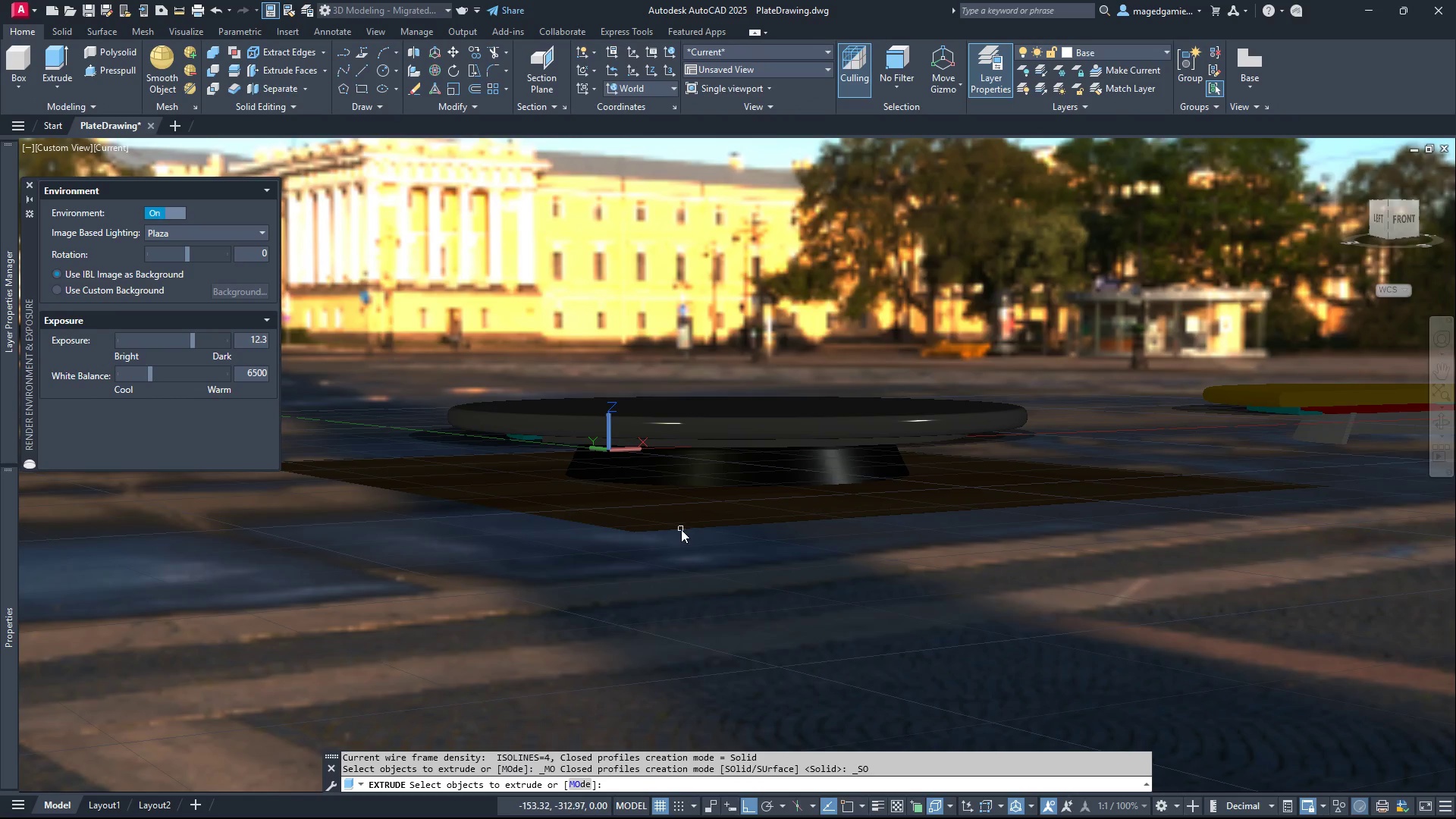 
left_click([681, 521])
 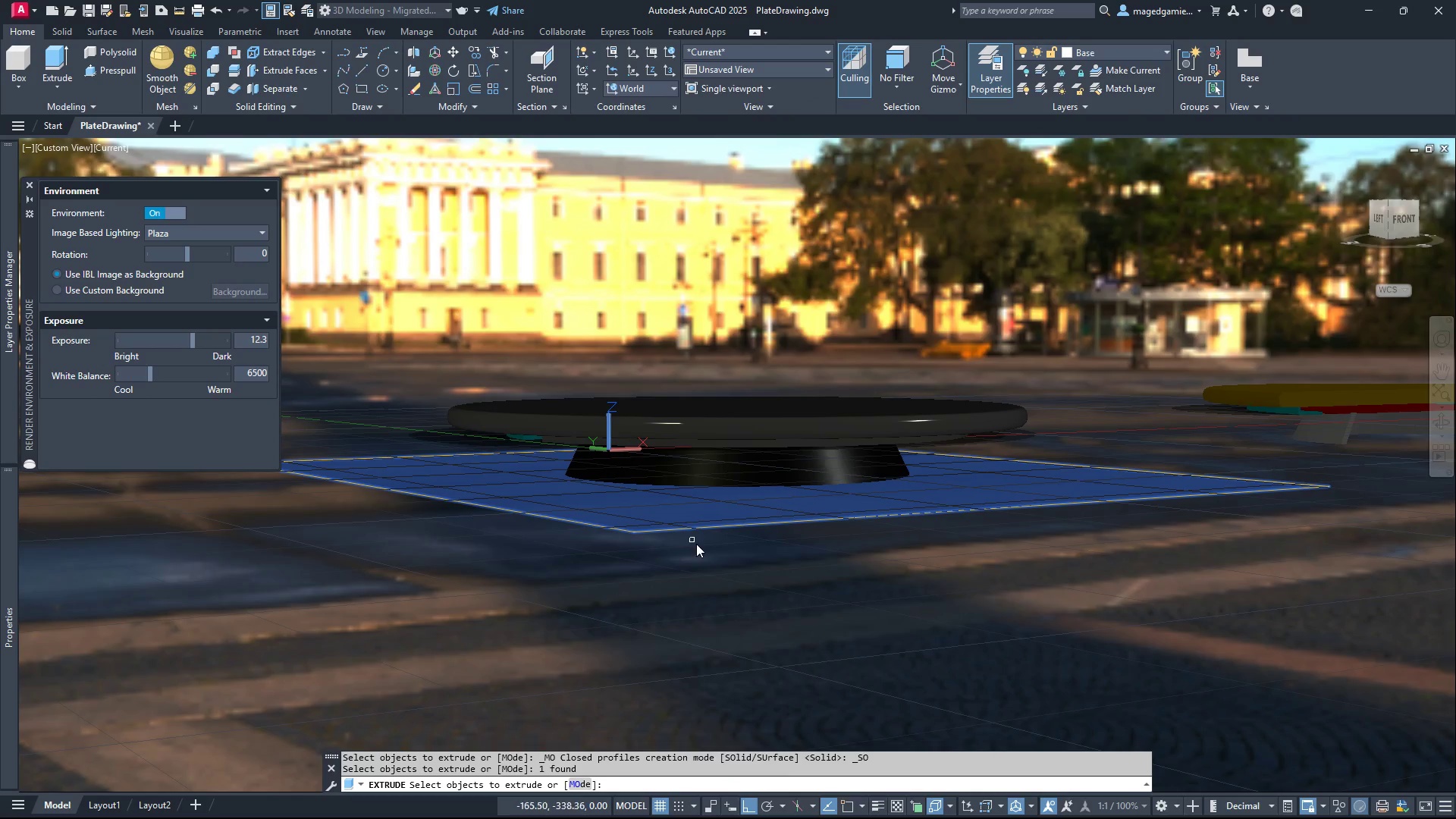 
right_click([696, 546])
 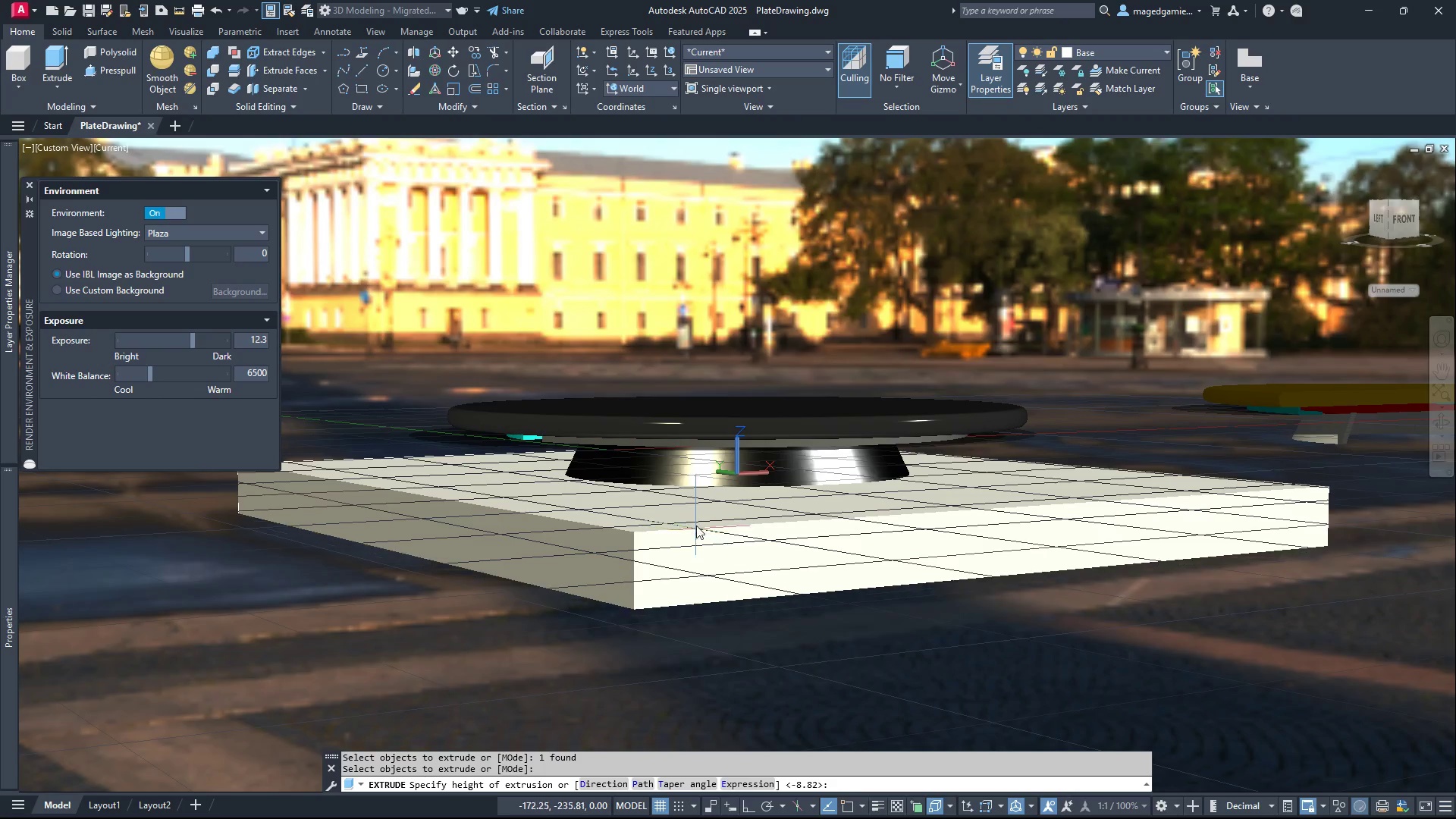 
mouse_move([703, 515])
 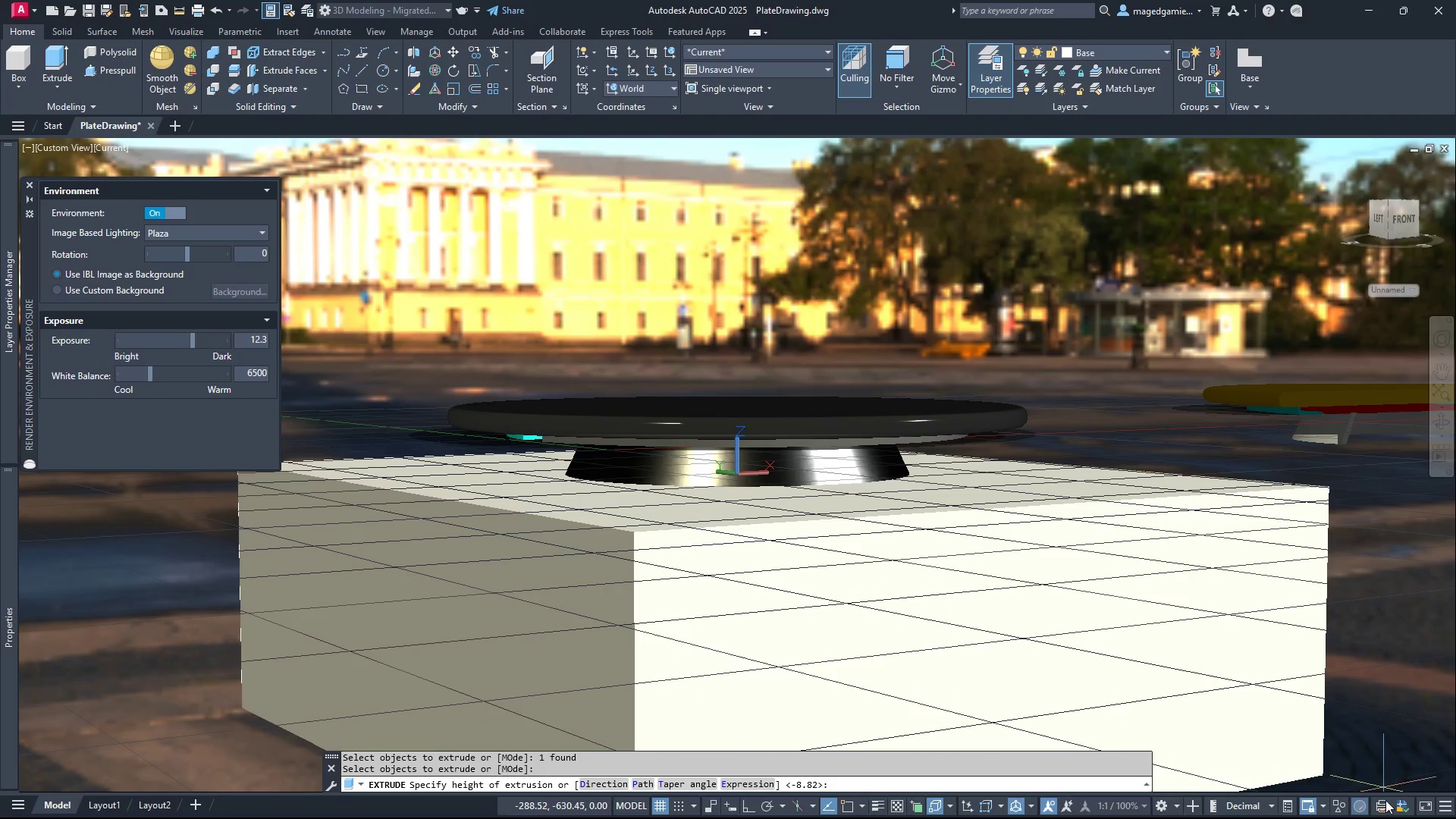 
wait(8.75)
 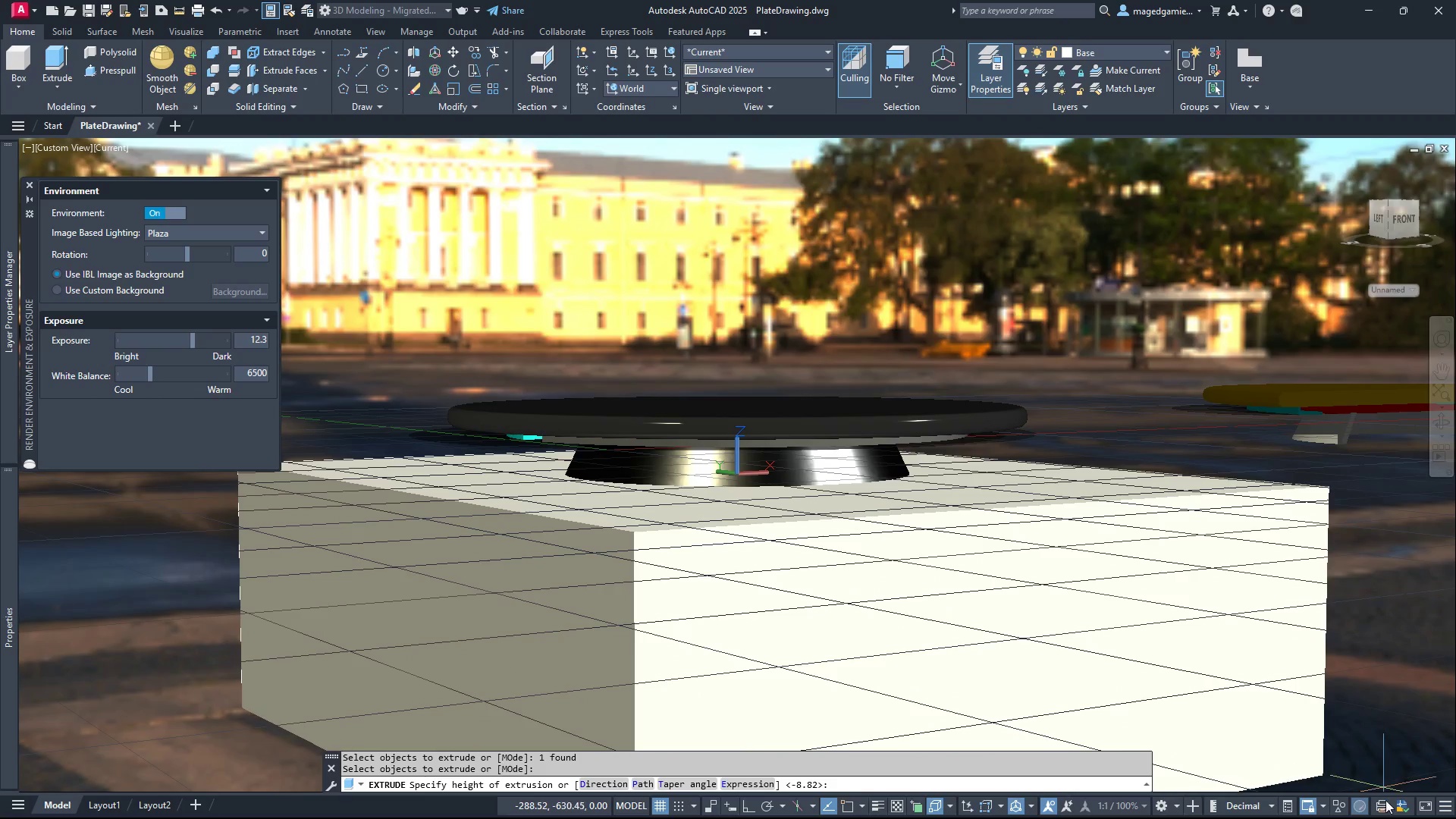 
left_click([1390, 789])
 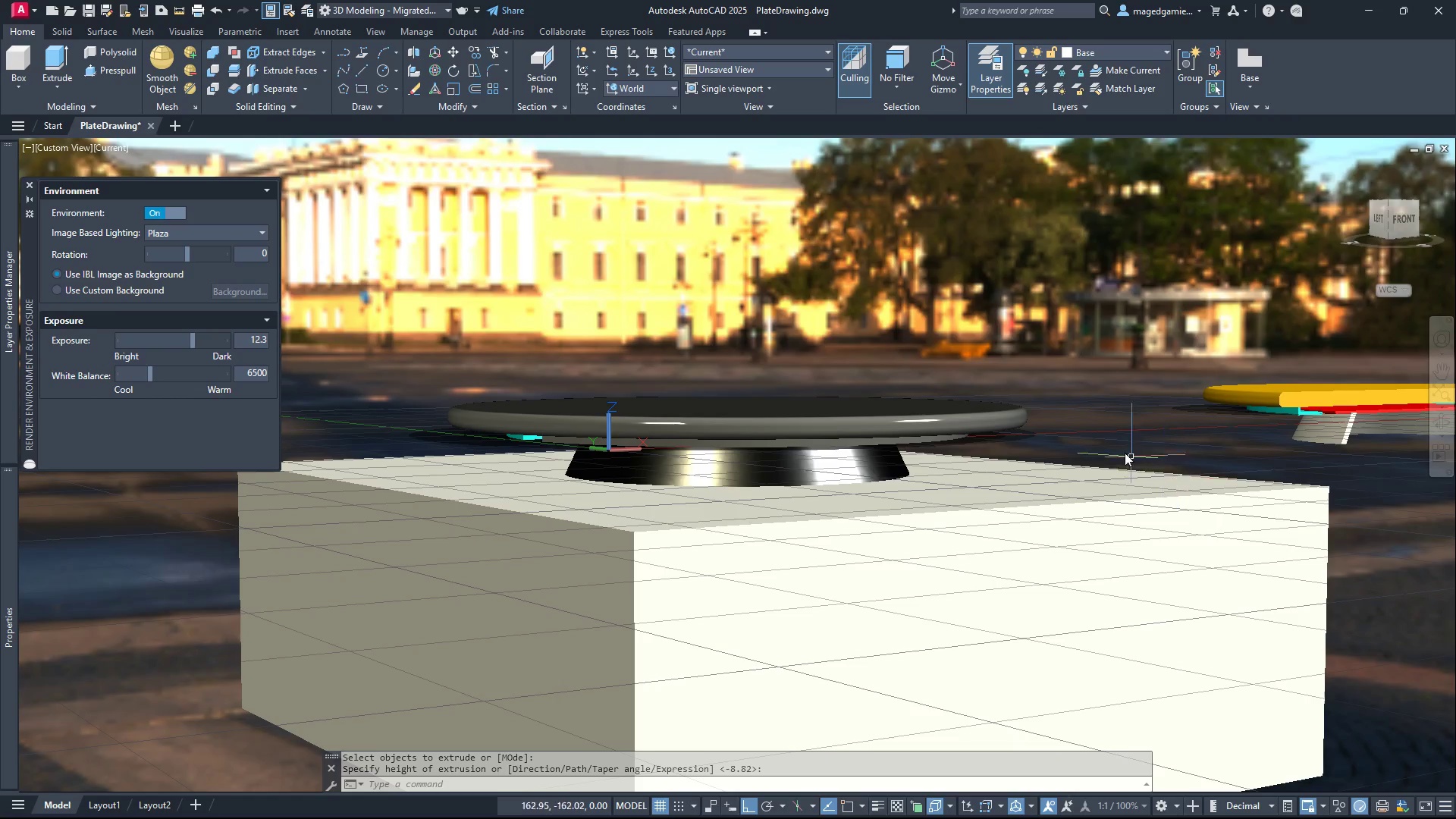 
scroll: coordinate [1099, 430], scroll_direction: up, amount: 1.0
 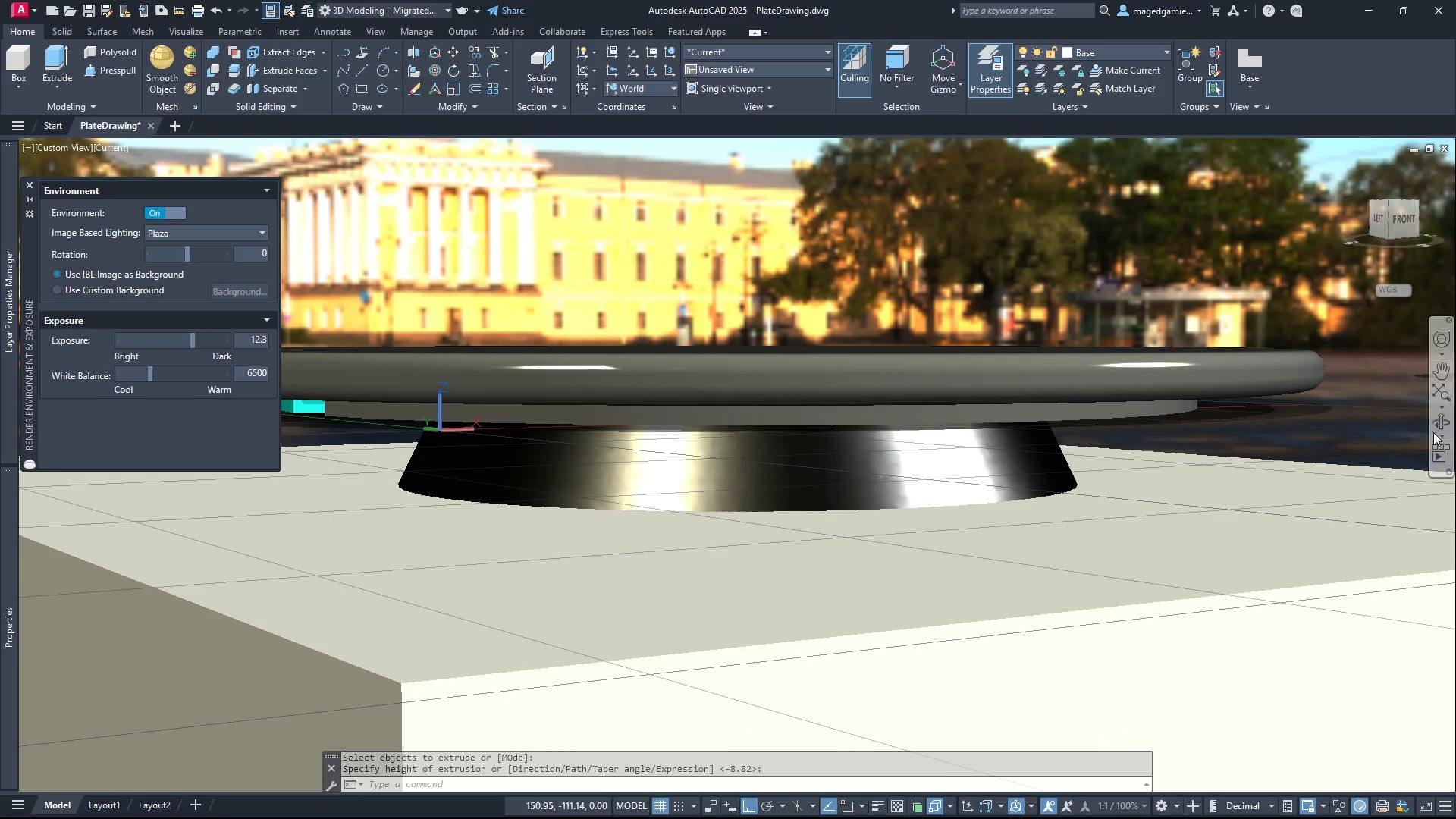 
left_click([1450, 423])
 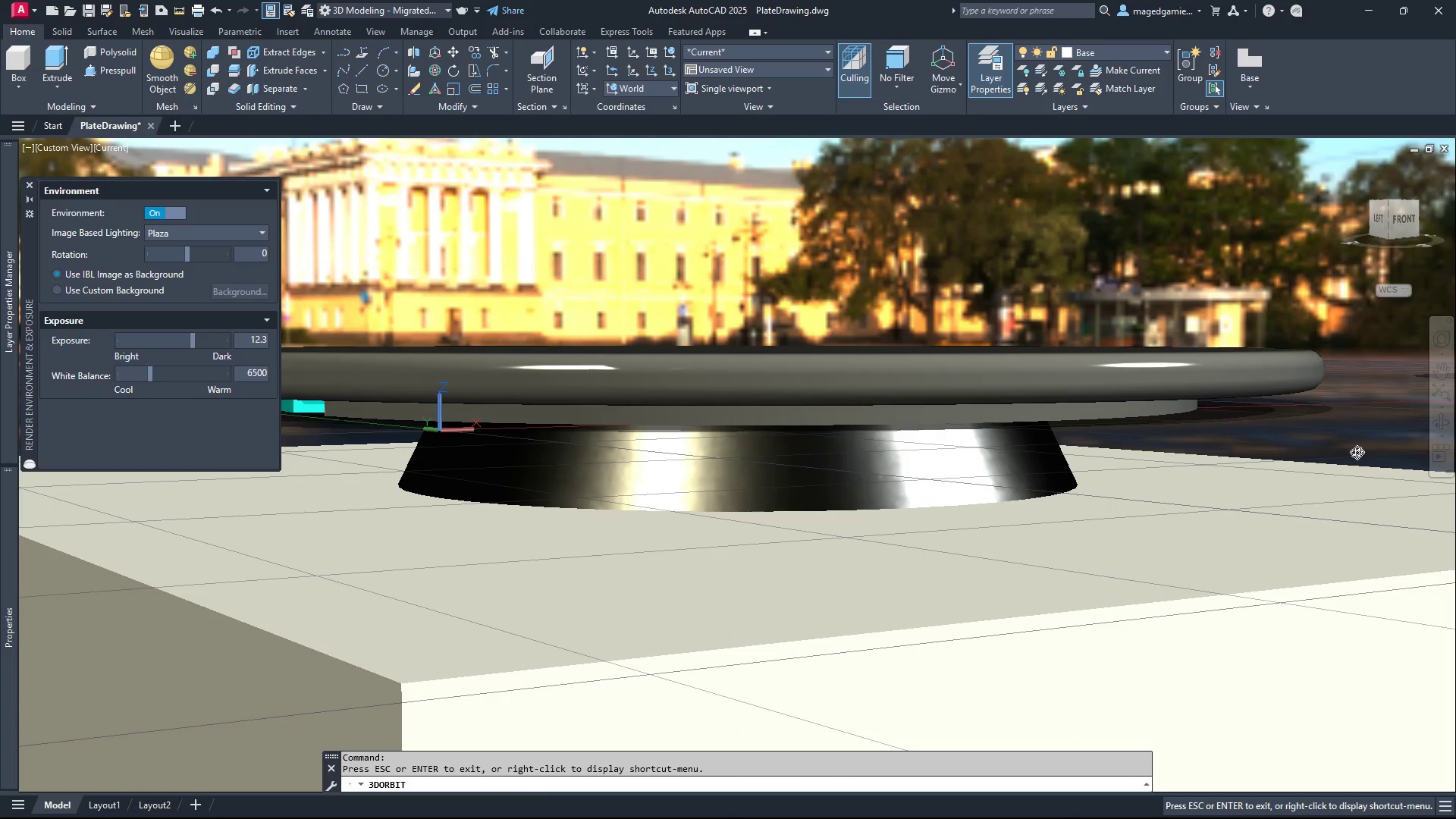 
left_click_drag(start_coordinate=[1357, 452], to_coordinate=[1163, 452])
 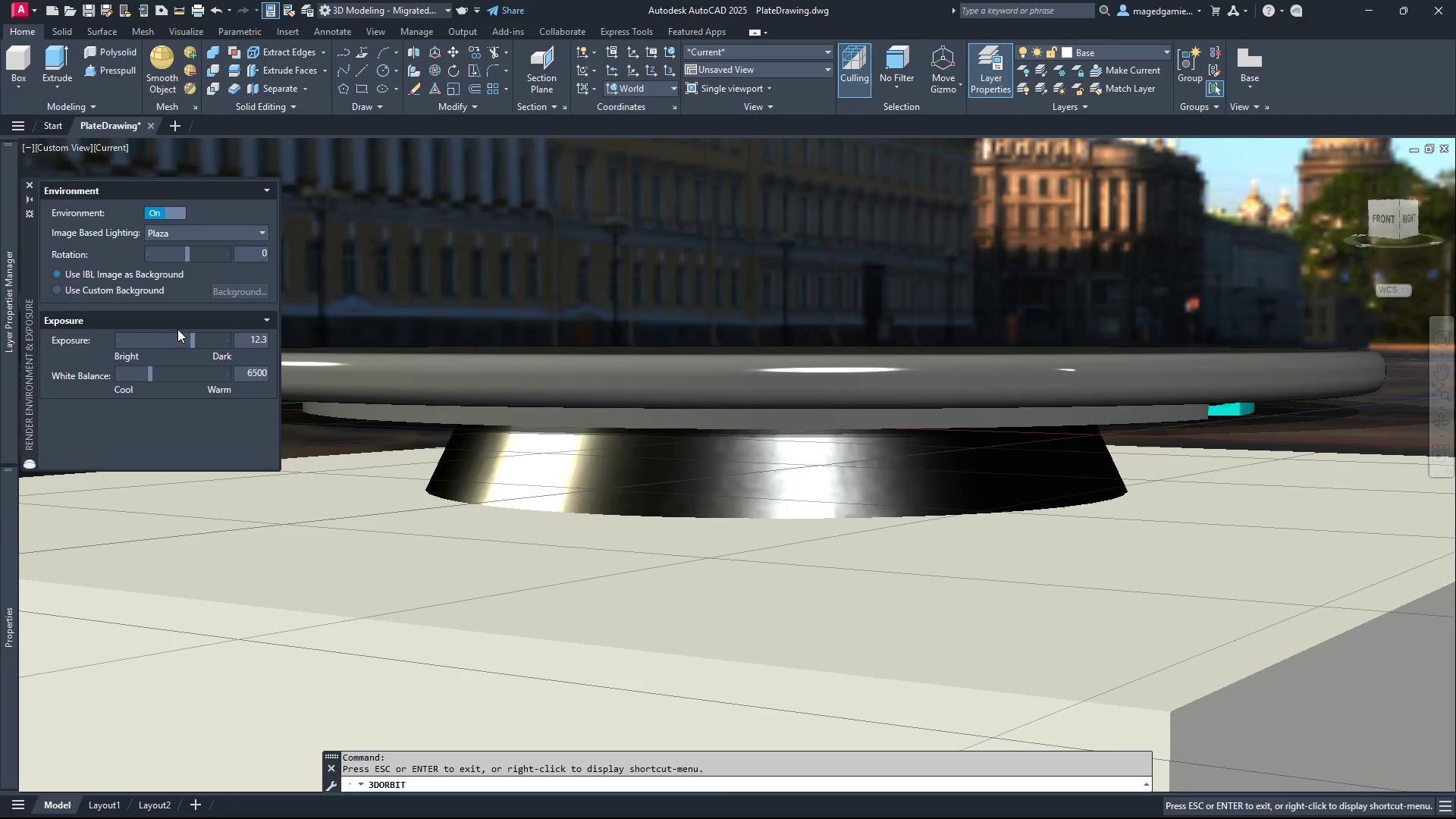 
left_click_drag(start_coordinate=[191, 341], to_coordinate=[187, 344])
 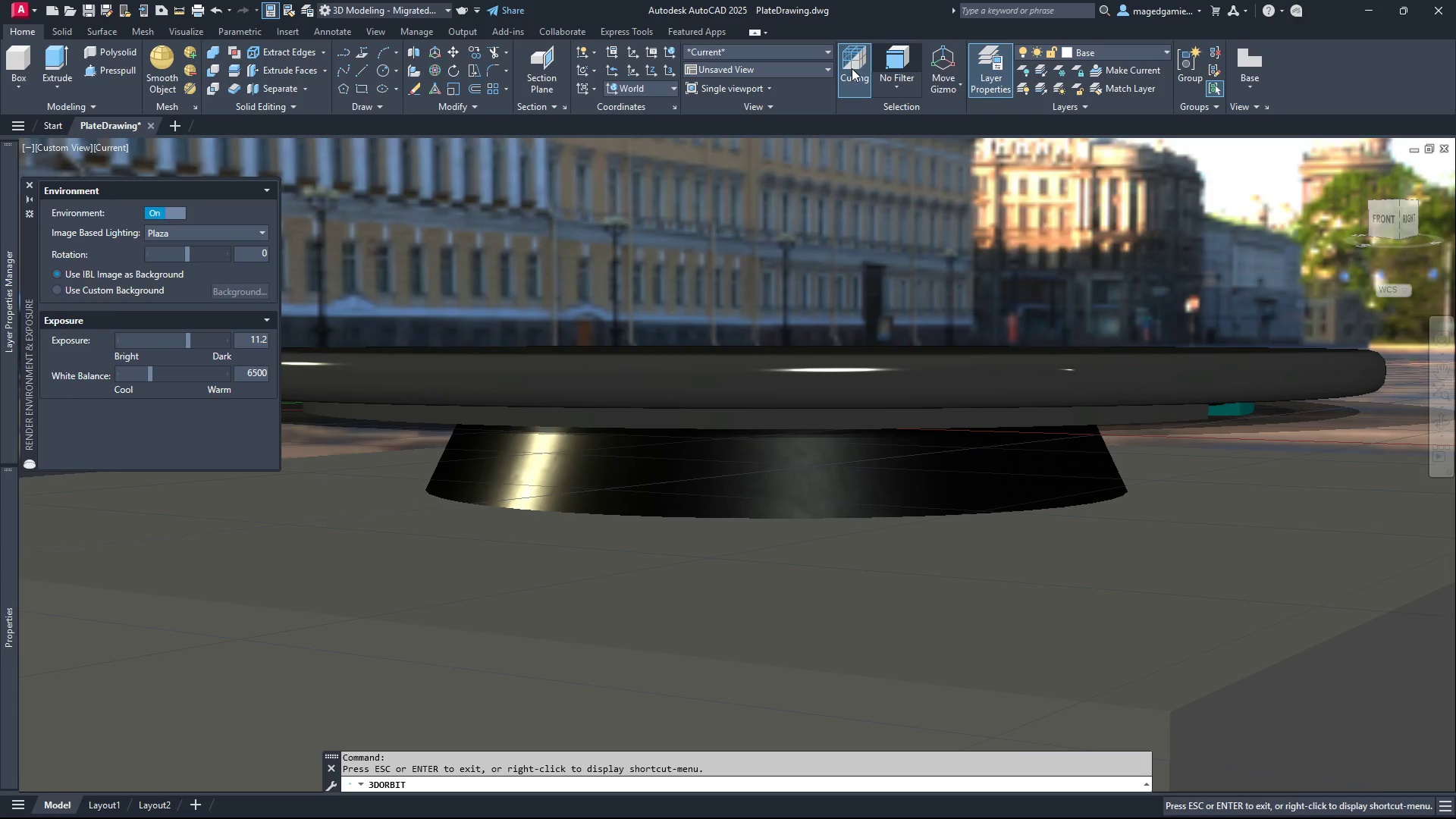 
wait(5.56)
 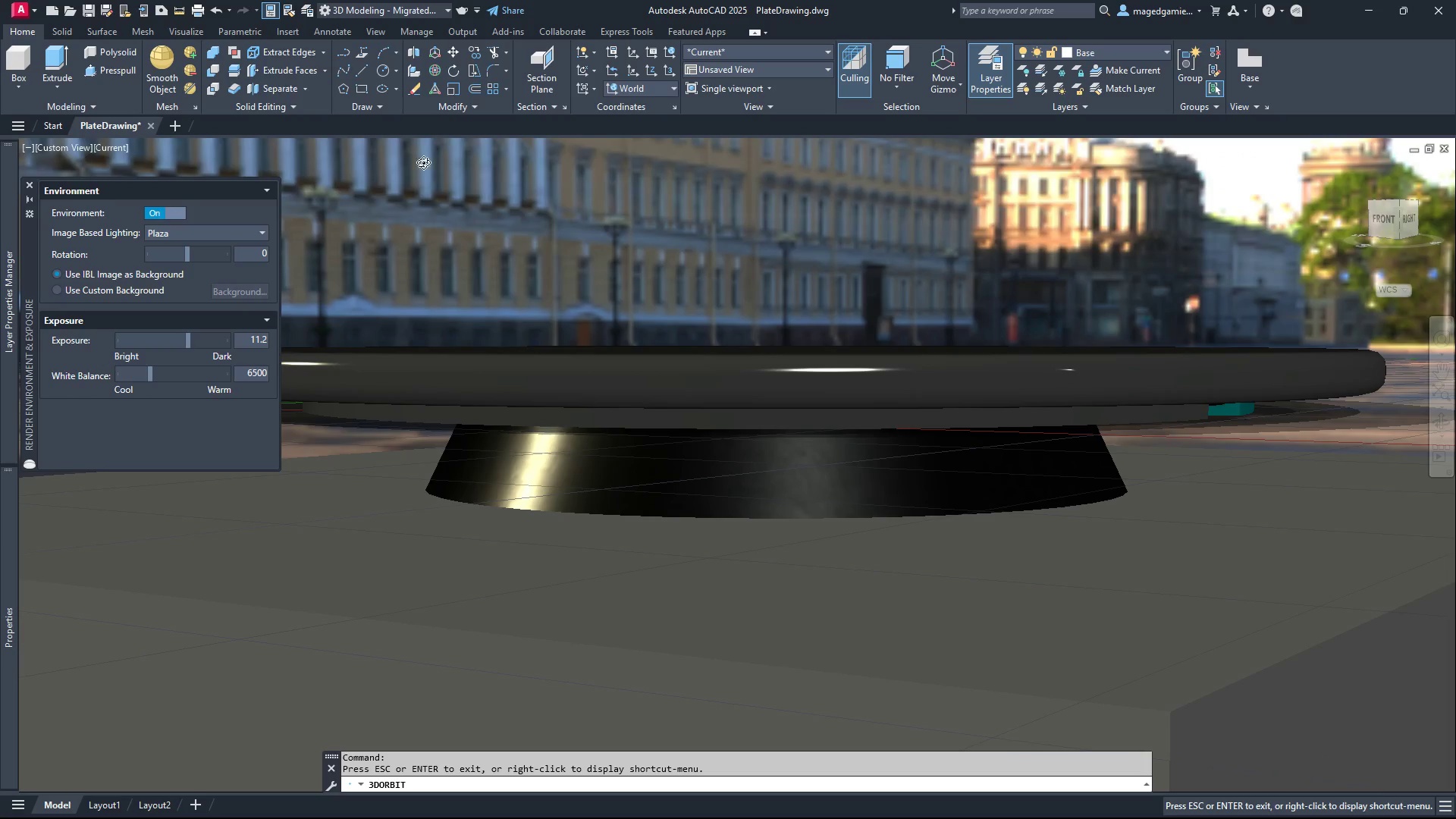 
left_click([179, 32])
 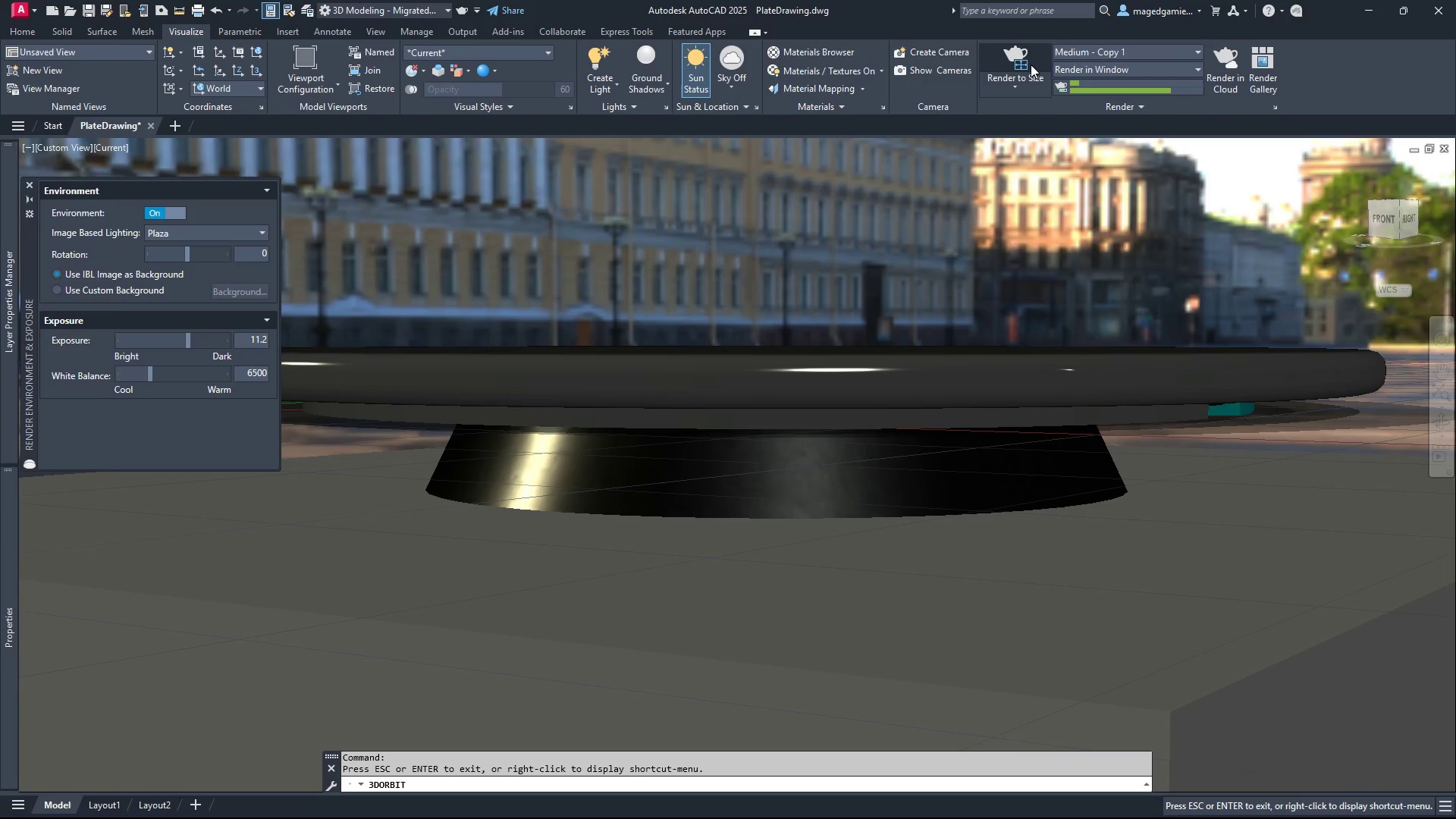 
left_click([1026, 68])
 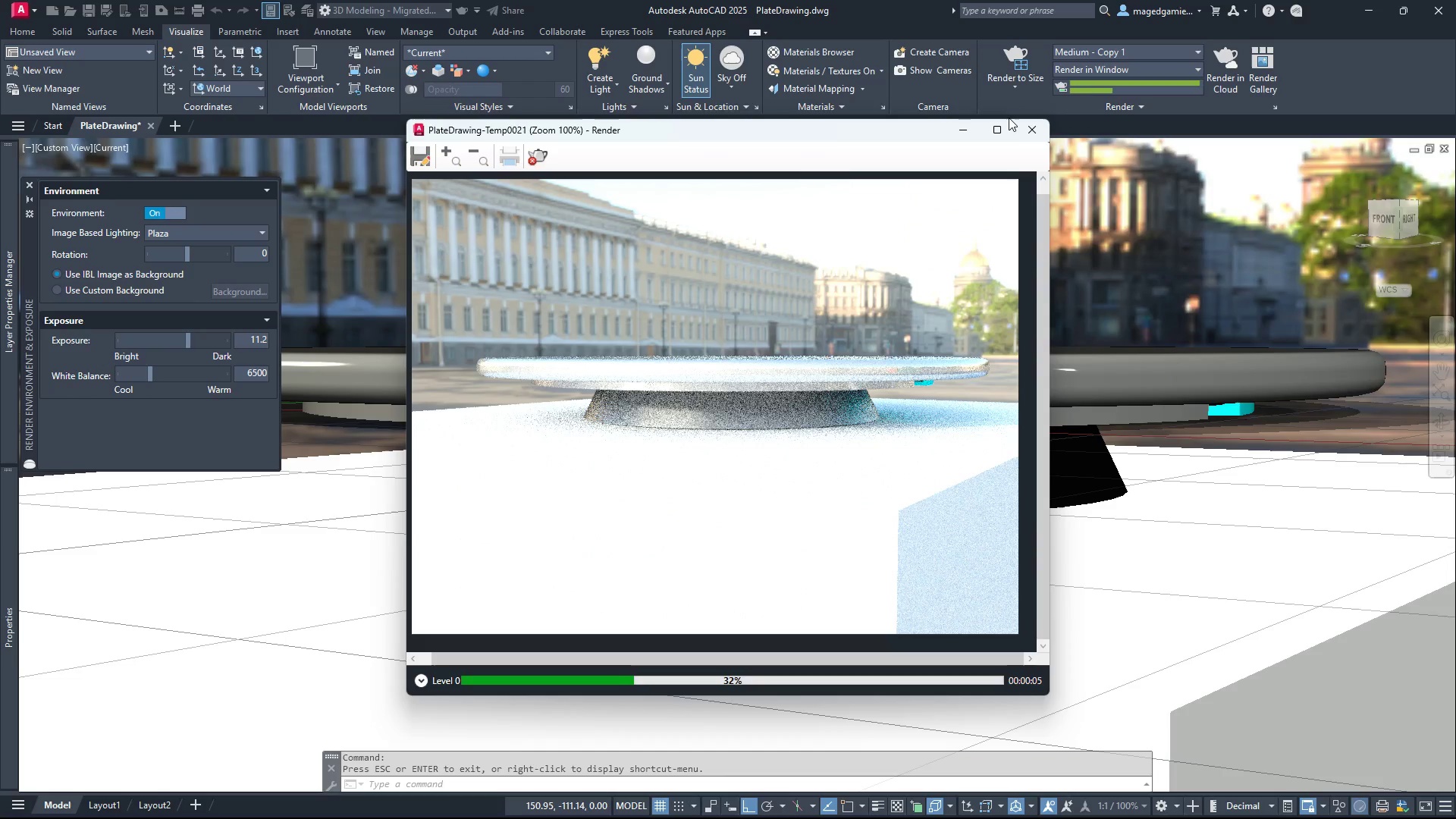 
wait(11.05)
 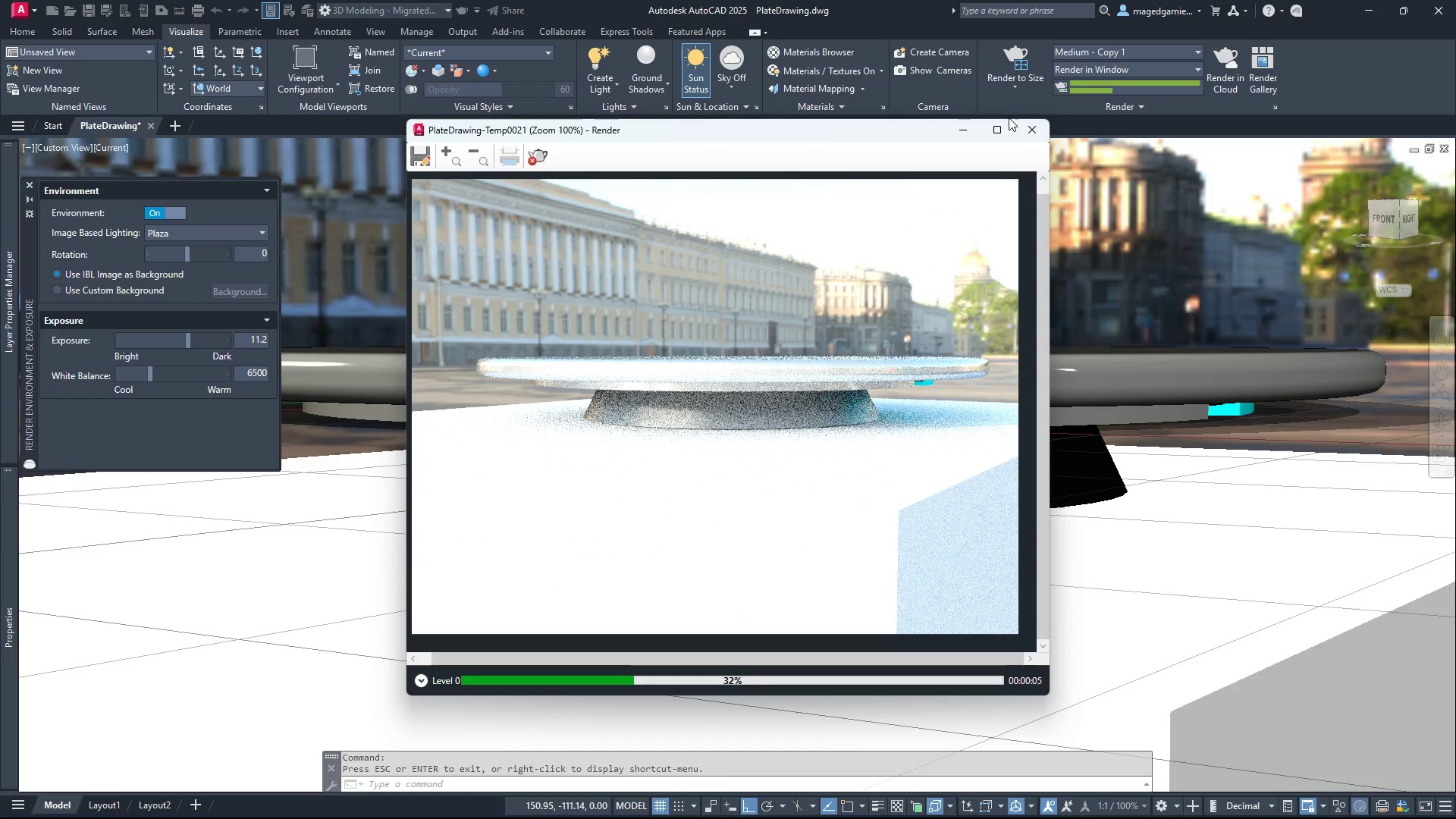 
left_click([1035, 130])
 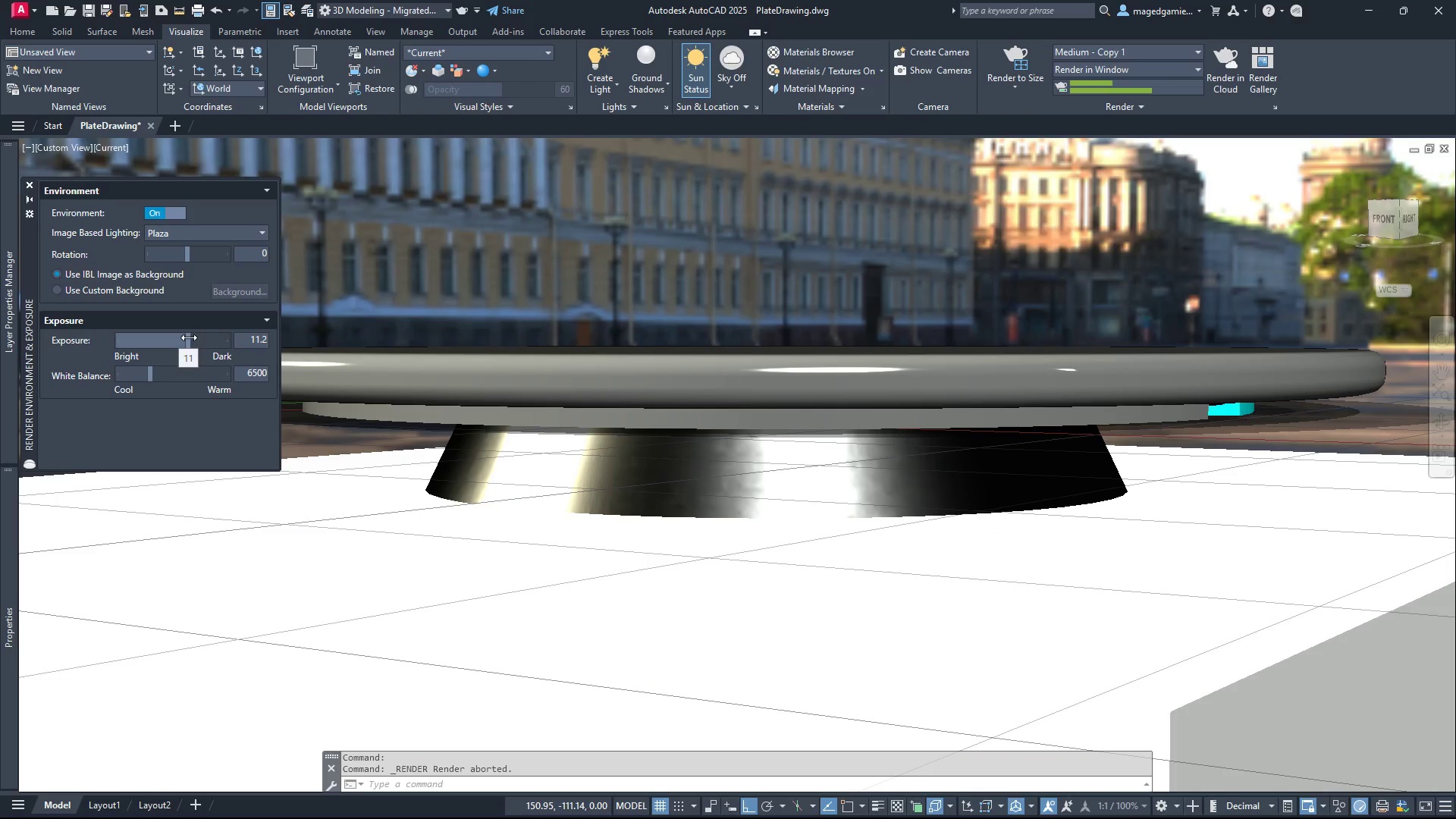 
wait(9.76)
 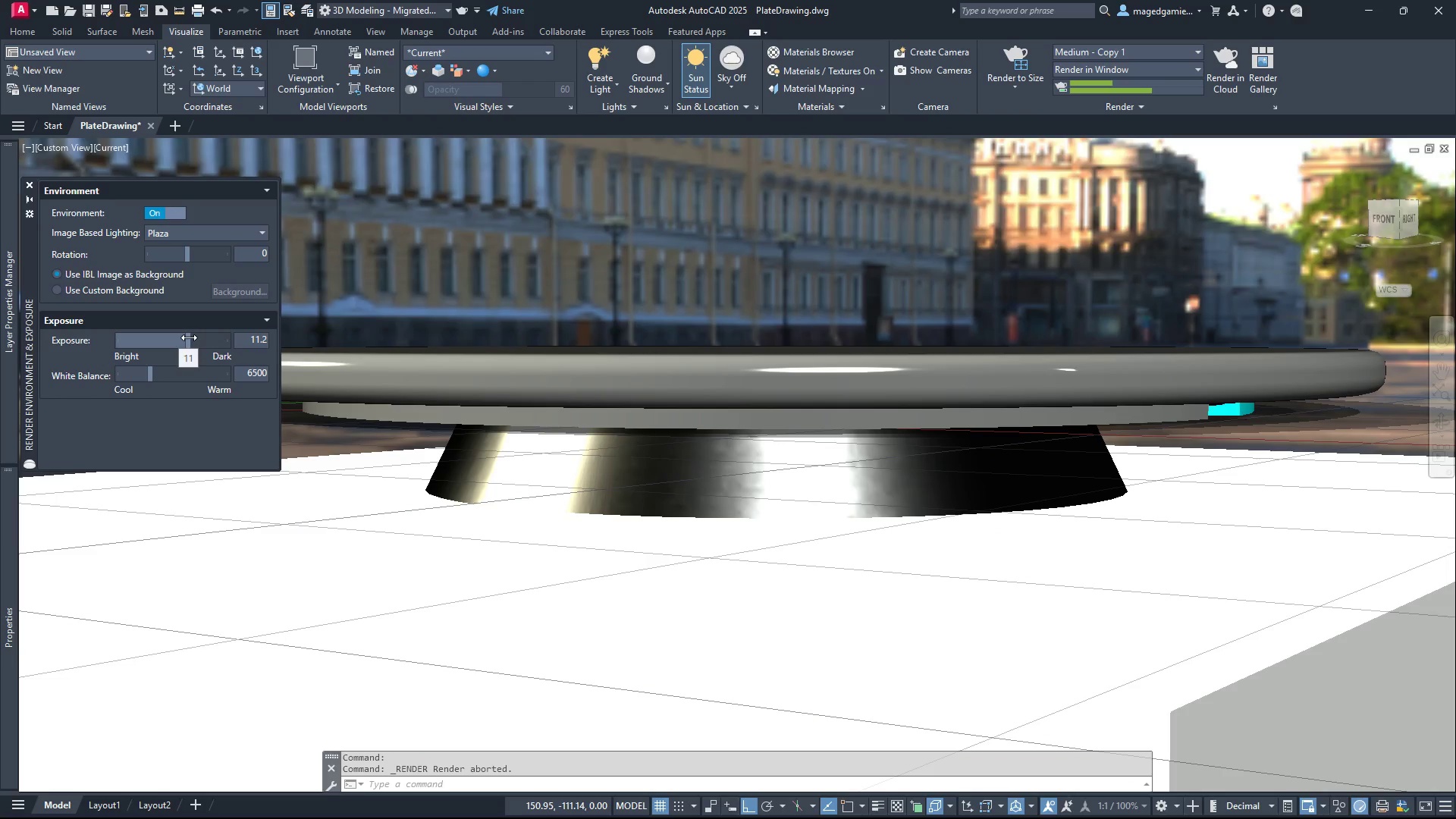 
mouse_move([693, 89])
 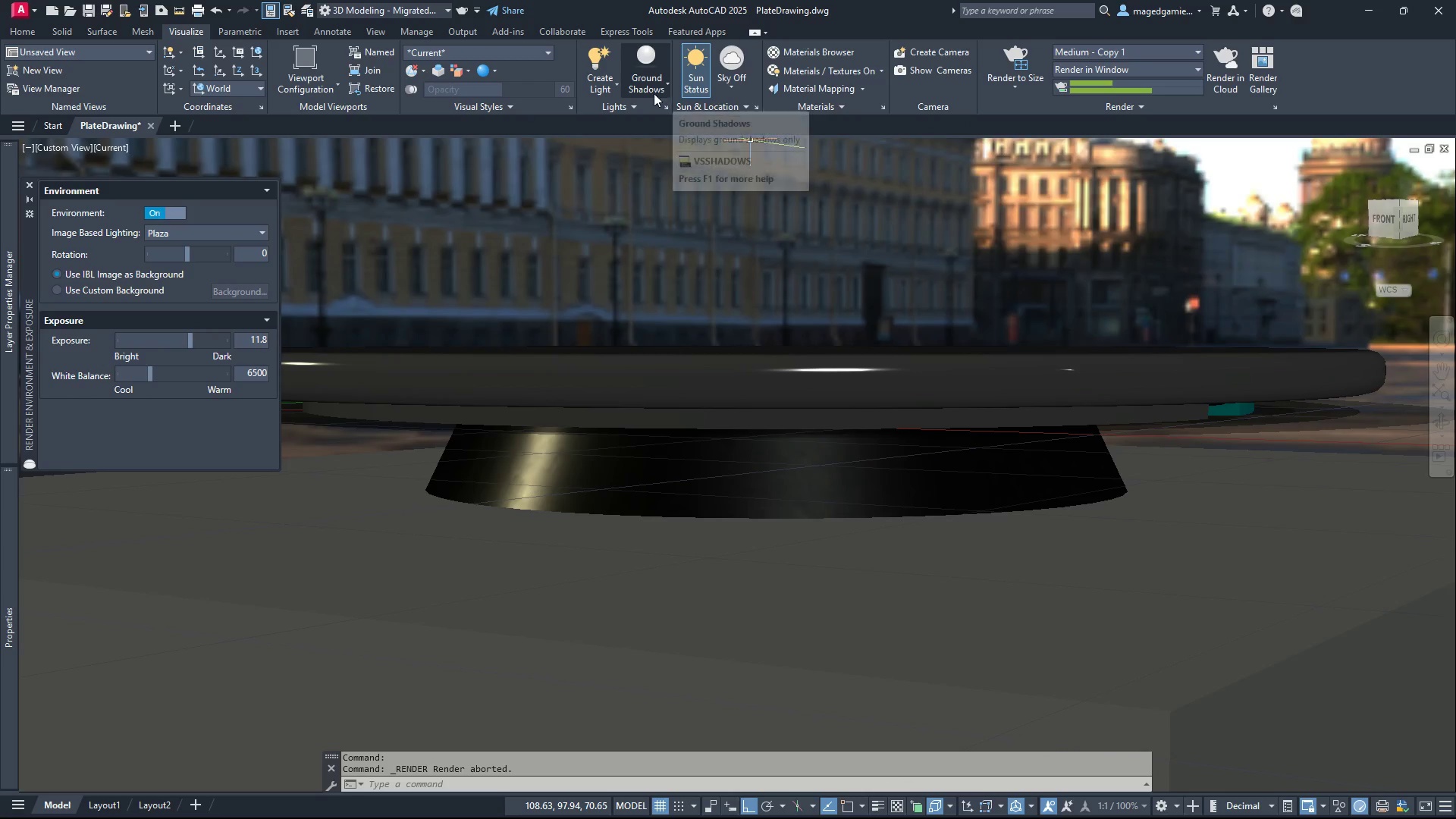 
left_click([654, 93])
 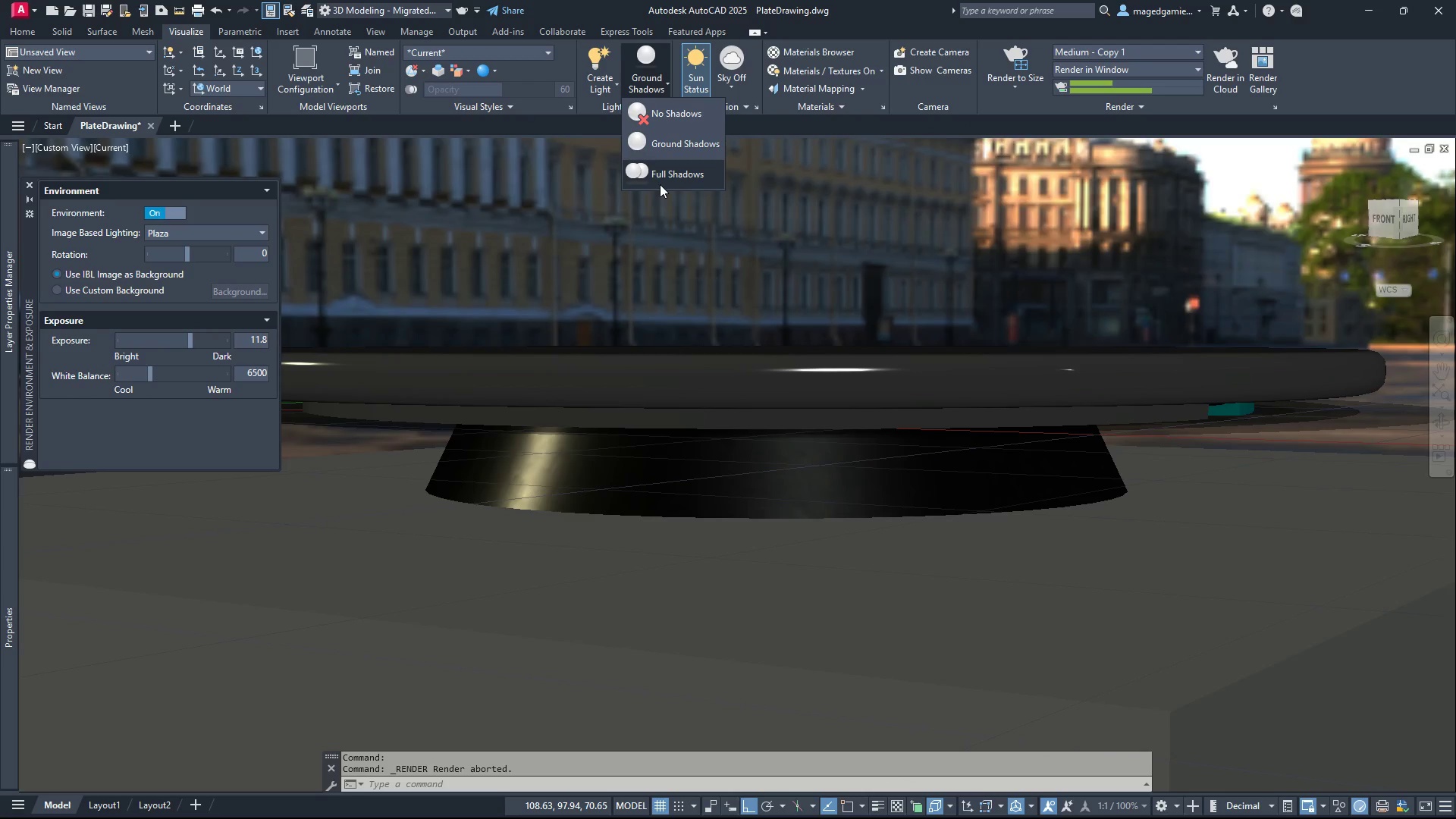 
left_click([659, 176])
 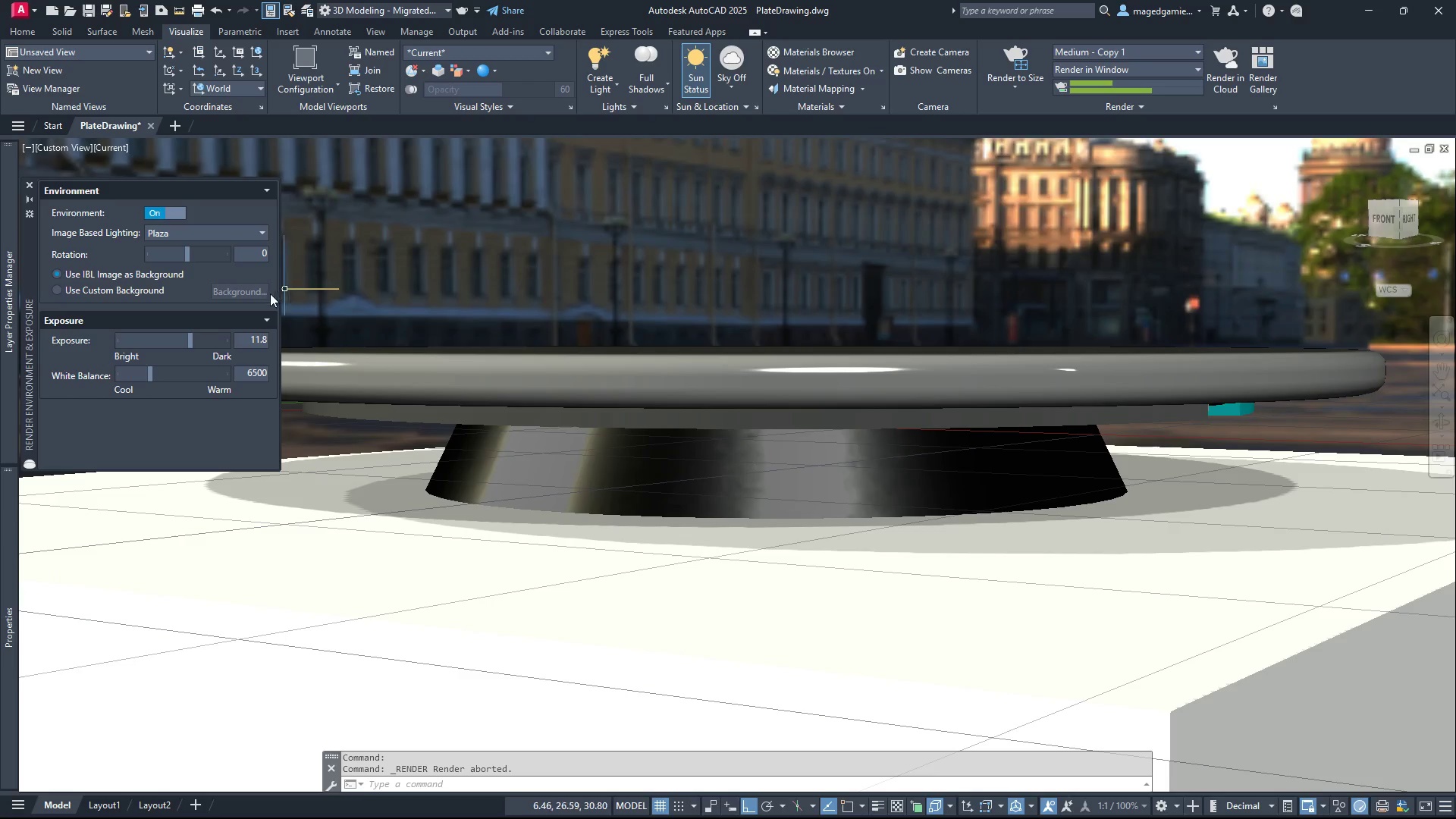 
left_click([1017, 51])
 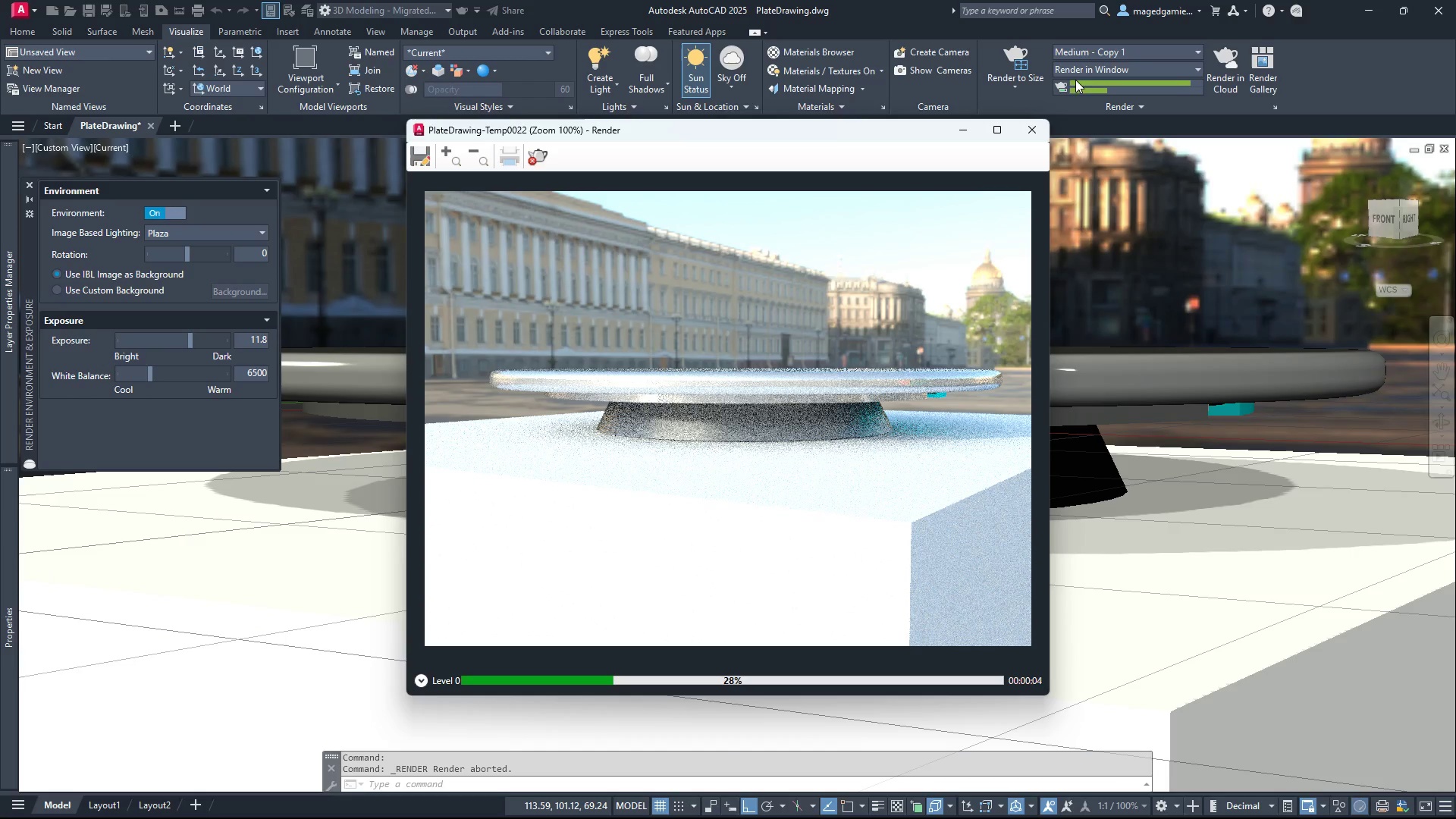 
wait(6.69)
 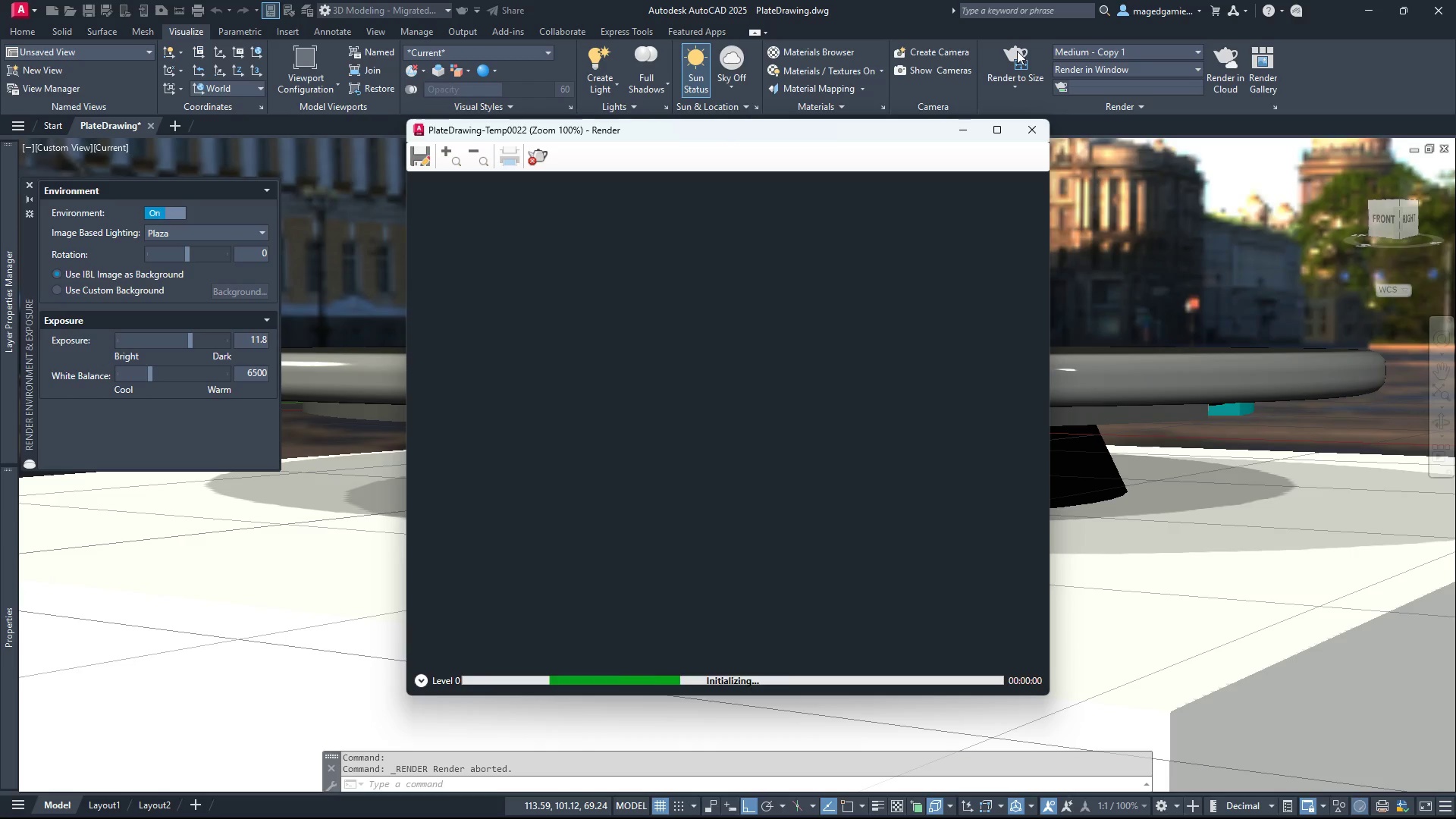 
left_click([1028, 127])
 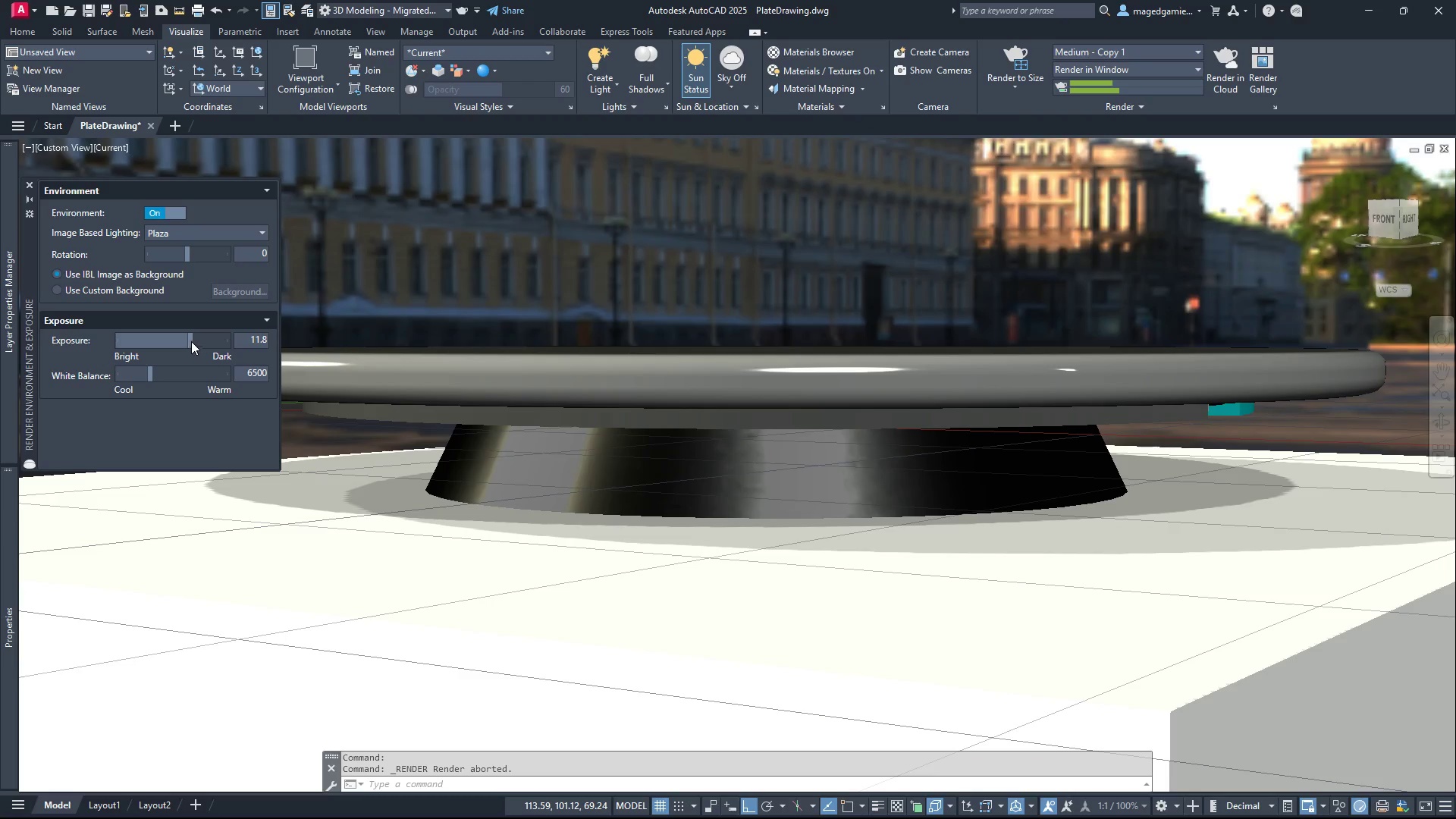 
left_click_drag(start_coordinate=[188, 340], to_coordinate=[194, 341])
 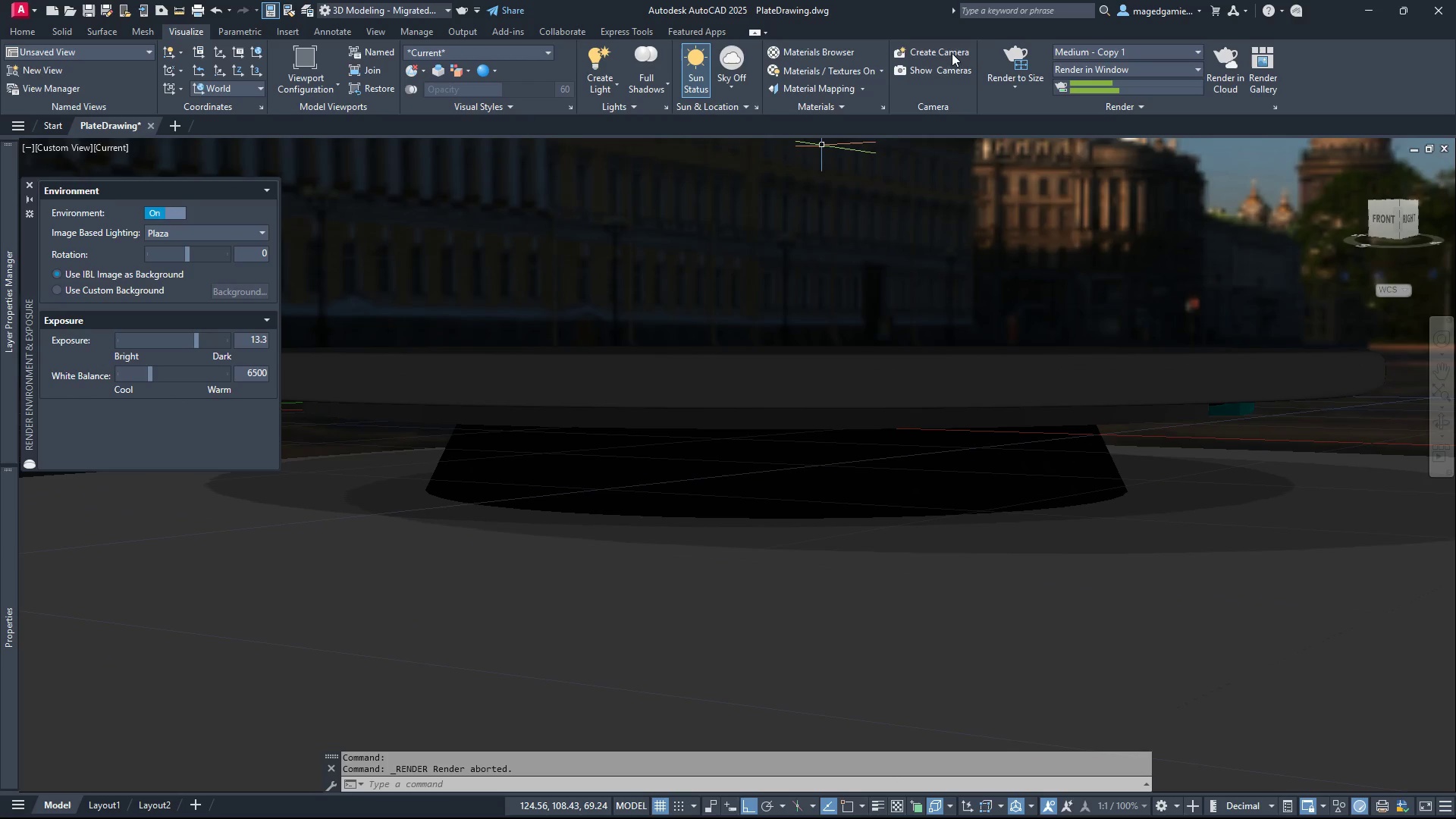 
left_click([1010, 51])
 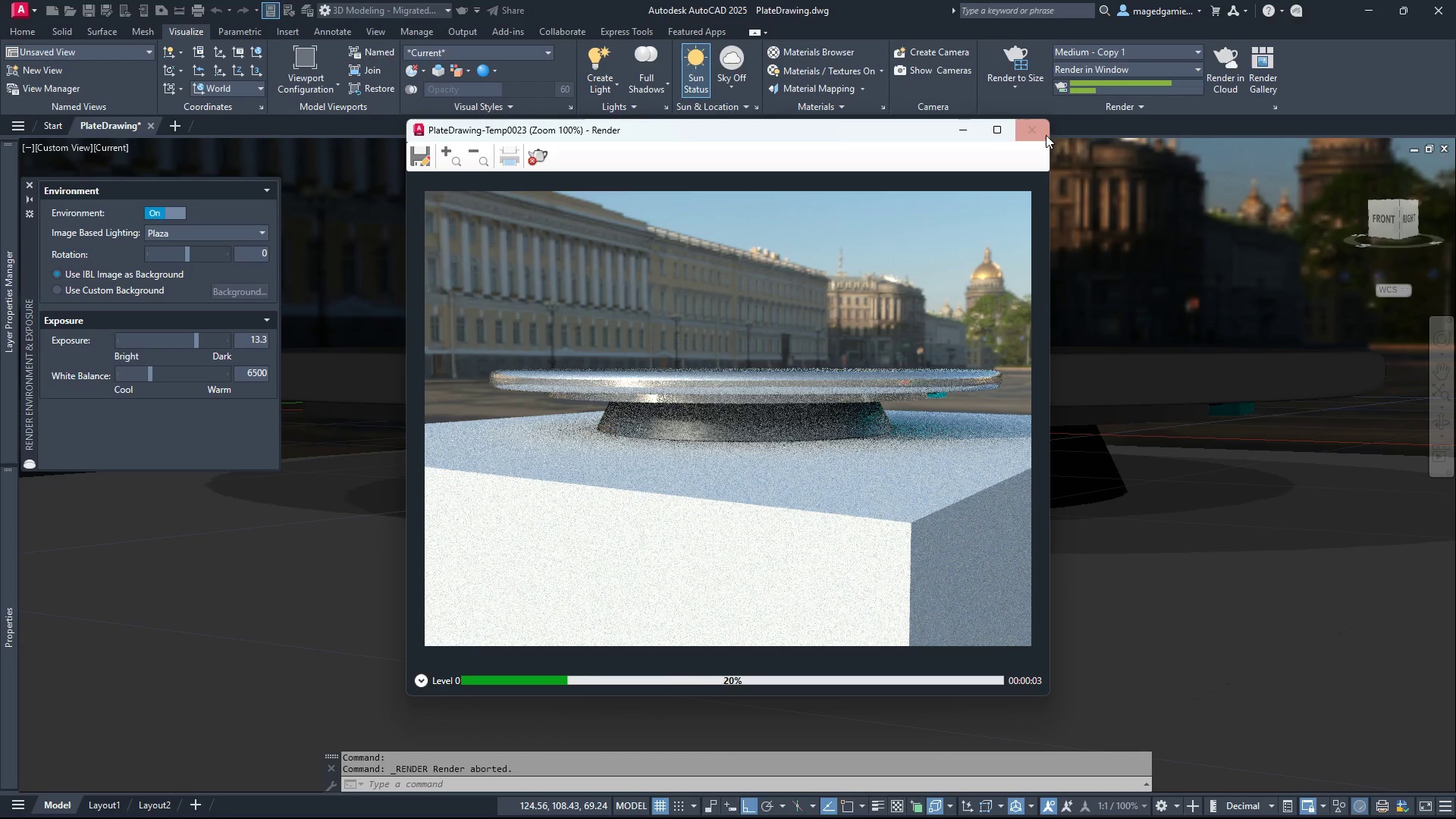 
wait(5.72)
 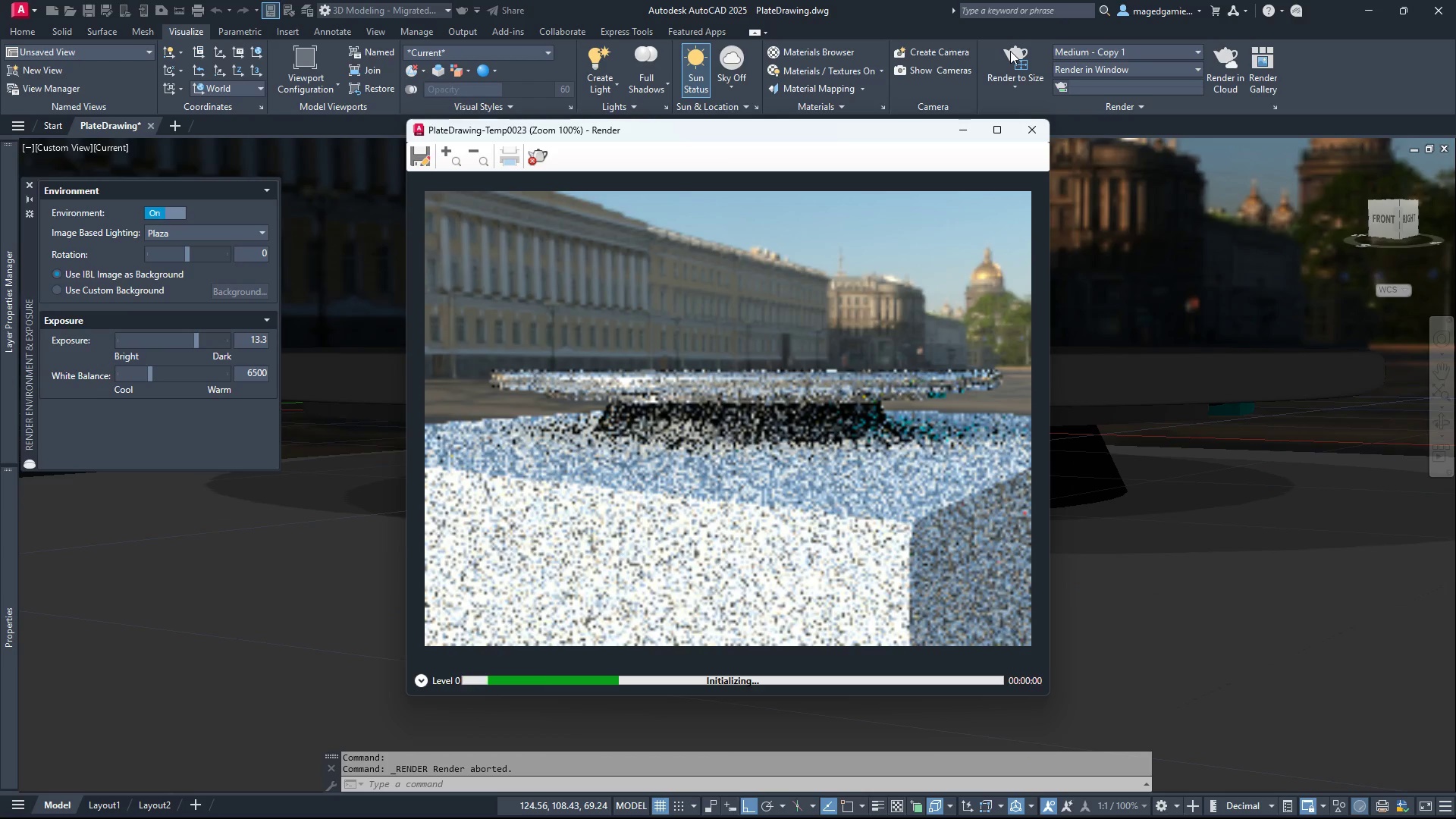 
left_click([1026, 133])
 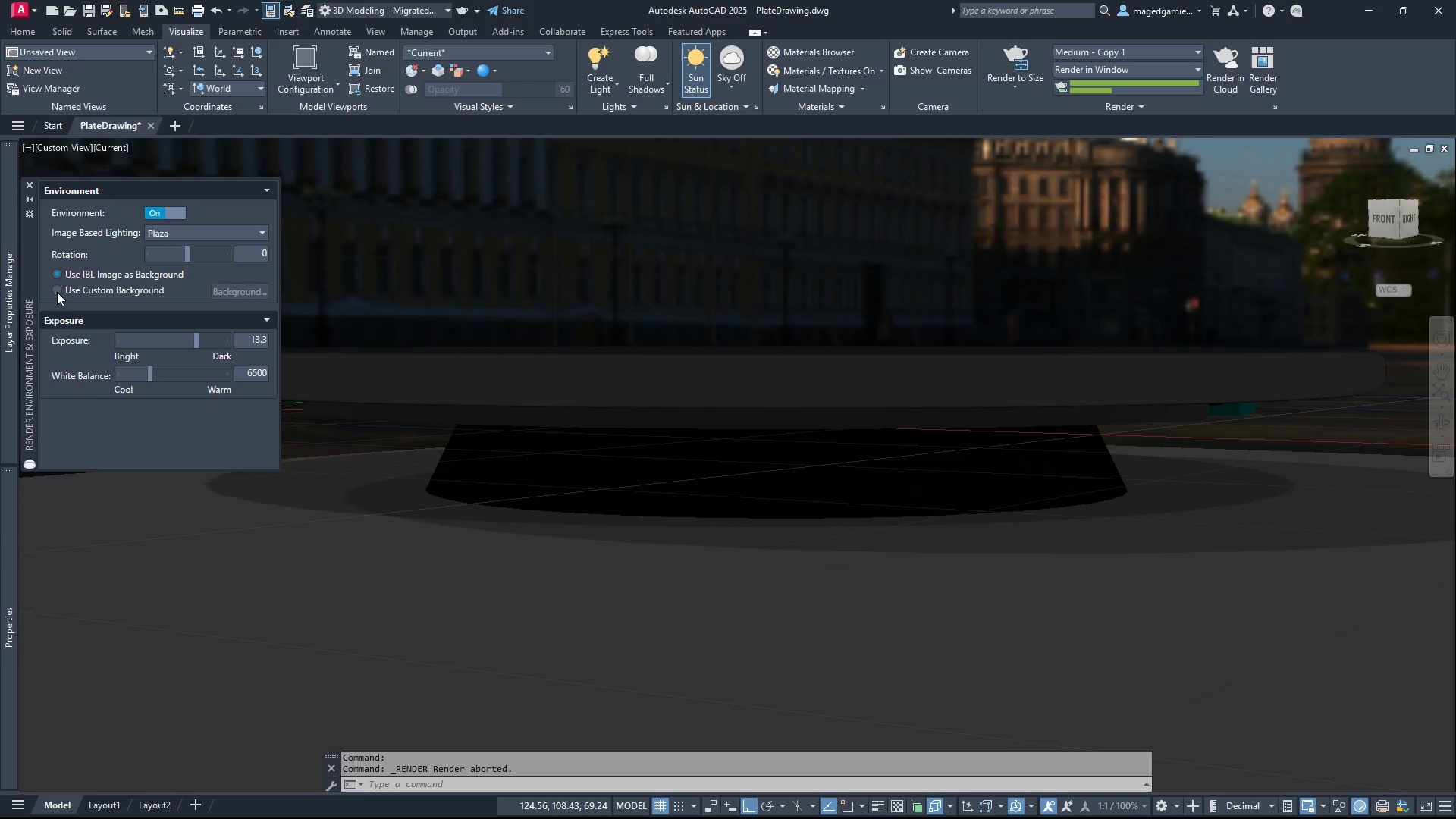 
left_click([59, 290])
 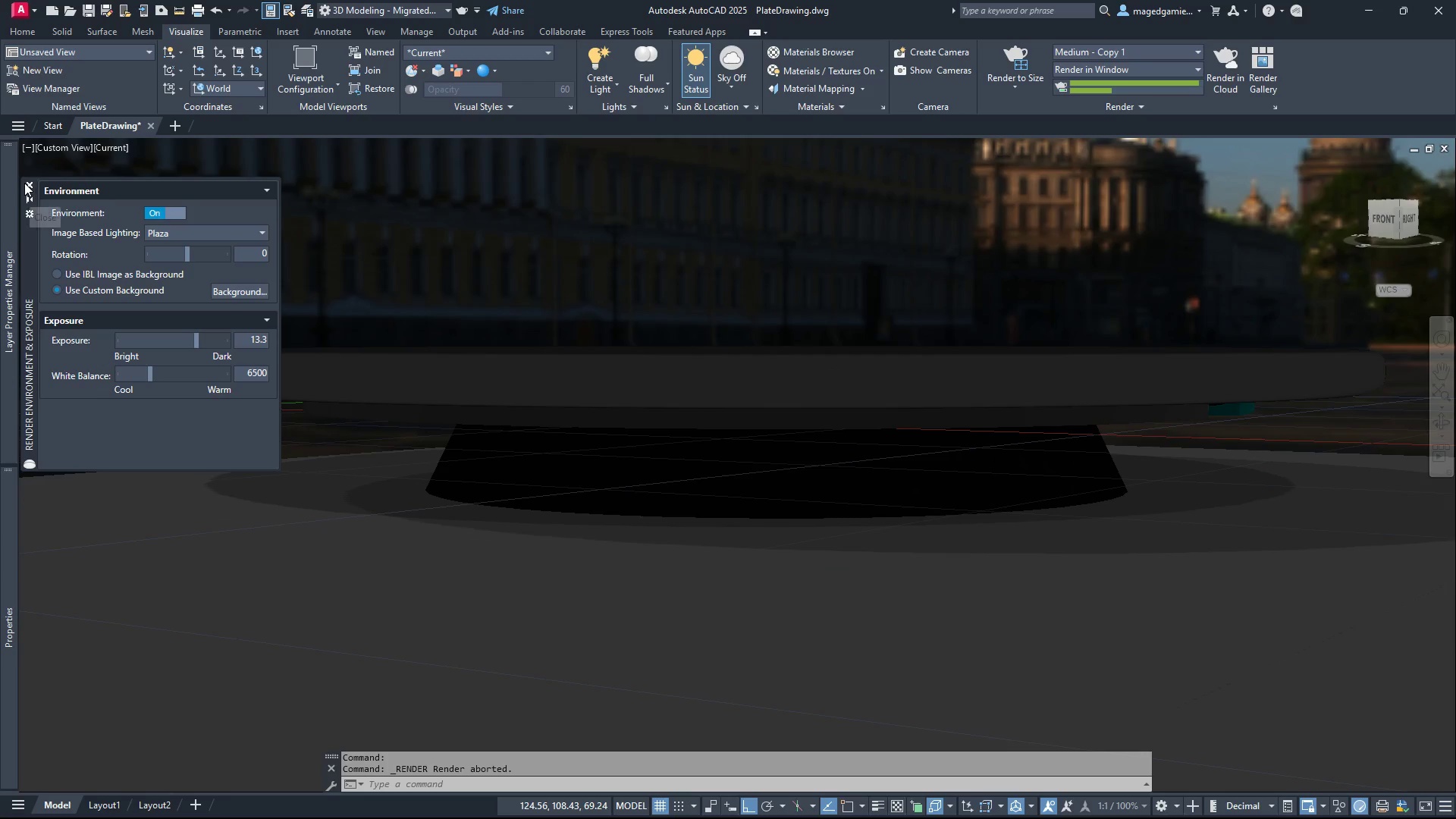 
left_click([29, 184])
 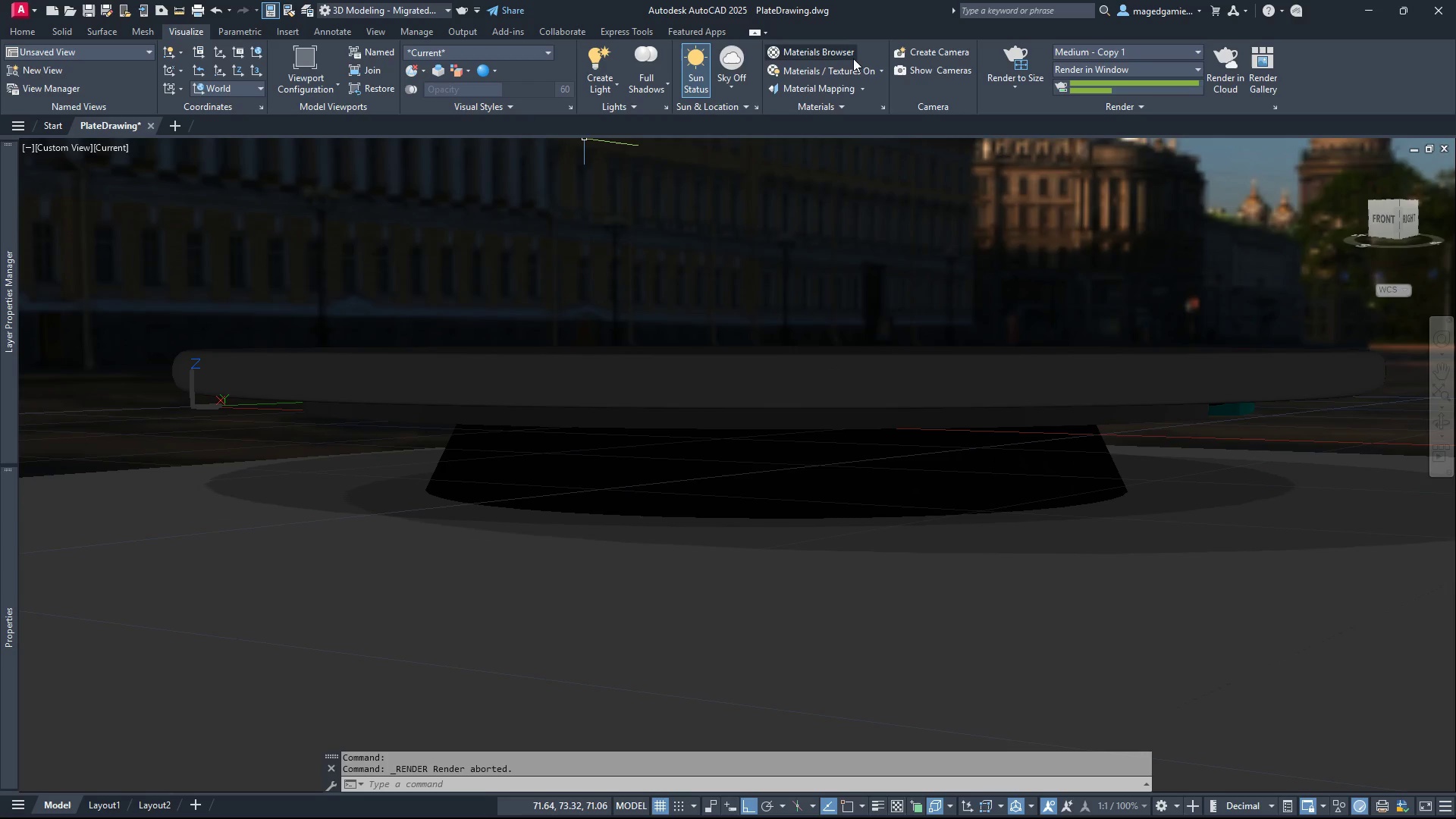 
left_click([856, 55])
 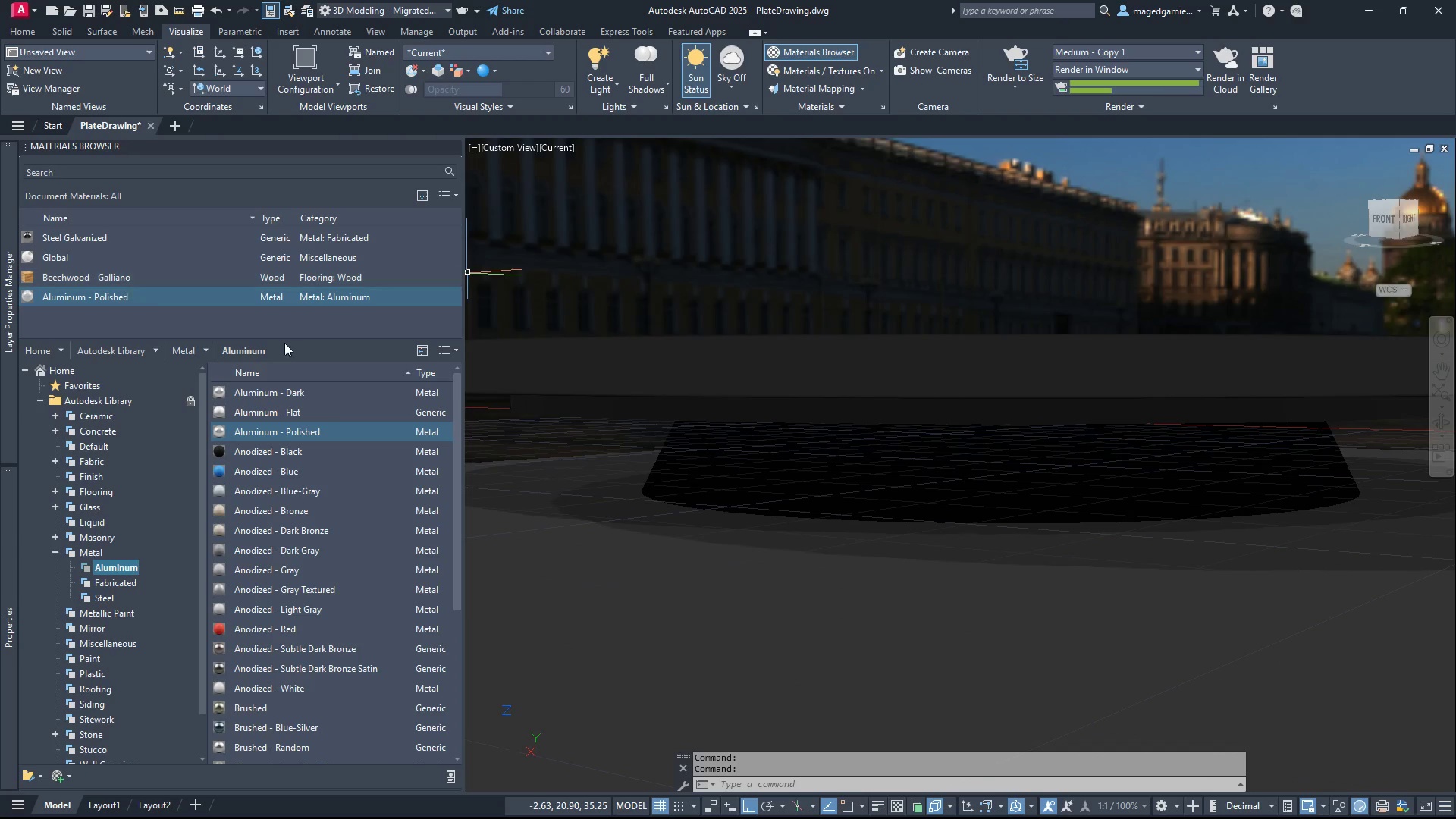 
left_click([646, 585])
 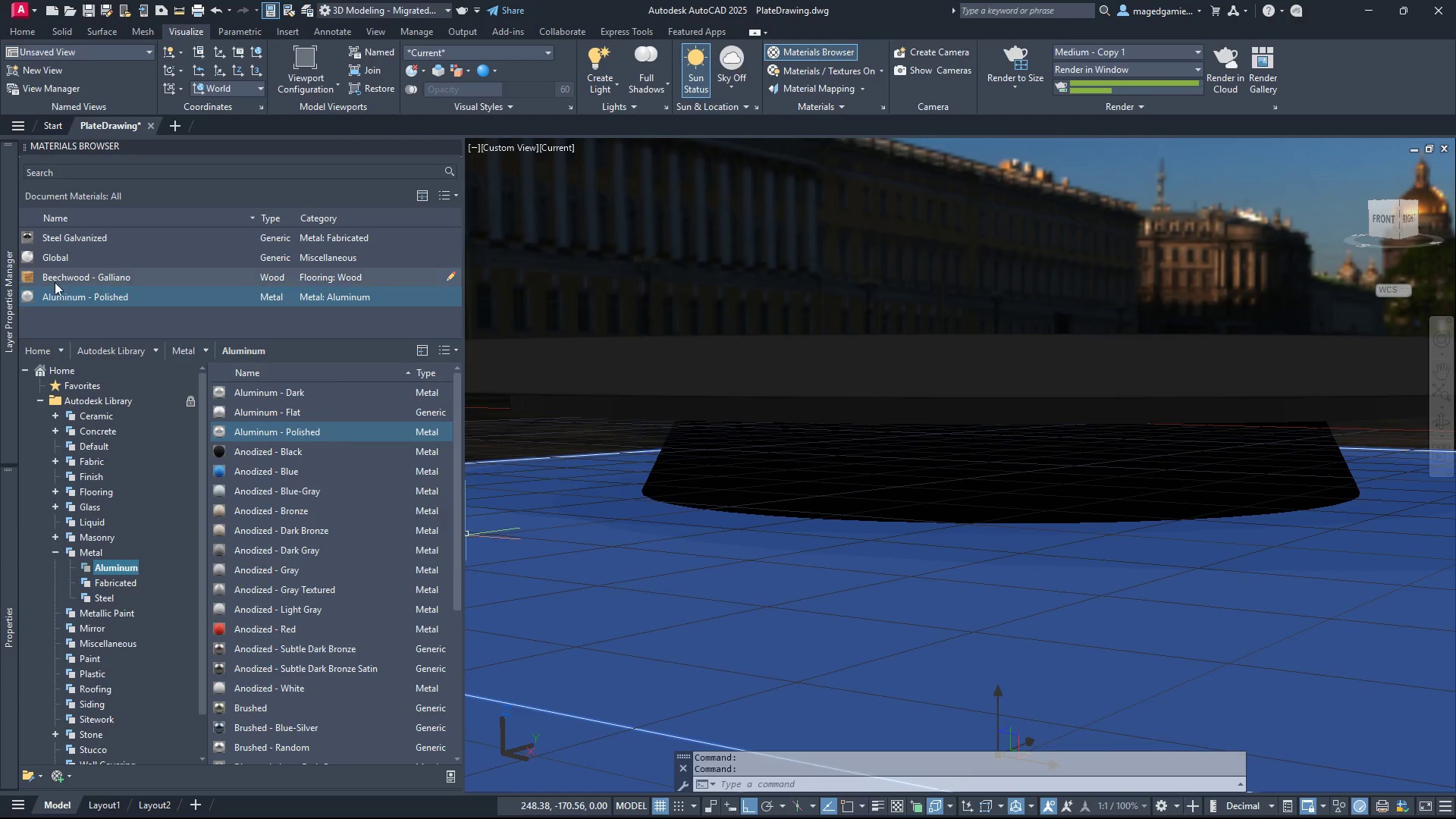 
left_click([55, 278])
 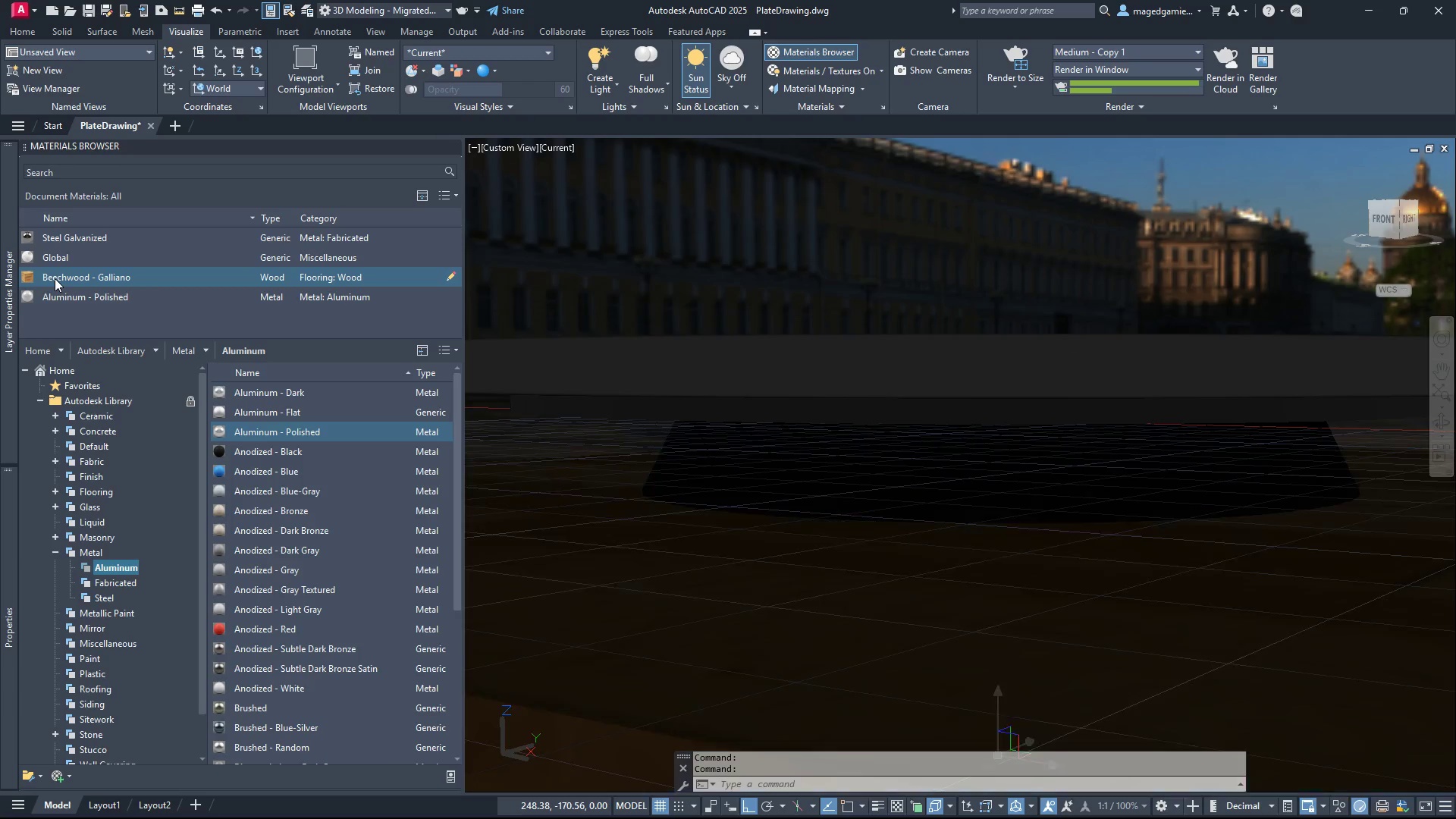 
right_click([55, 278])
 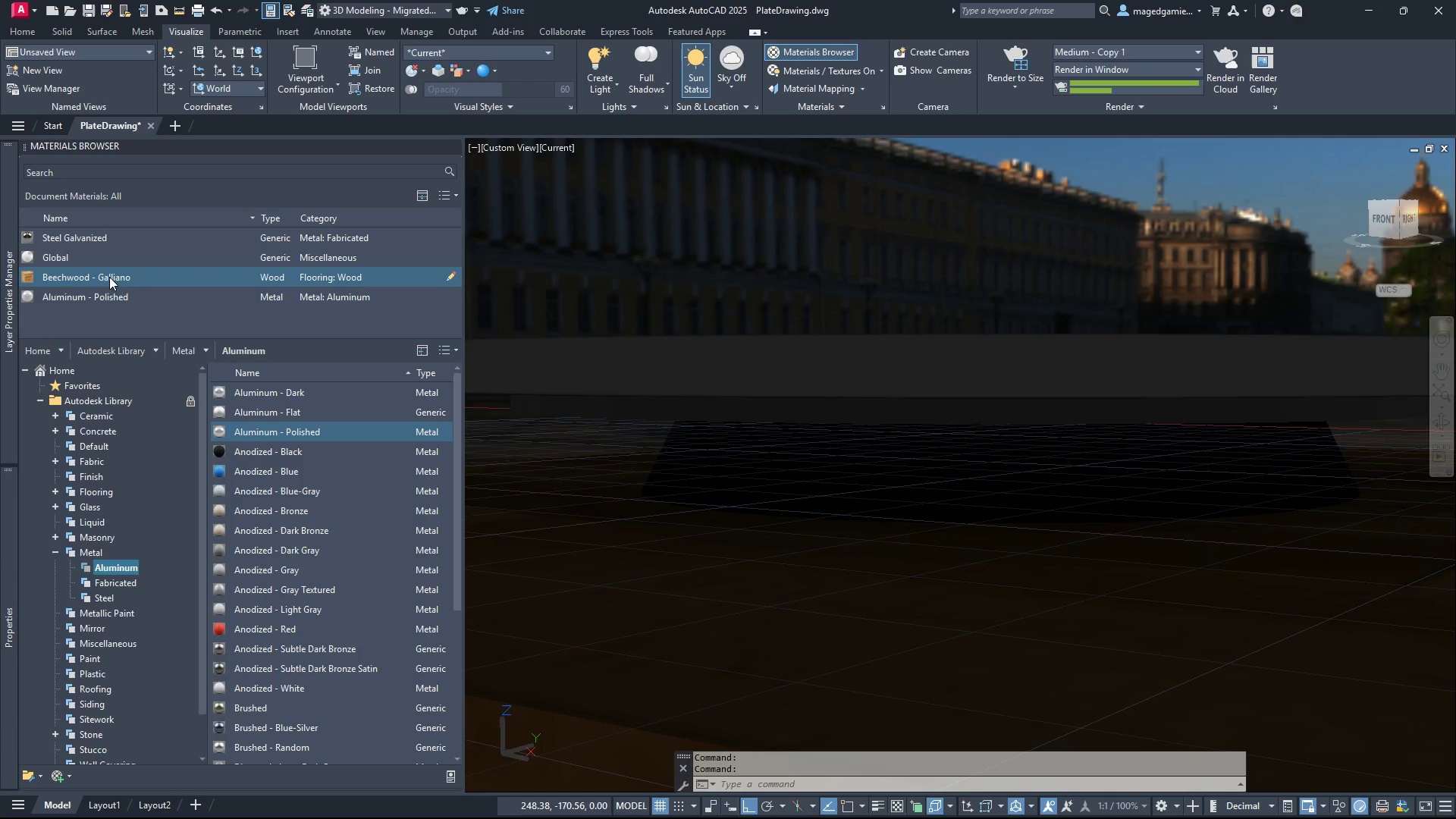 
right_click([109, 277])
 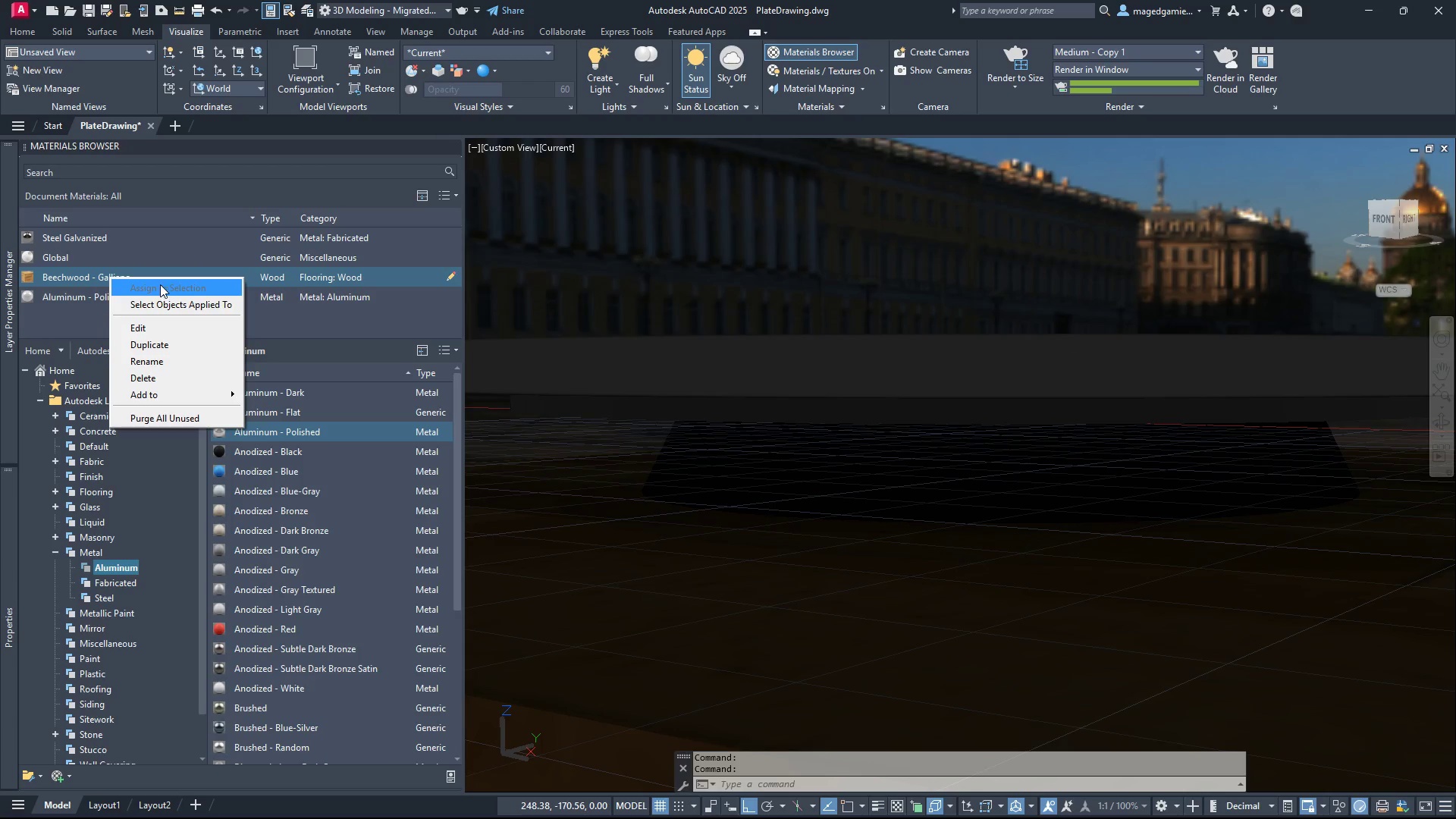 
left_click([162, 287])
 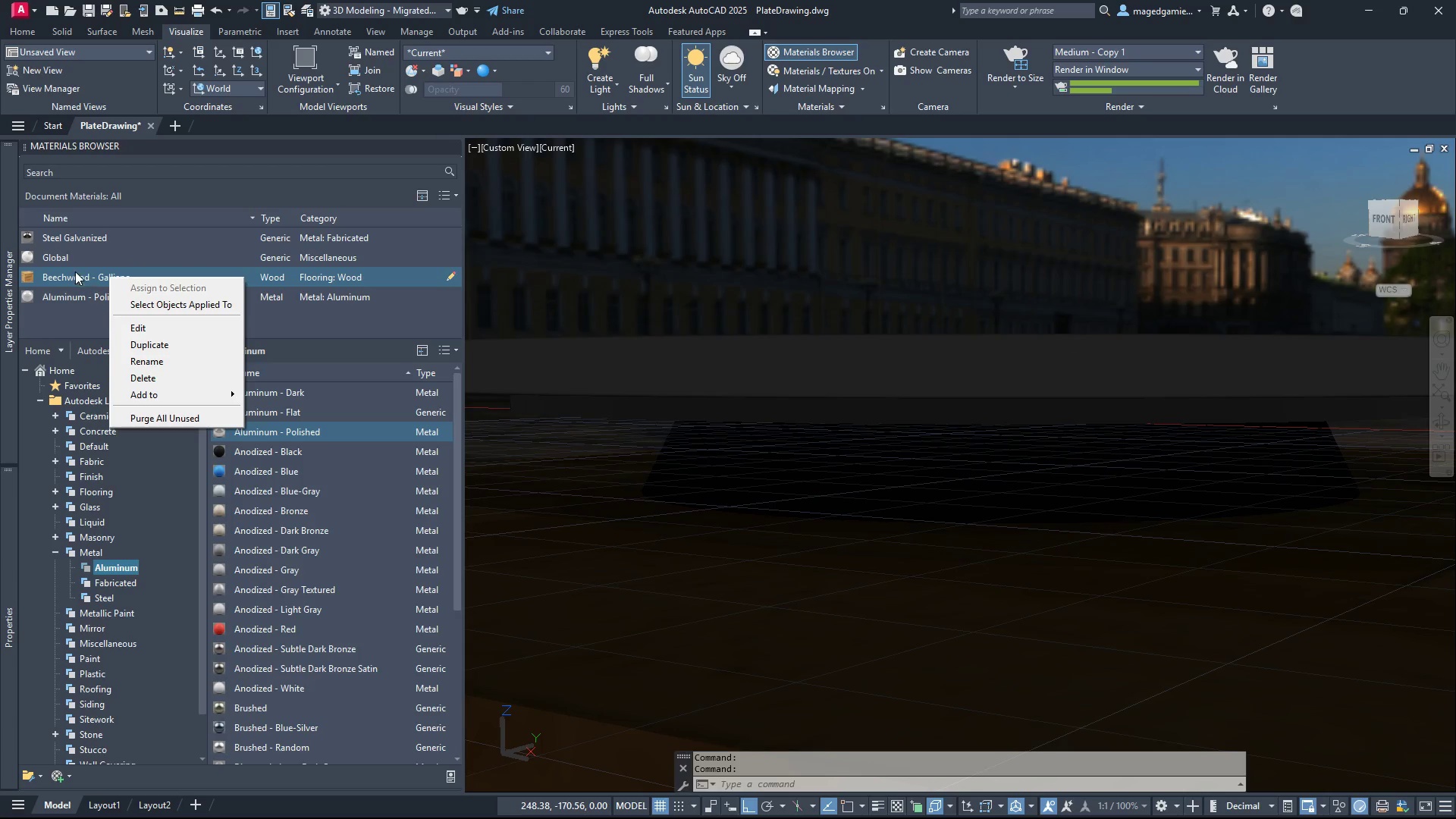 
left_click([72, 270])
 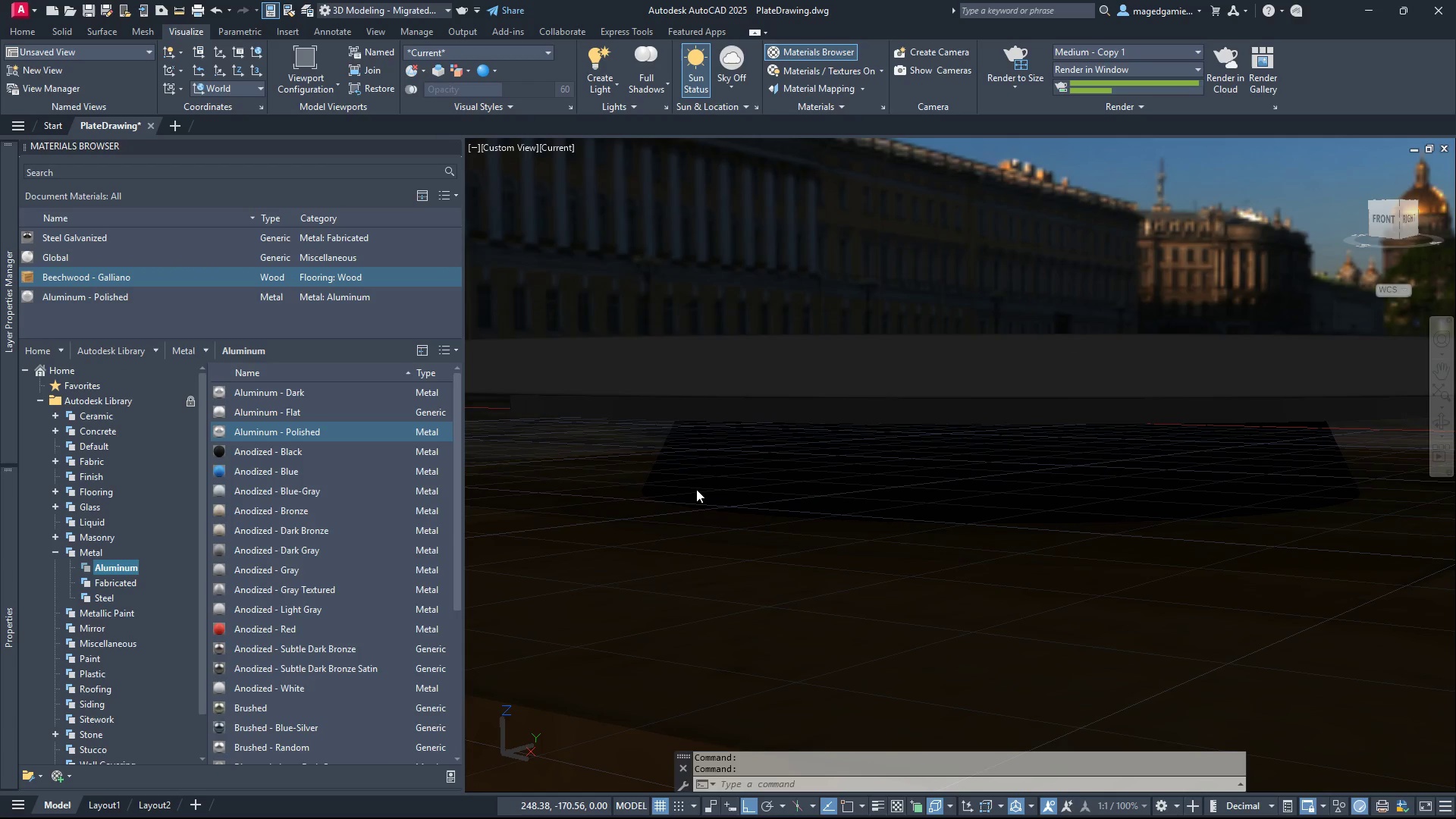 
left_click([696, 489])
 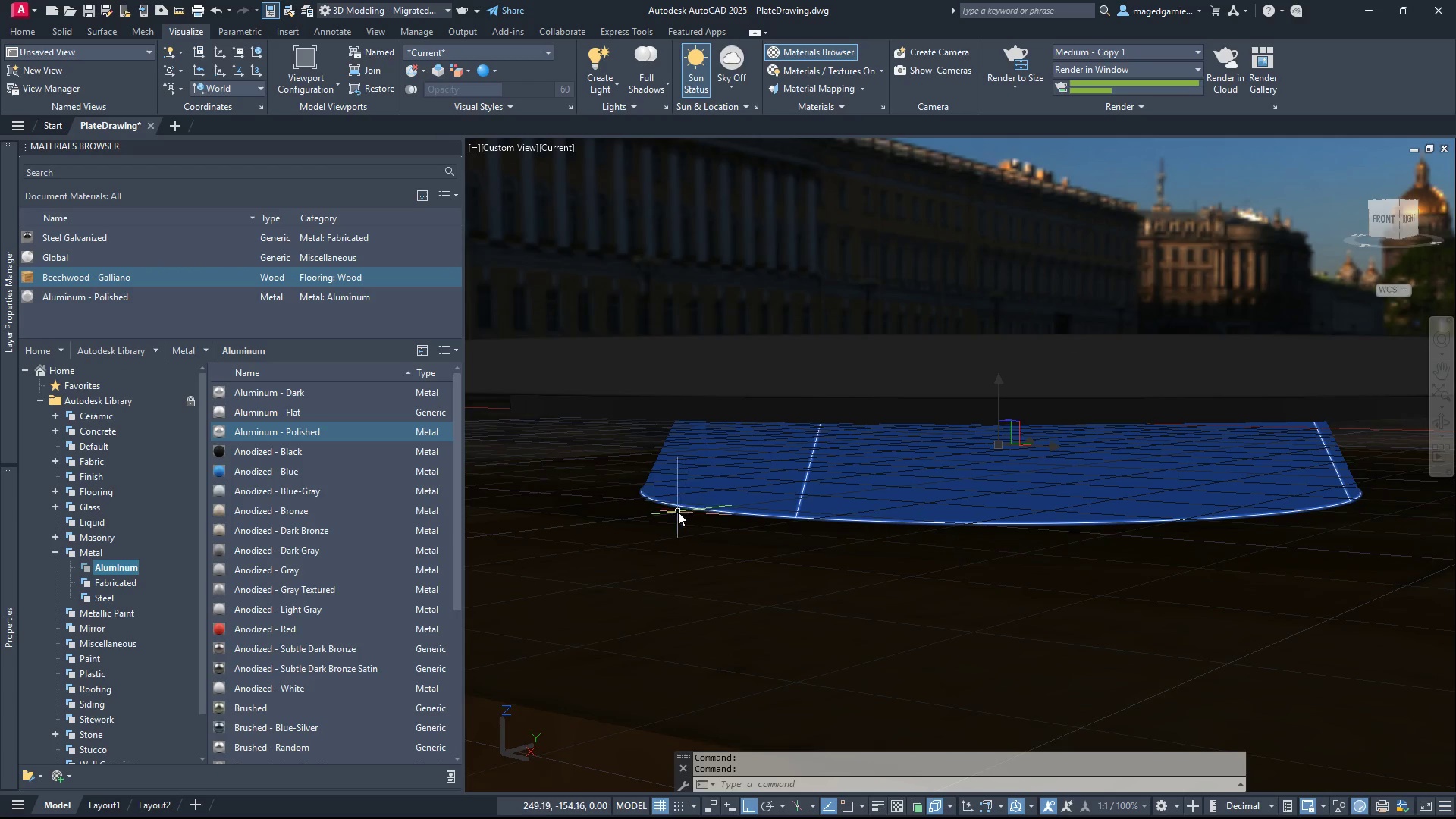 
key(Escape)
 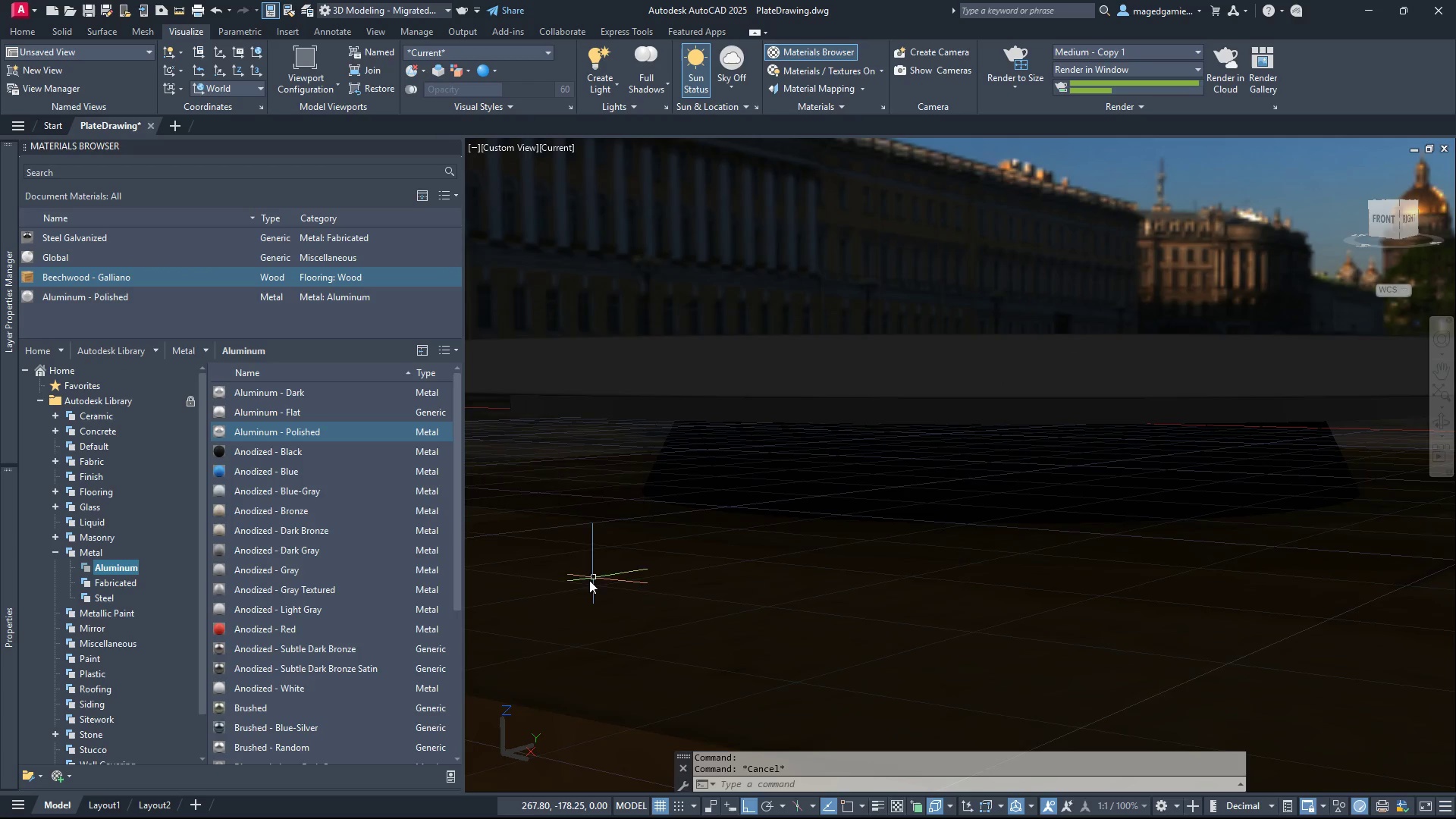 
left_click([587, 582])
 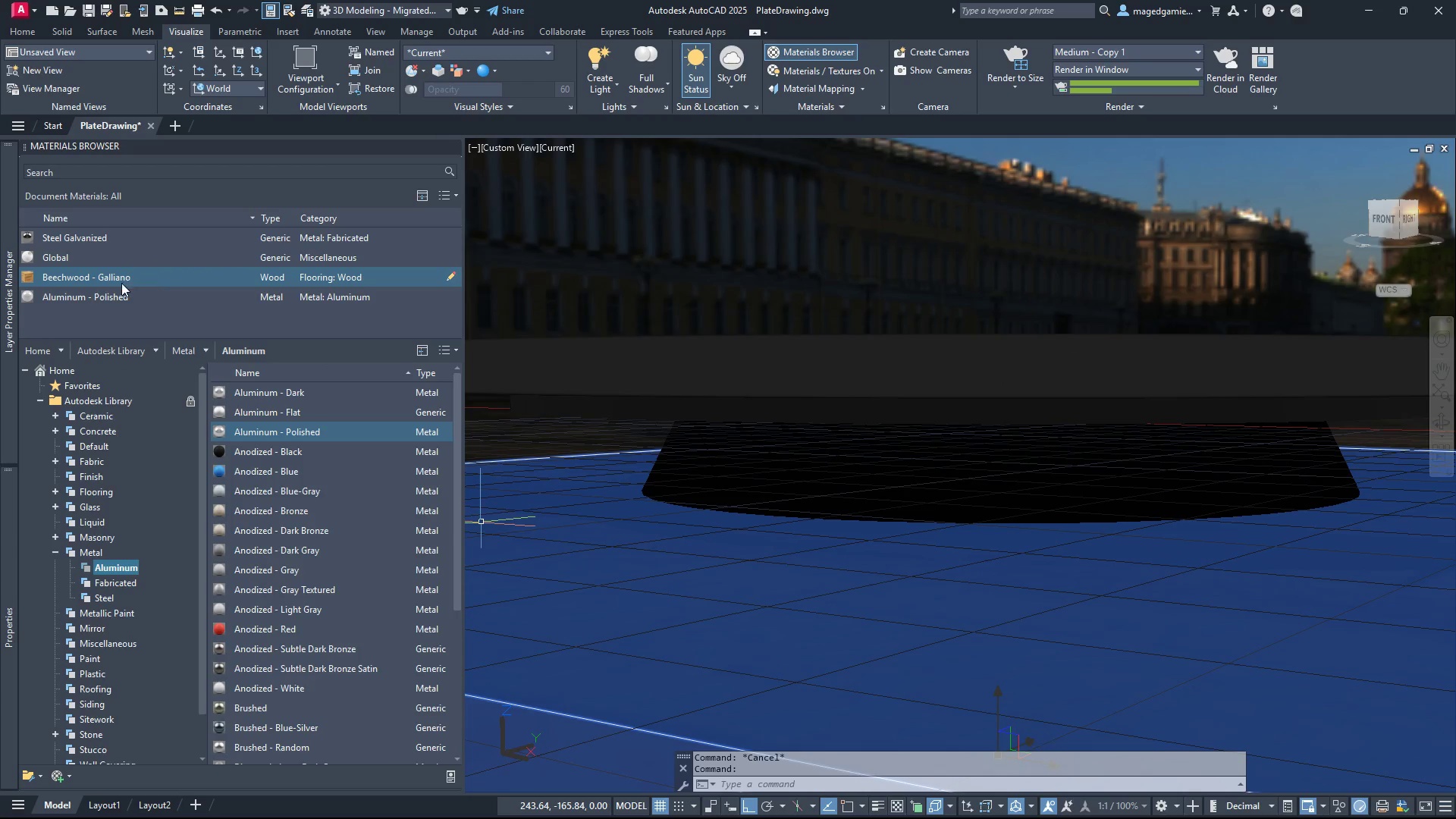 
right_click([89, 282])
 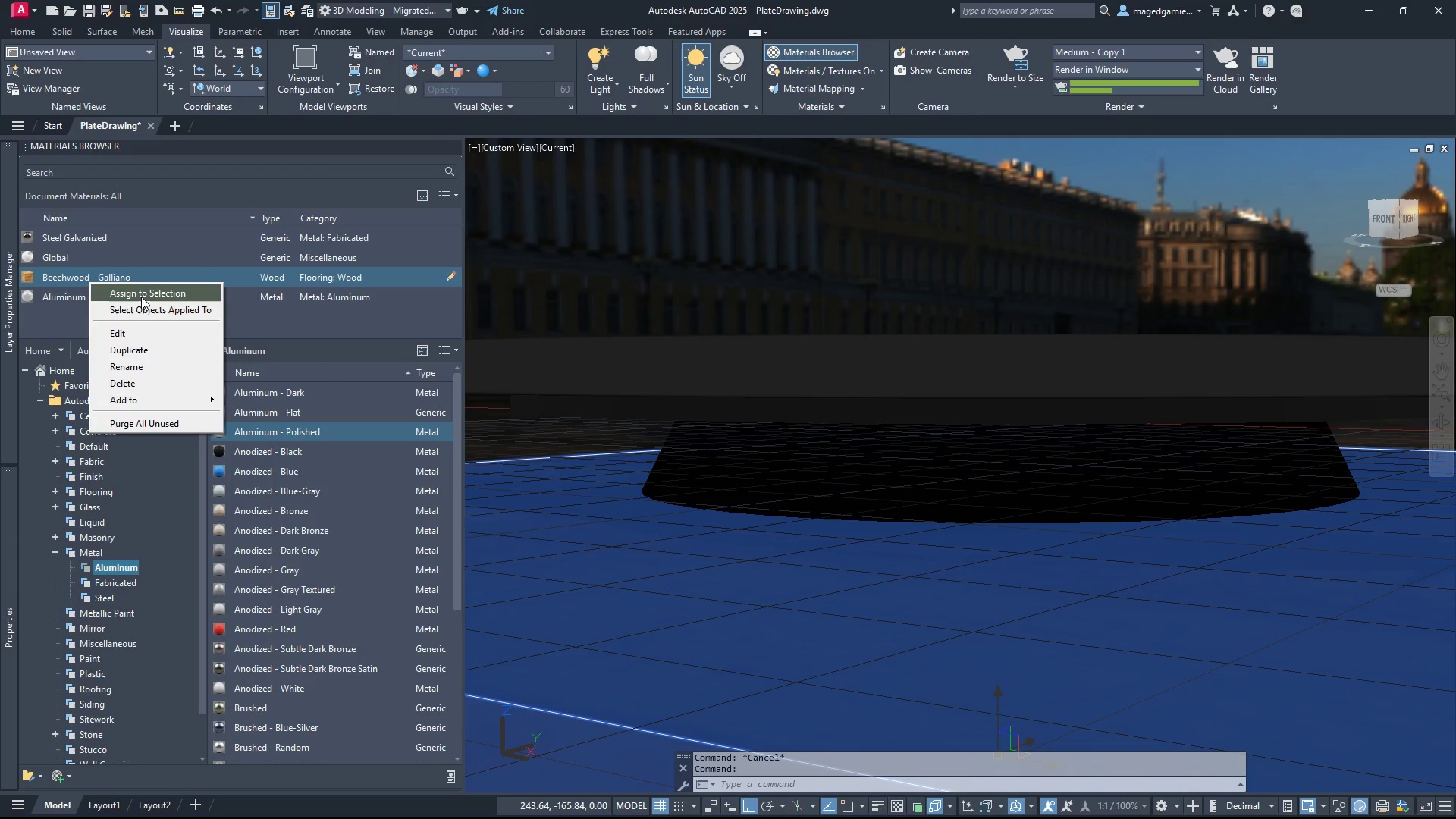 
left_click([145, 300])
 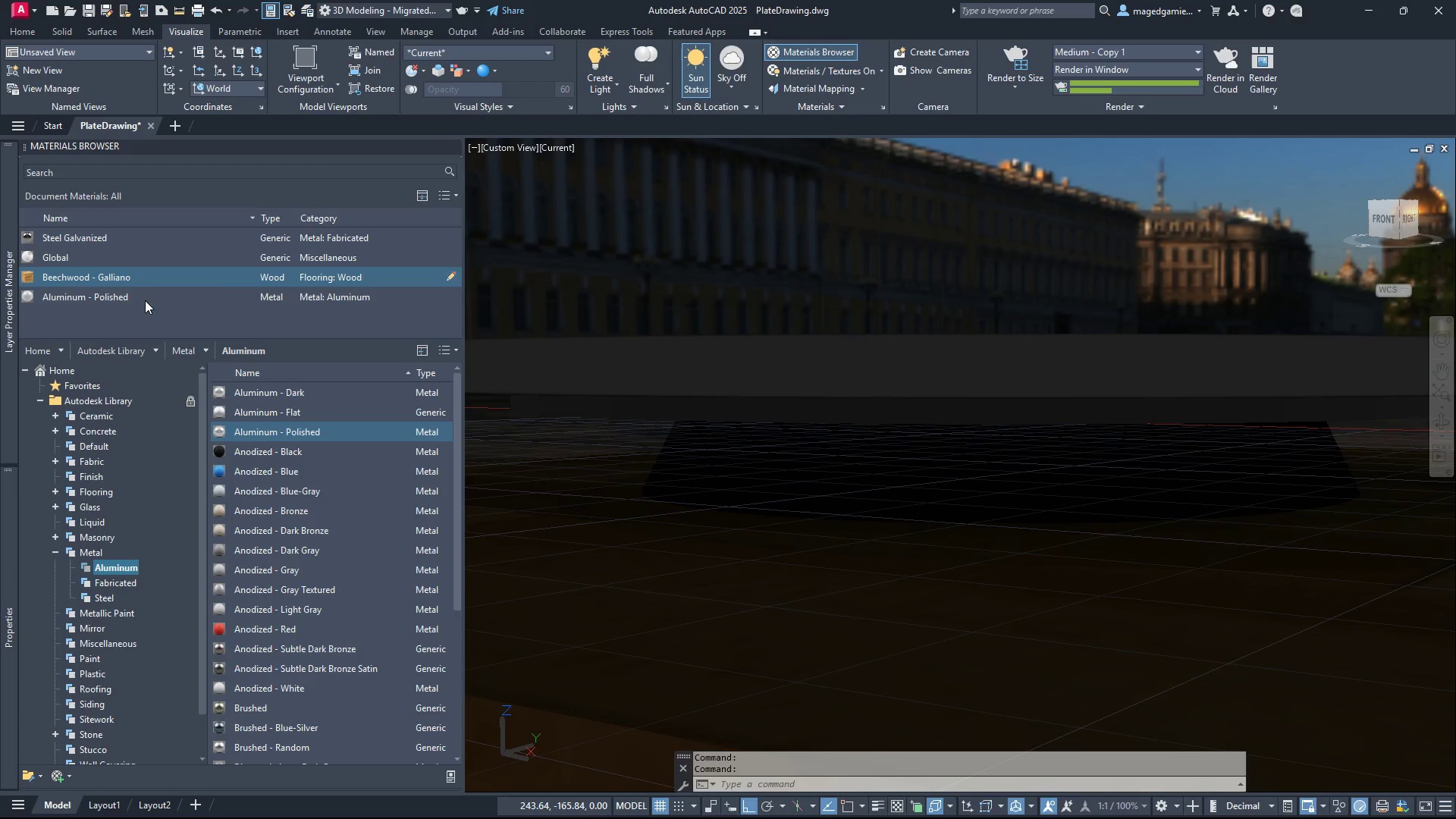 
key(Escape)
 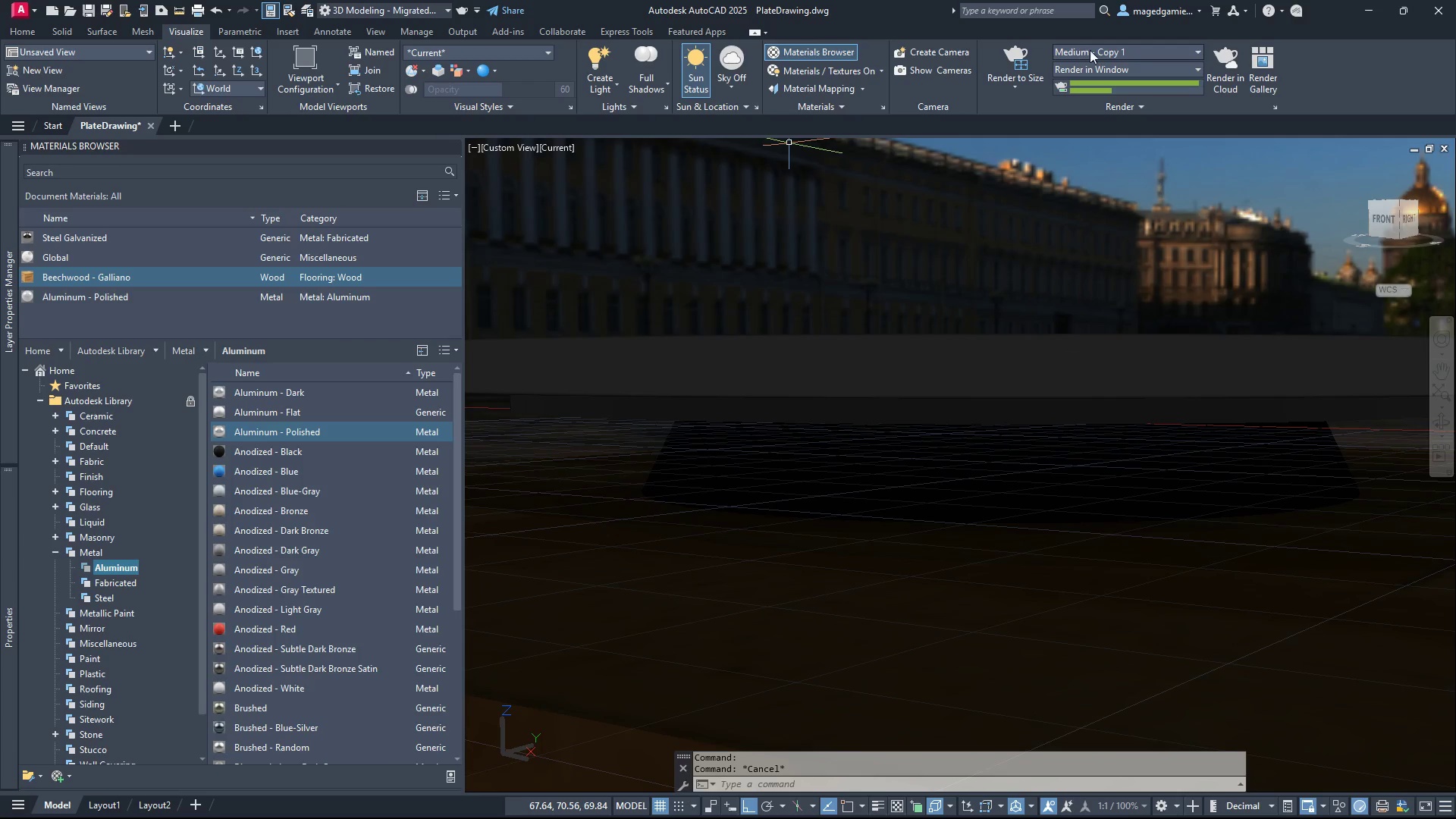 
left_click([1010, 58])
 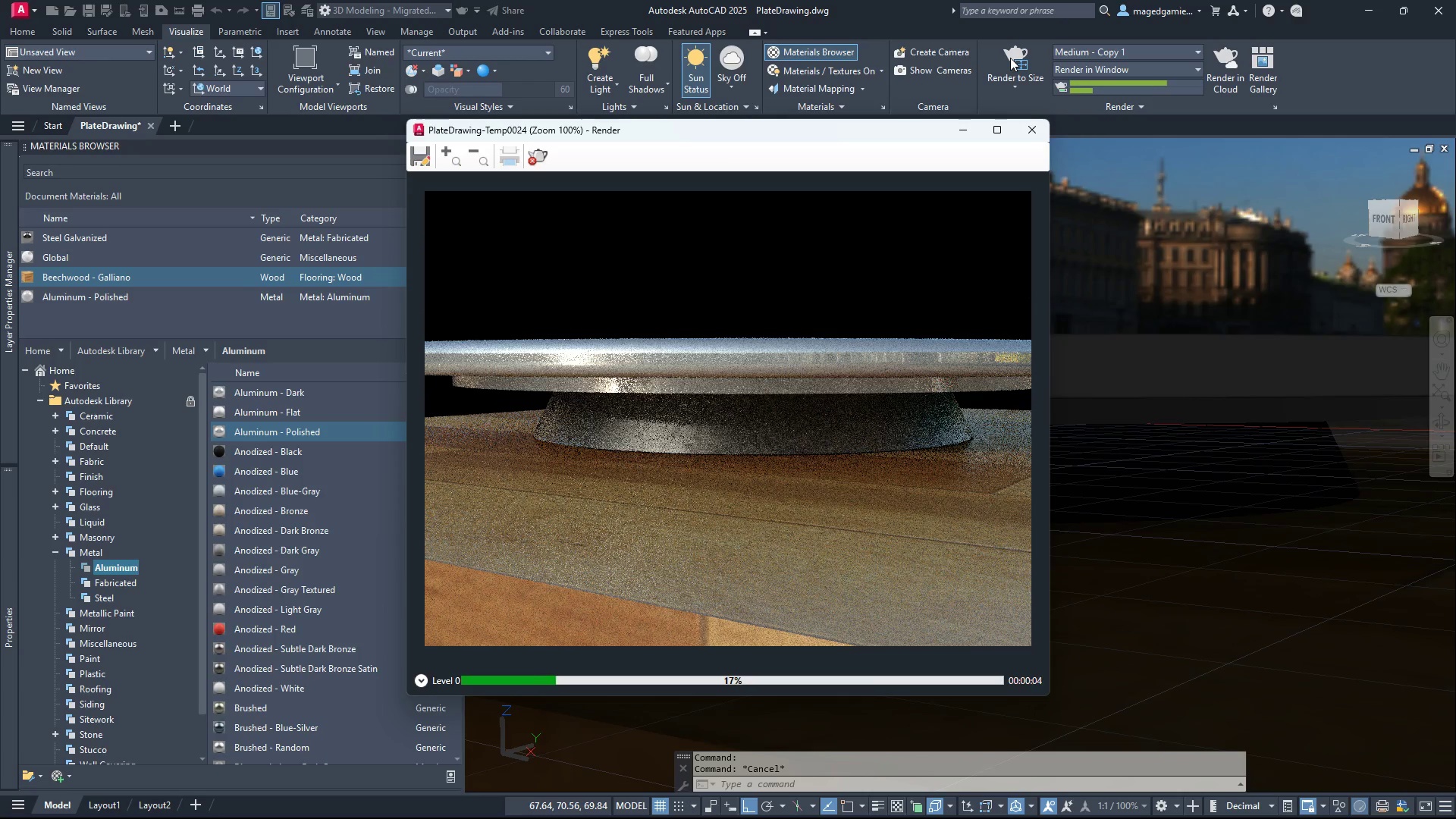 
wait(11.33)
 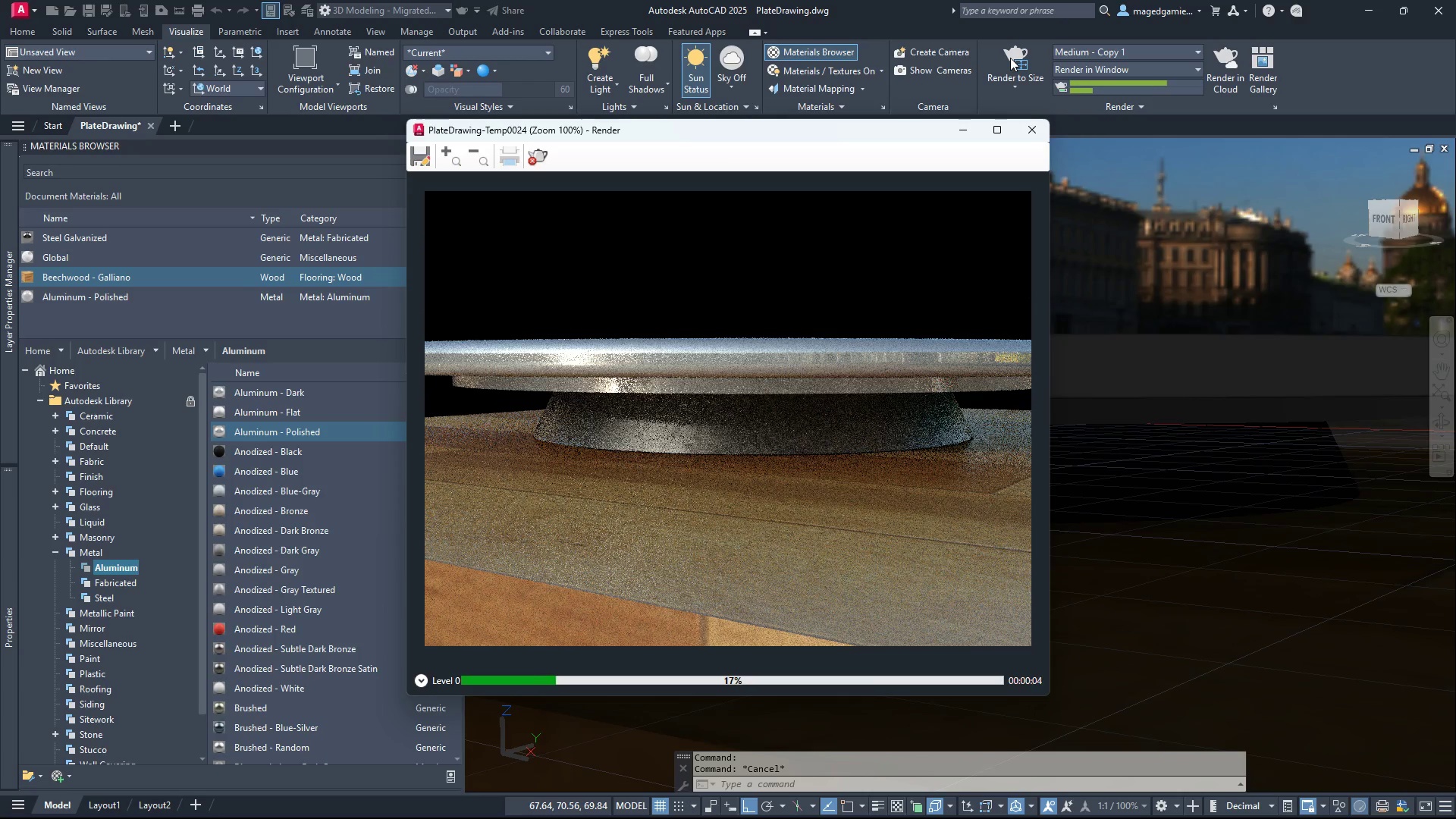 
left_click([1037, 128])
 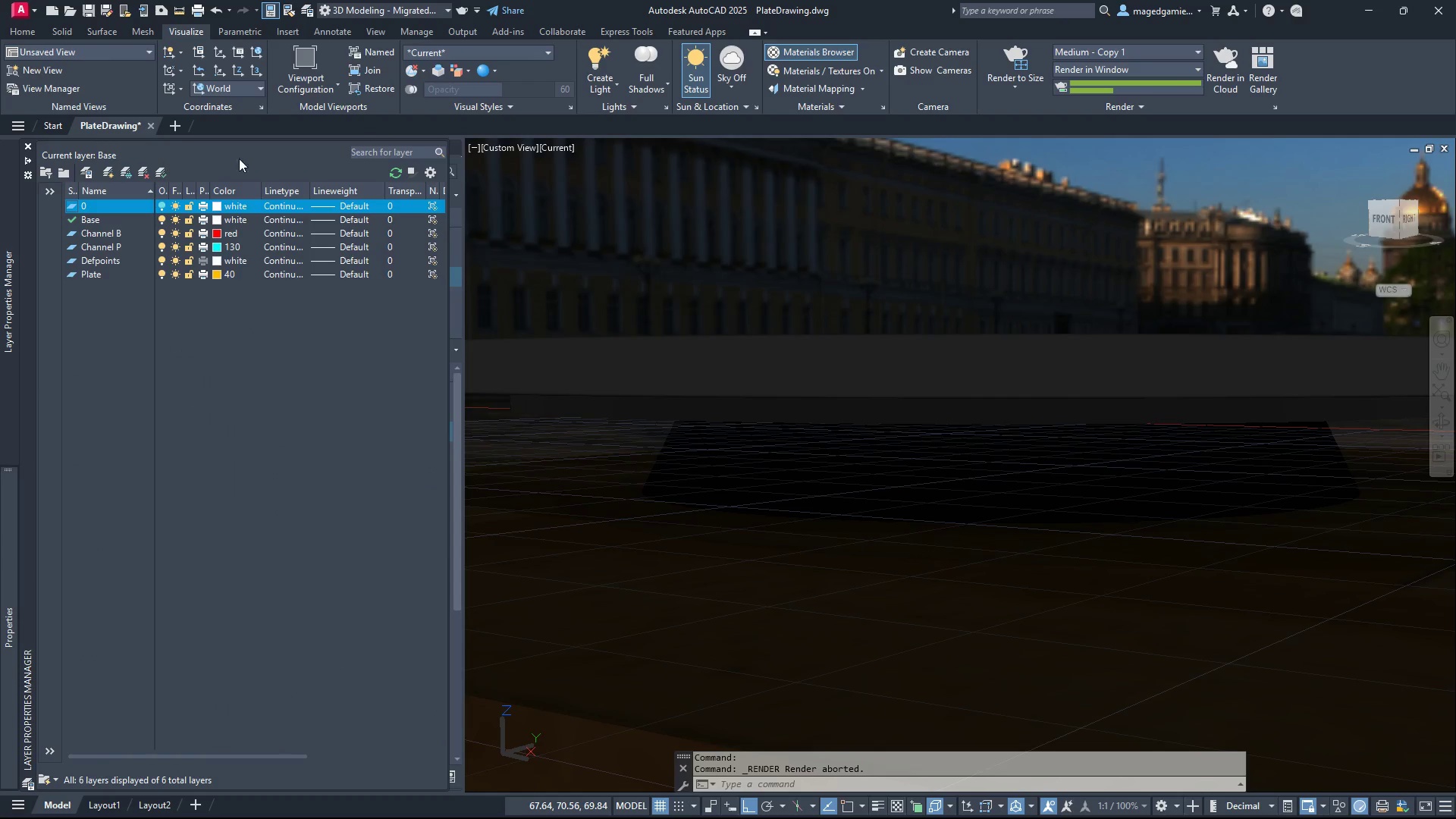 
left_click([452, 146])
 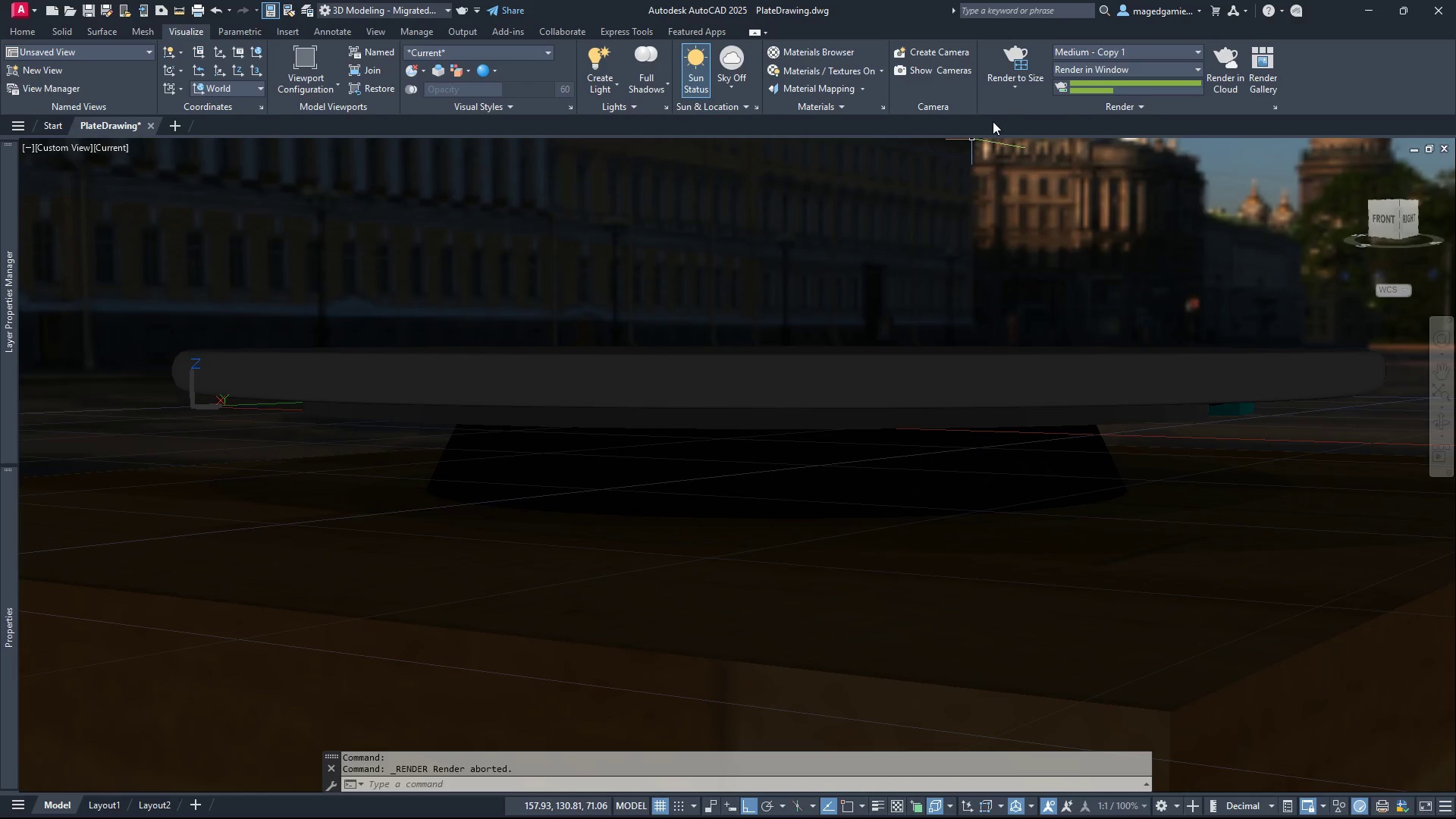 
scroll: coordinate [990, 325], scroll_direction: down, amount: 1.0
 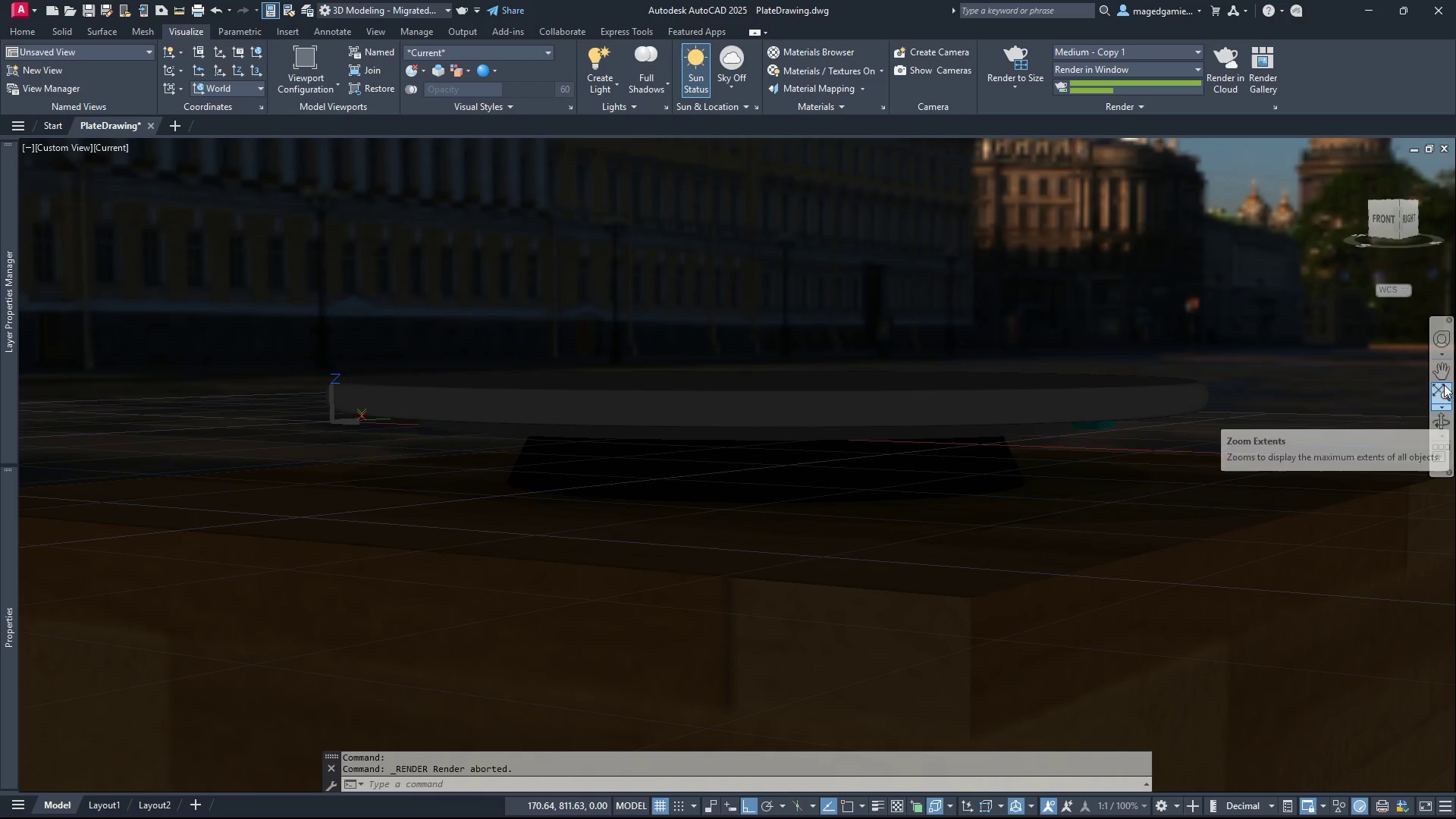 
right_click([1399, 215])
 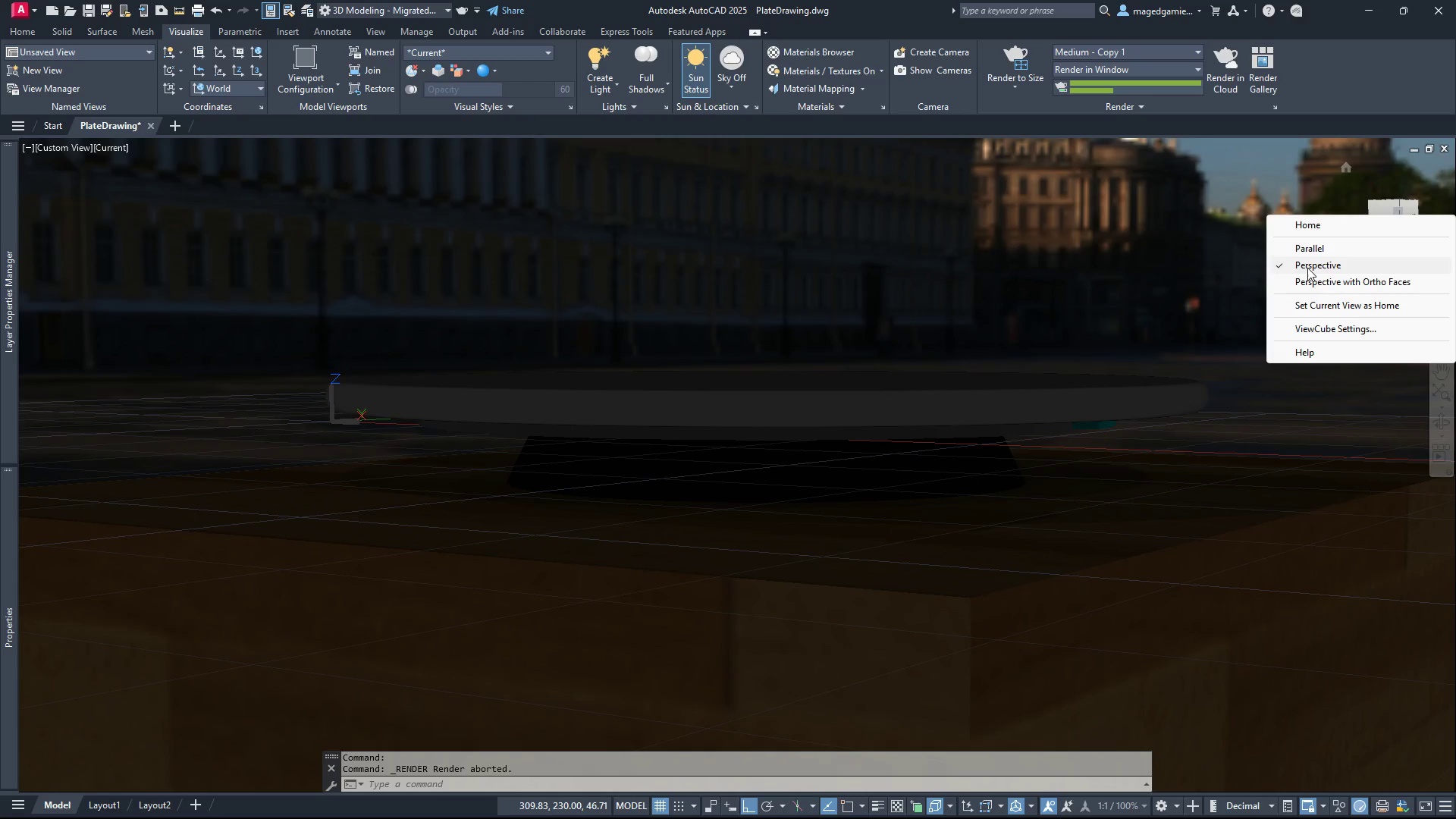 
left_click([1307, 268])
 